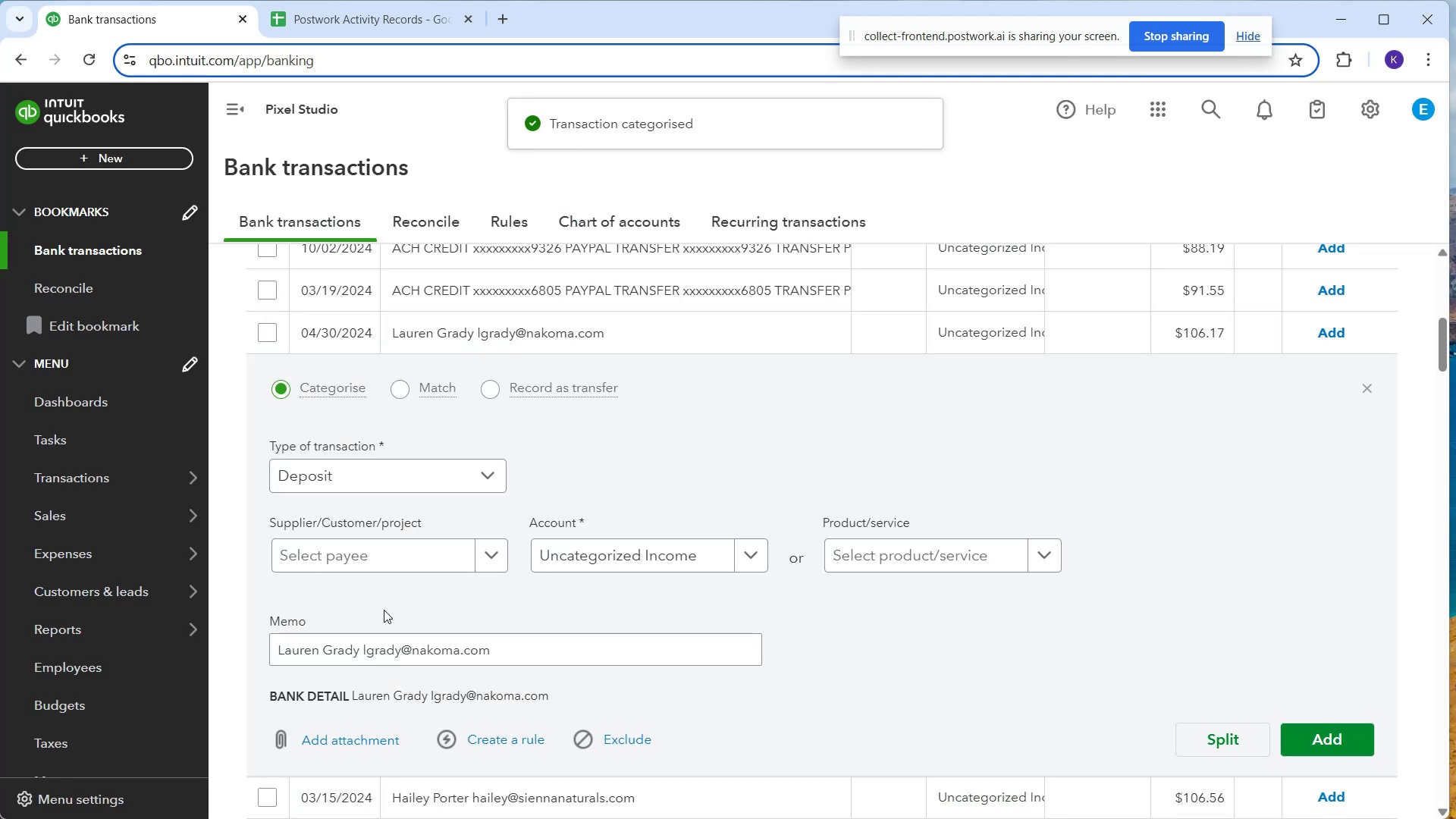 
left_click([370, 554])
 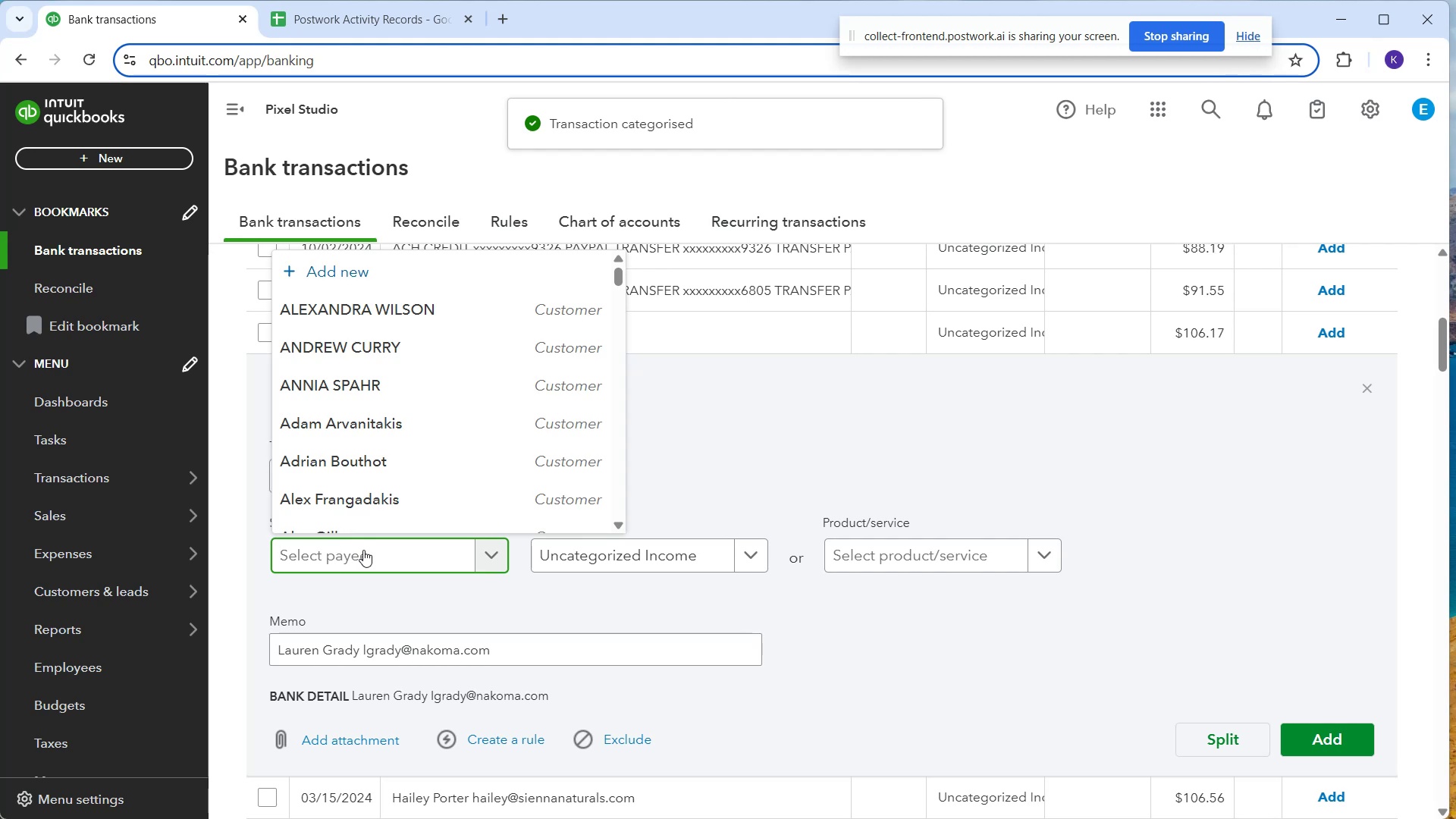 
type(Lauren Grady)
 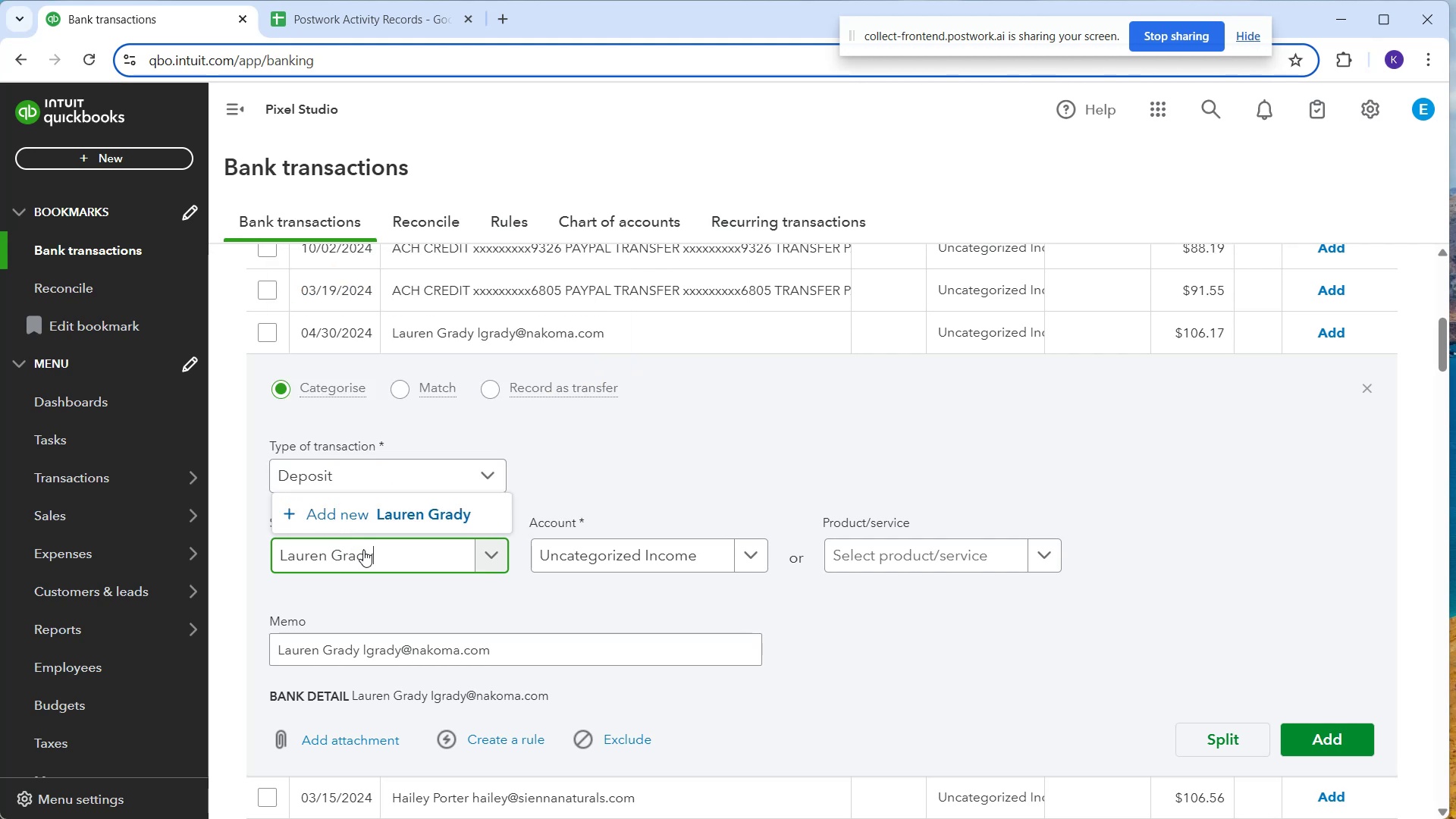 
left_click([379, 522])
 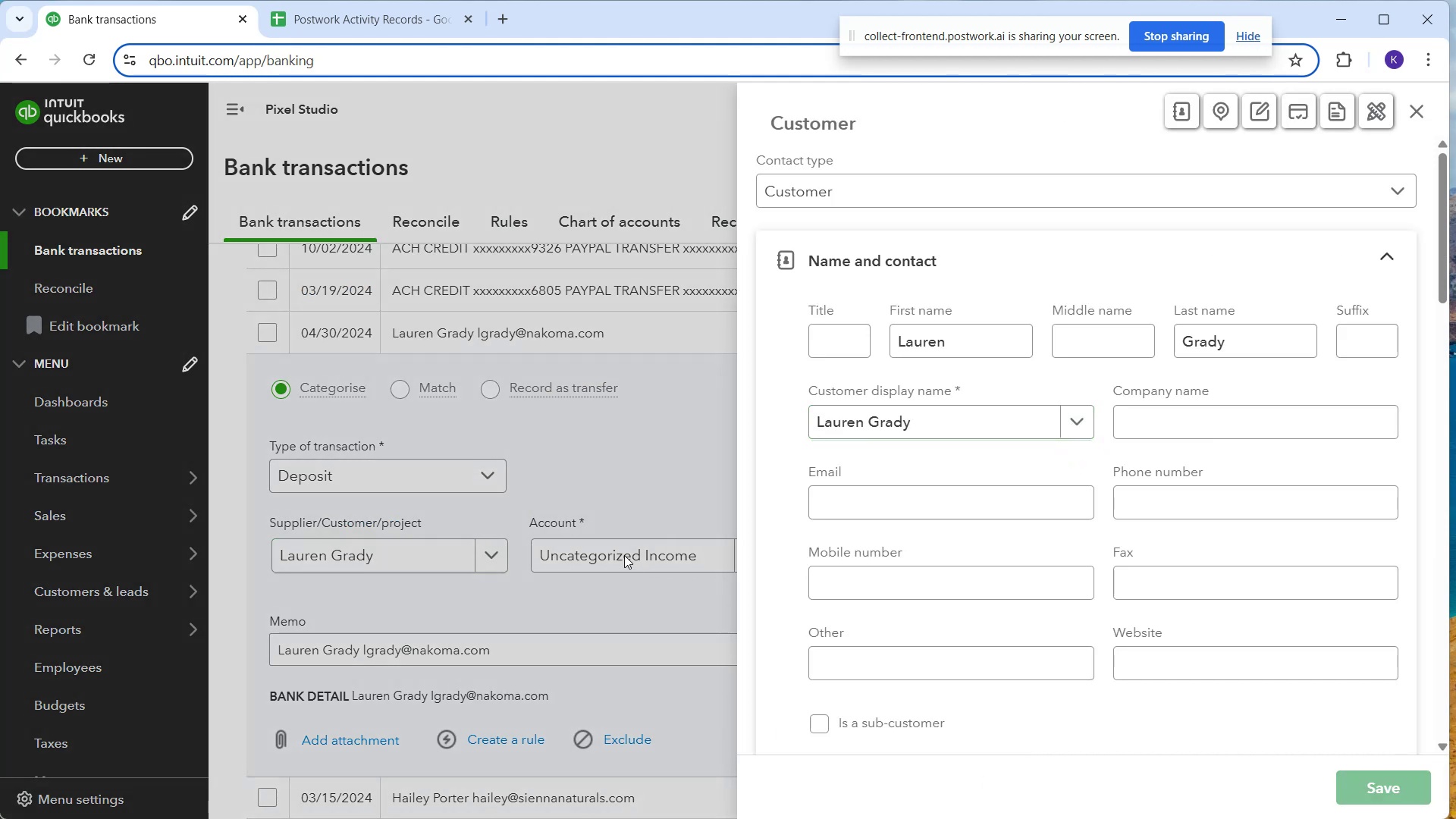 
left_click([623, 554])
 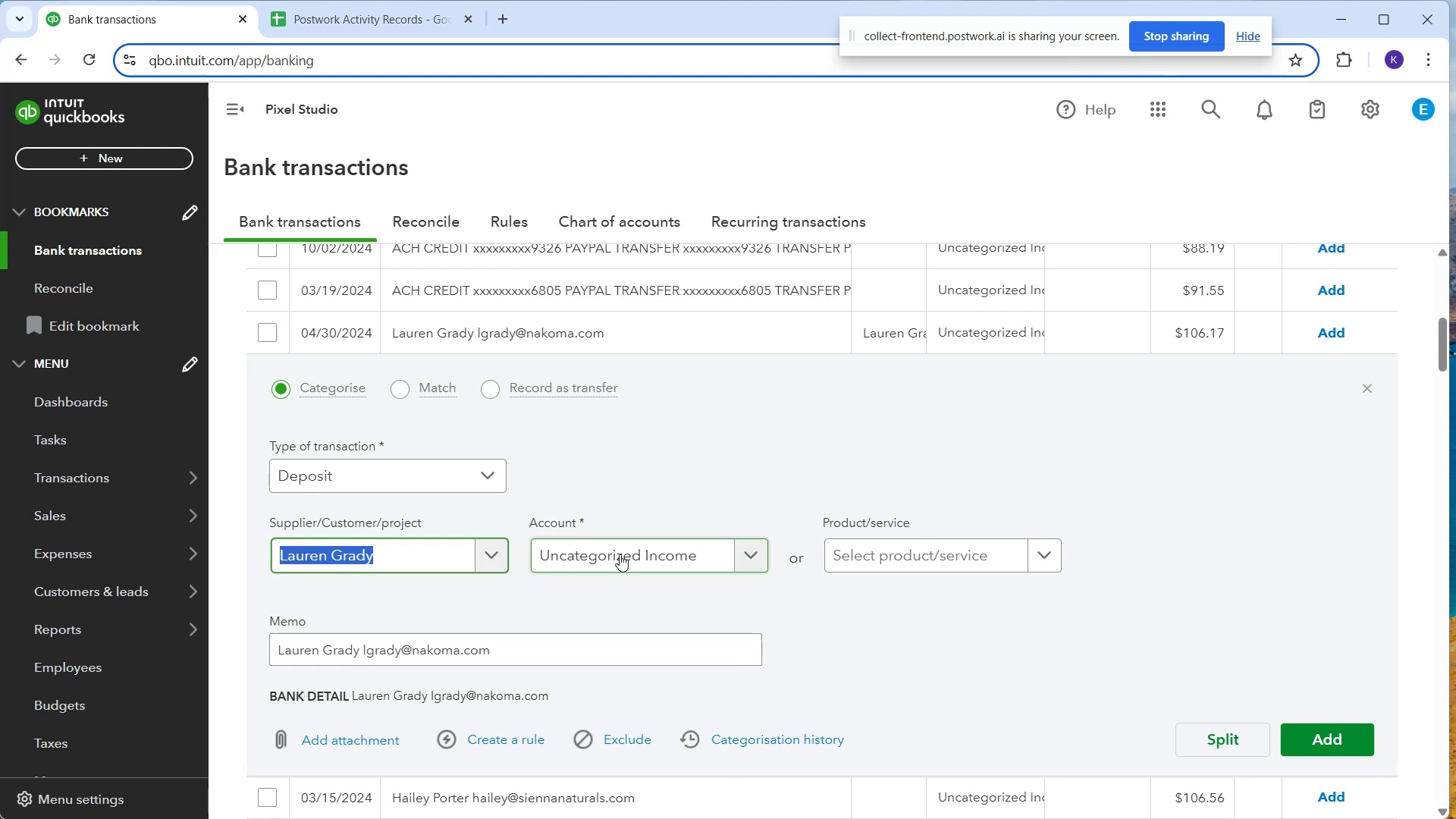 
mouse_move([613, 564])
 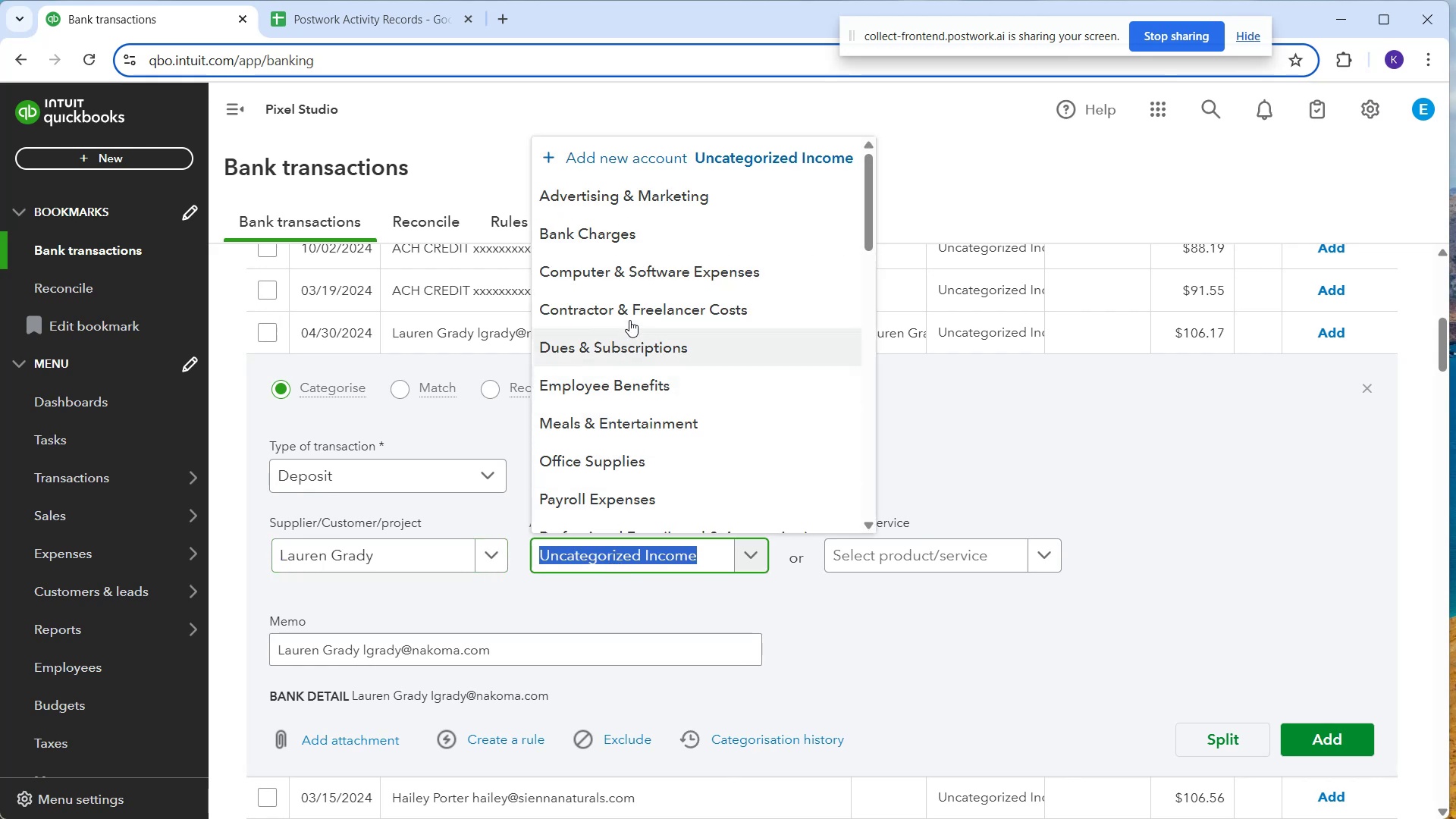 
wait(7.27)
 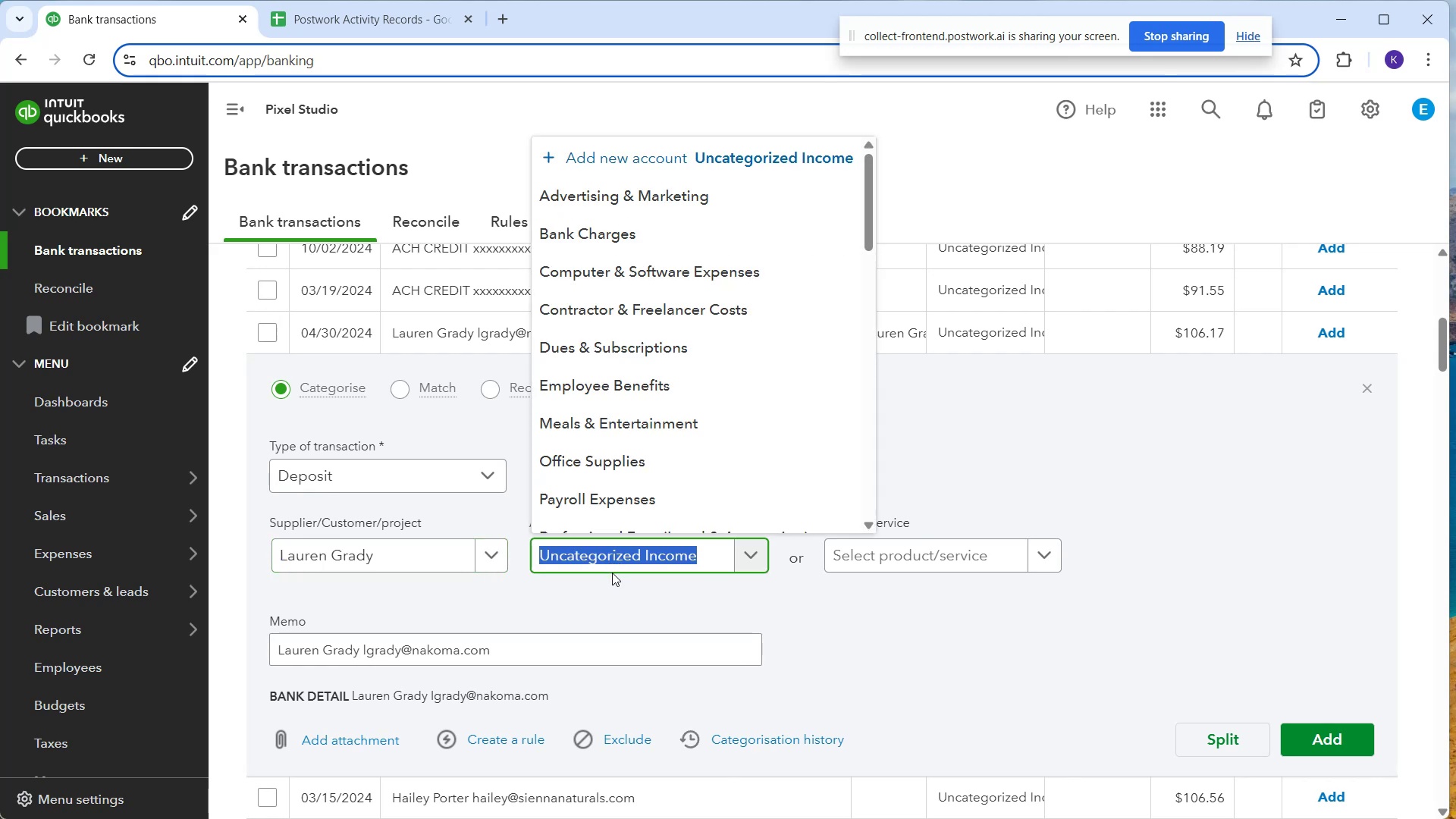 
scroll: coordinate [646, 391], scroll_direction: down, amount: 6.0
 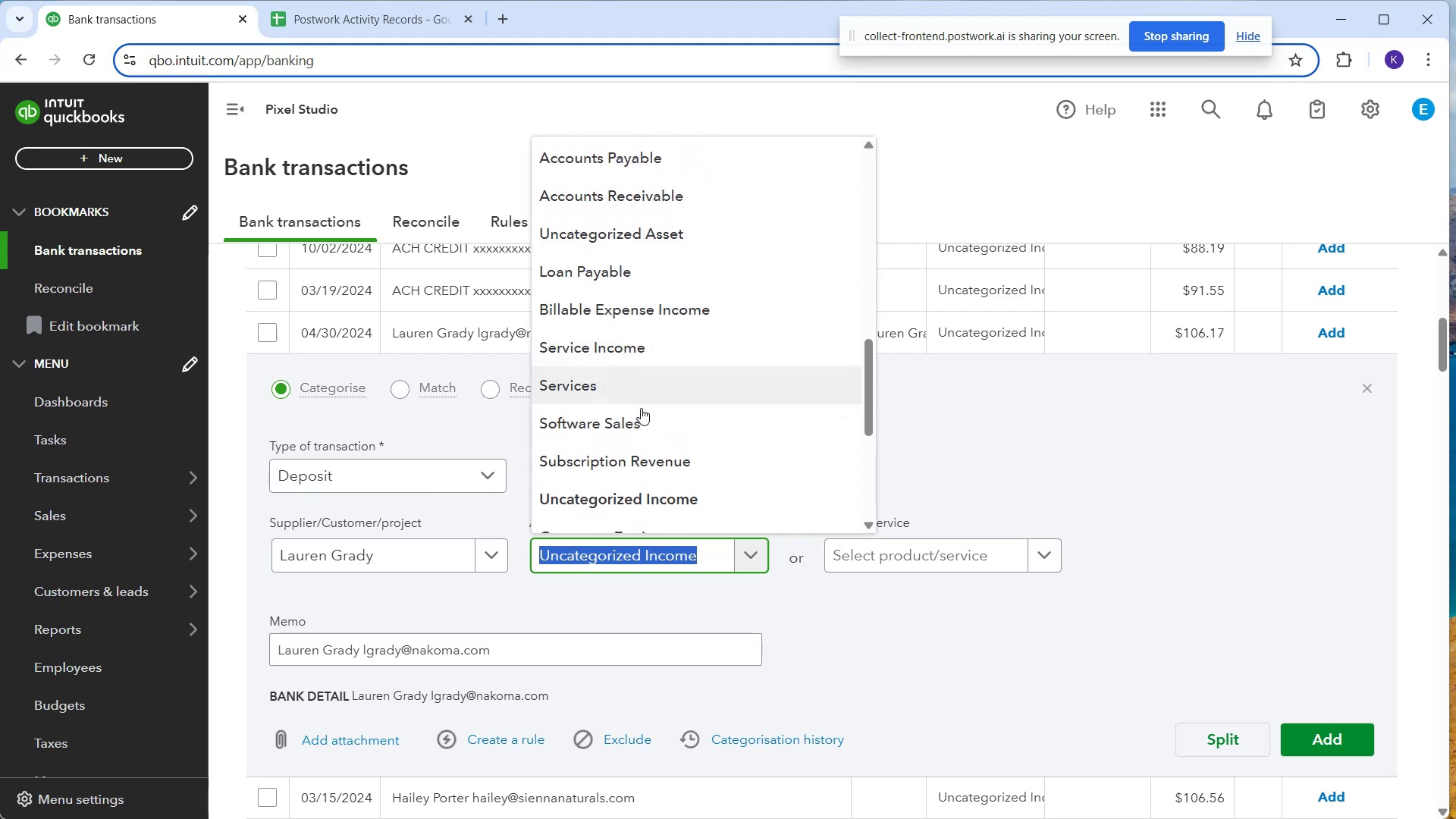 
left_click([638, 423])
 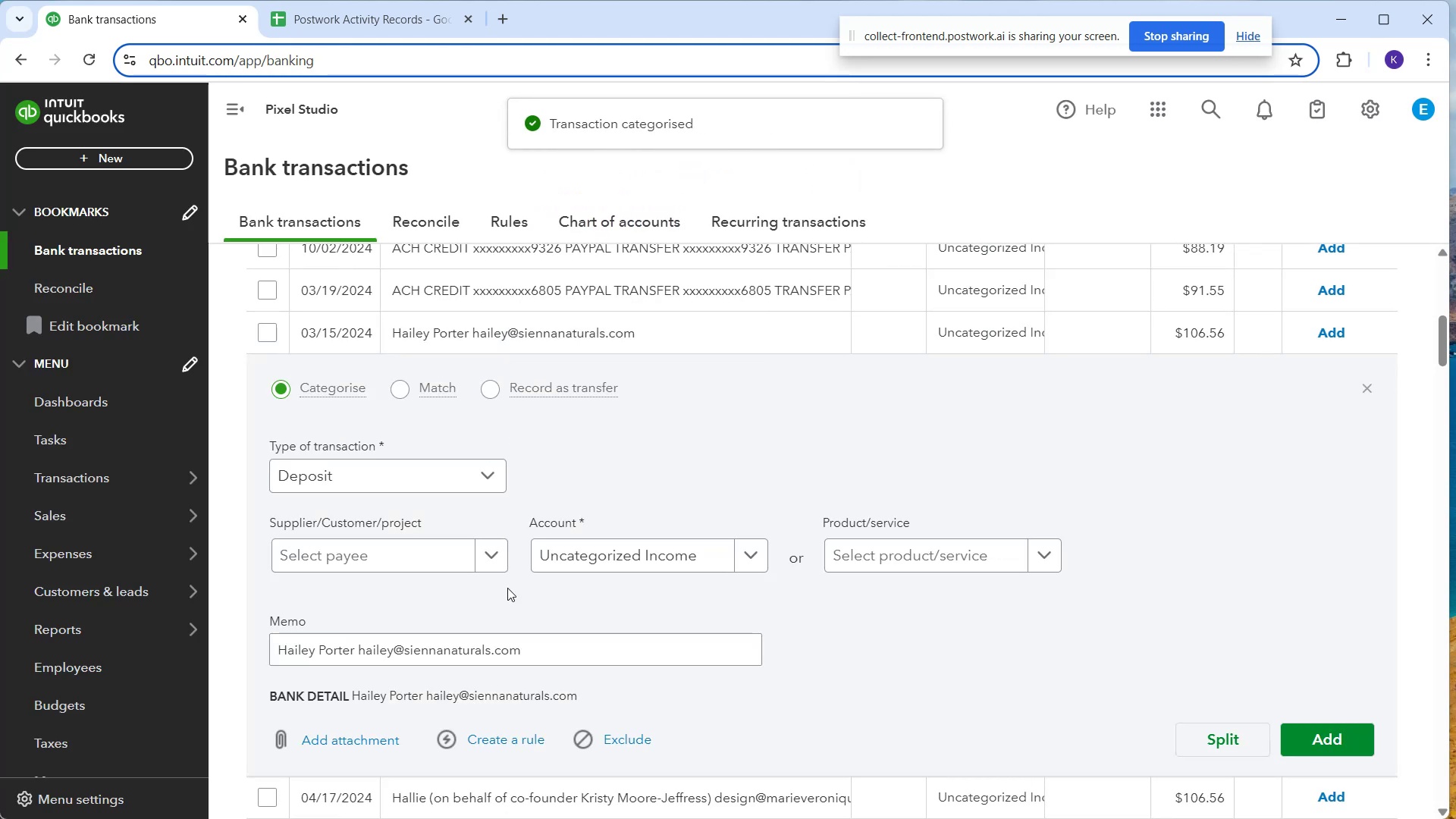 
wait(7.13)
 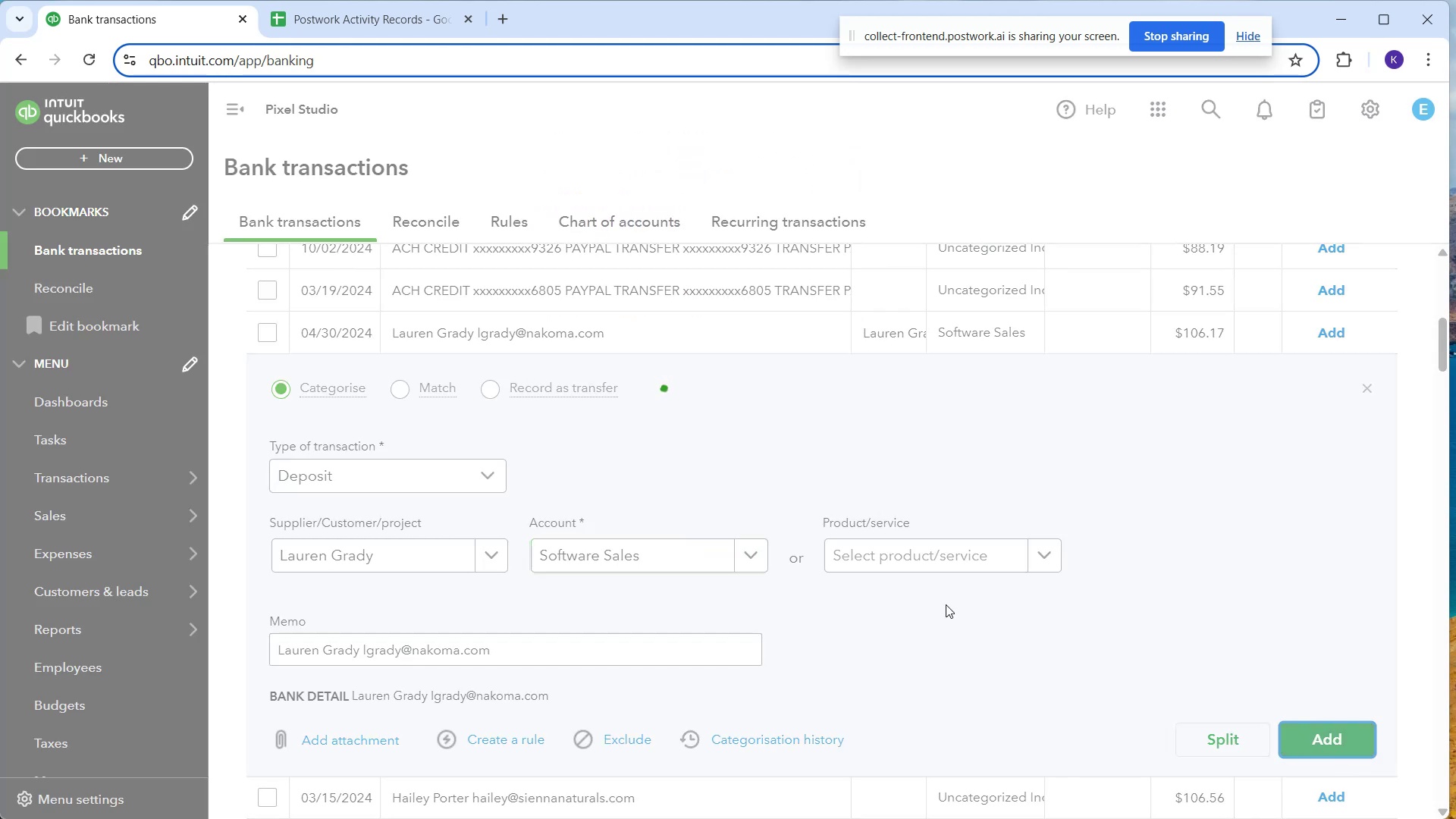 
type(Hail)
 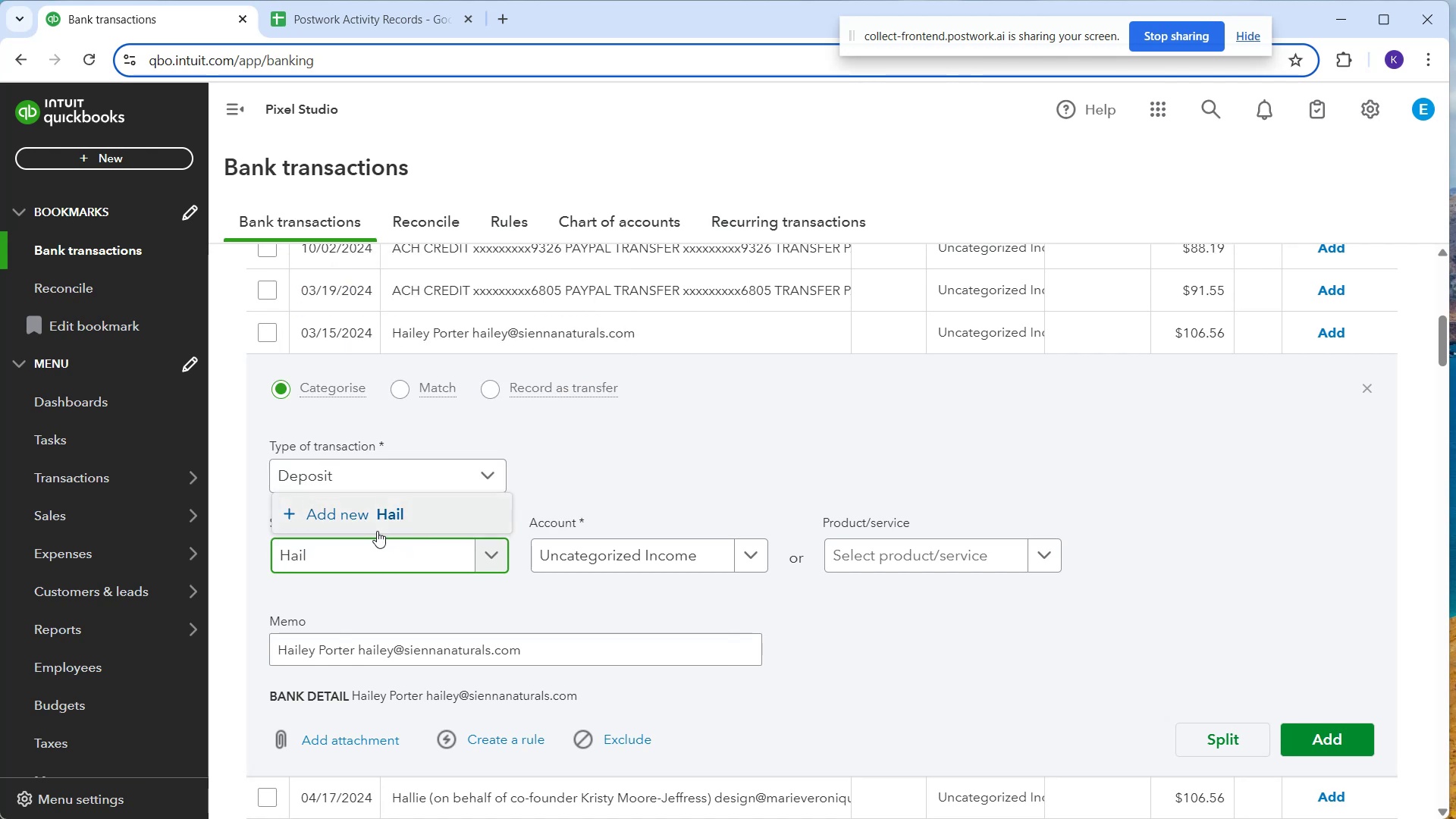 
type(ey Porter)
 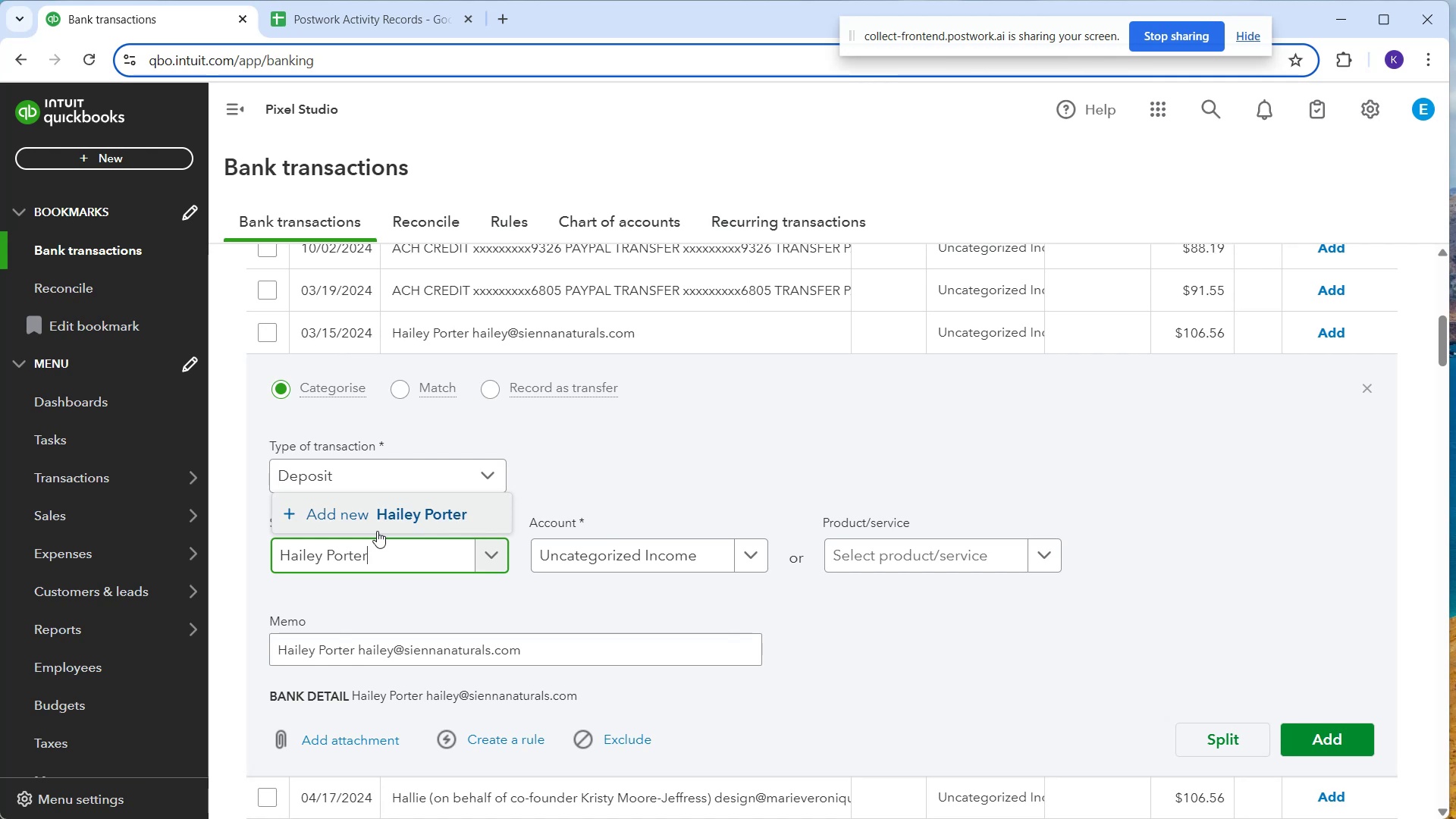 
wait(5.15)
 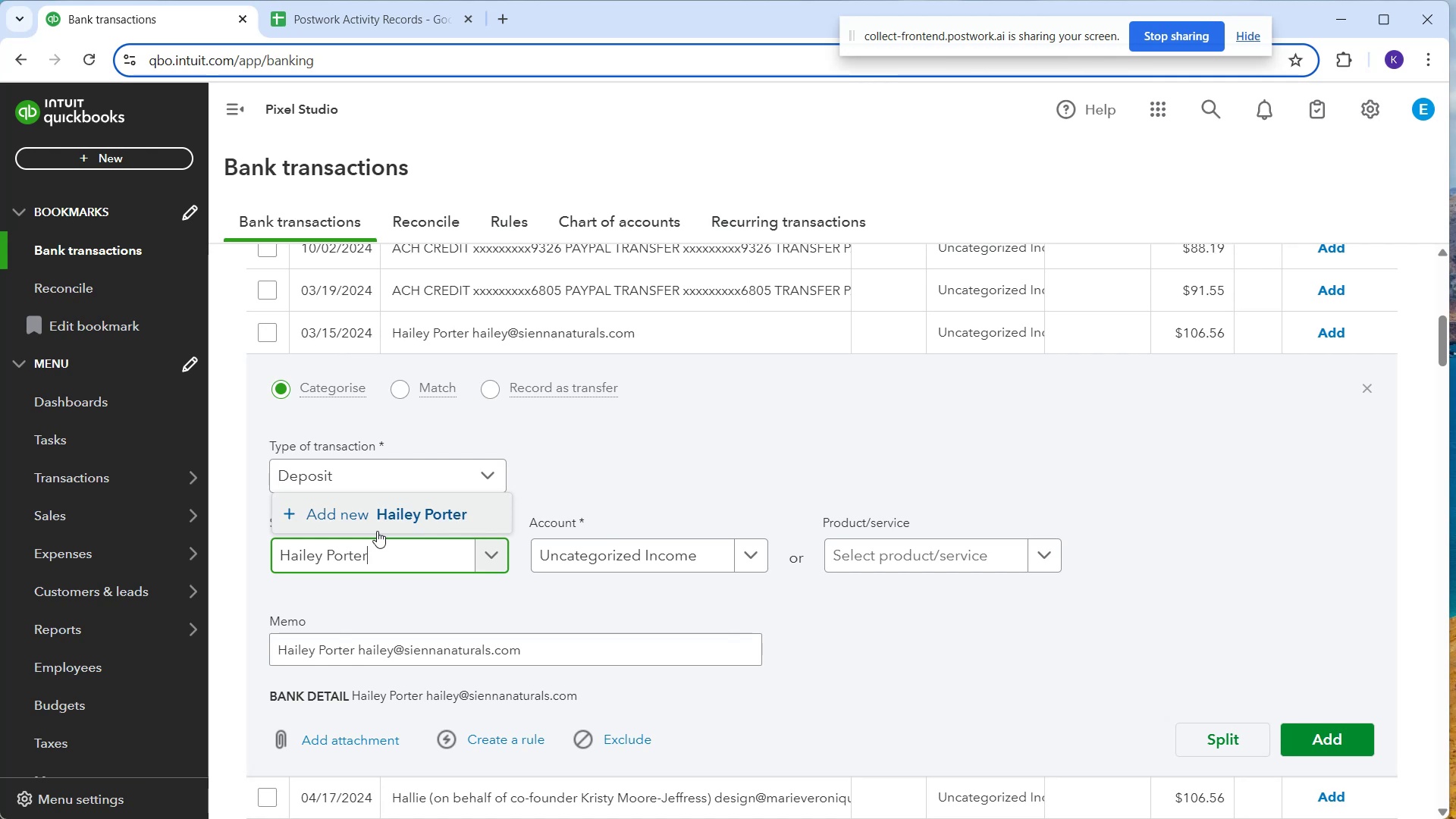 
left_click([588, 566])
 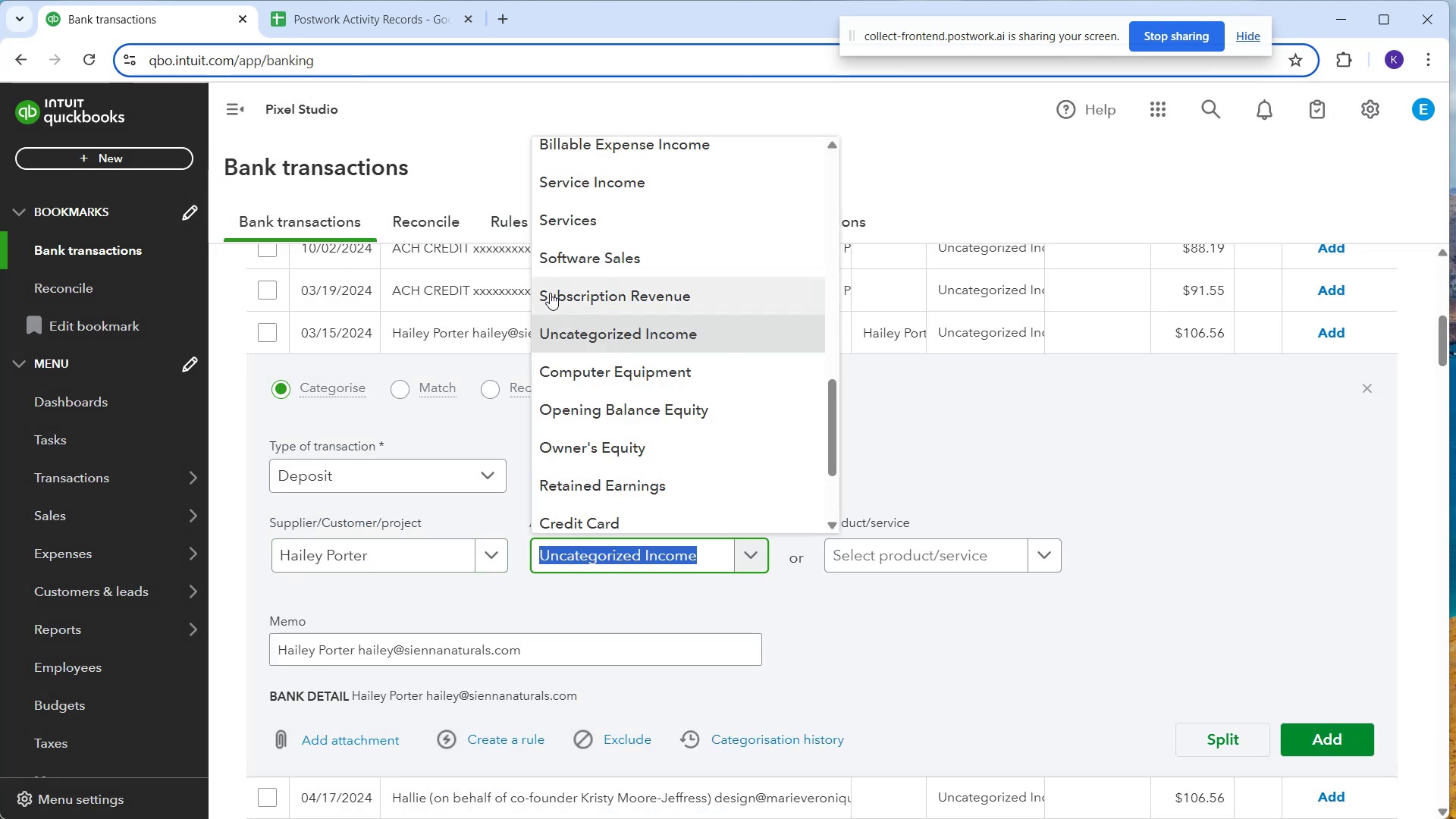 
left_click([553, 256])
 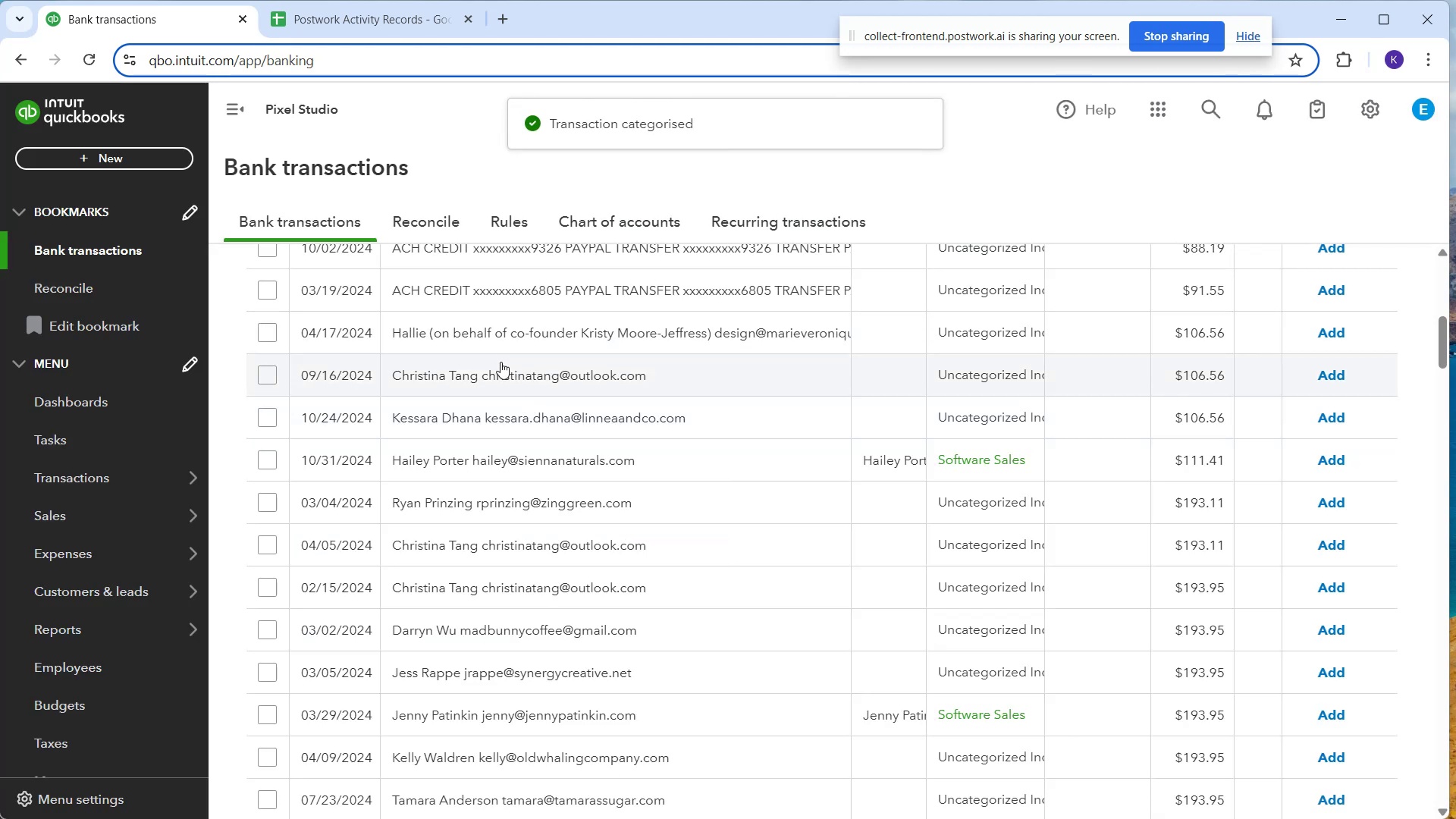 
wait(7.75)
 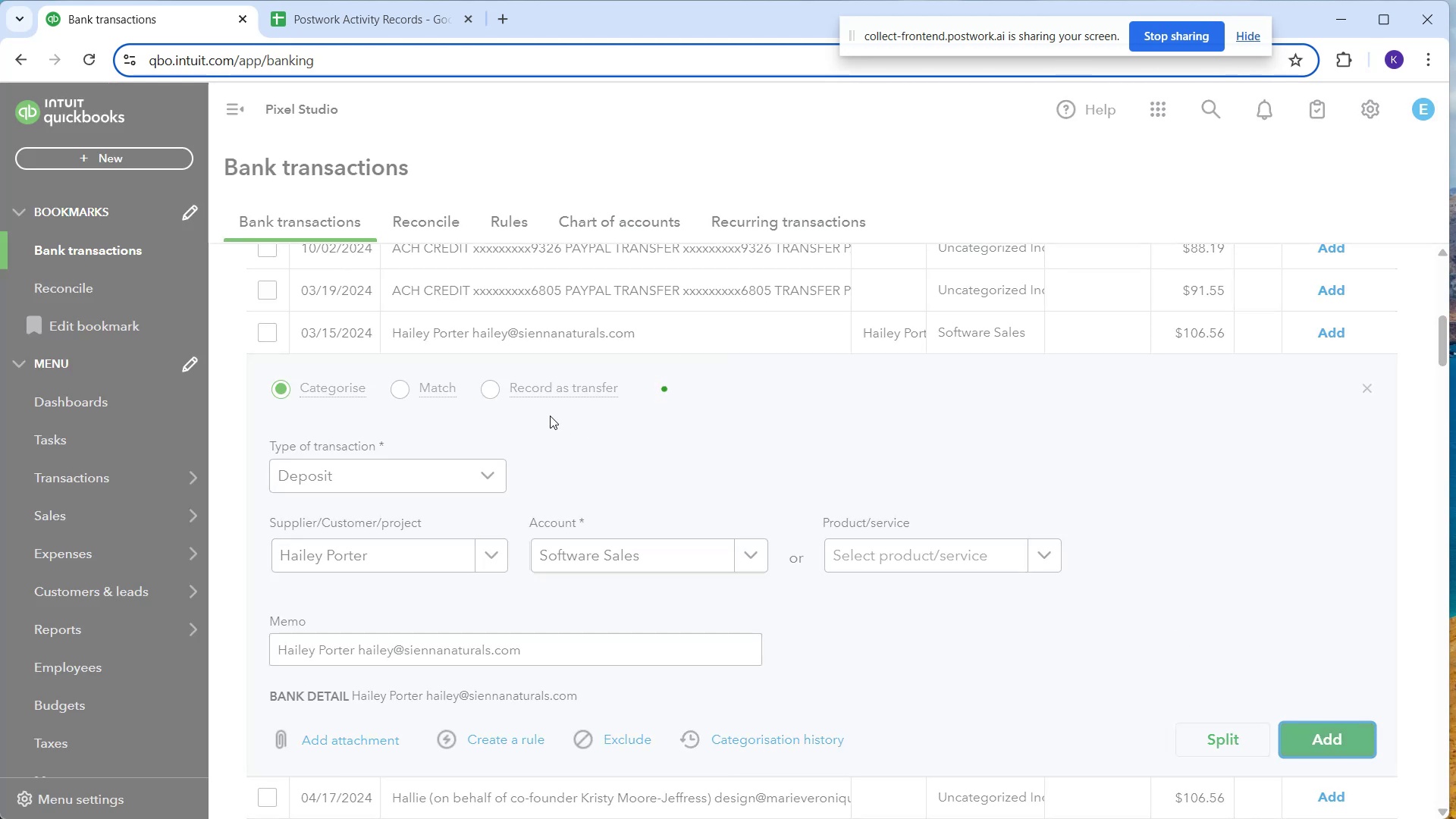 
left_click([508, 380])
 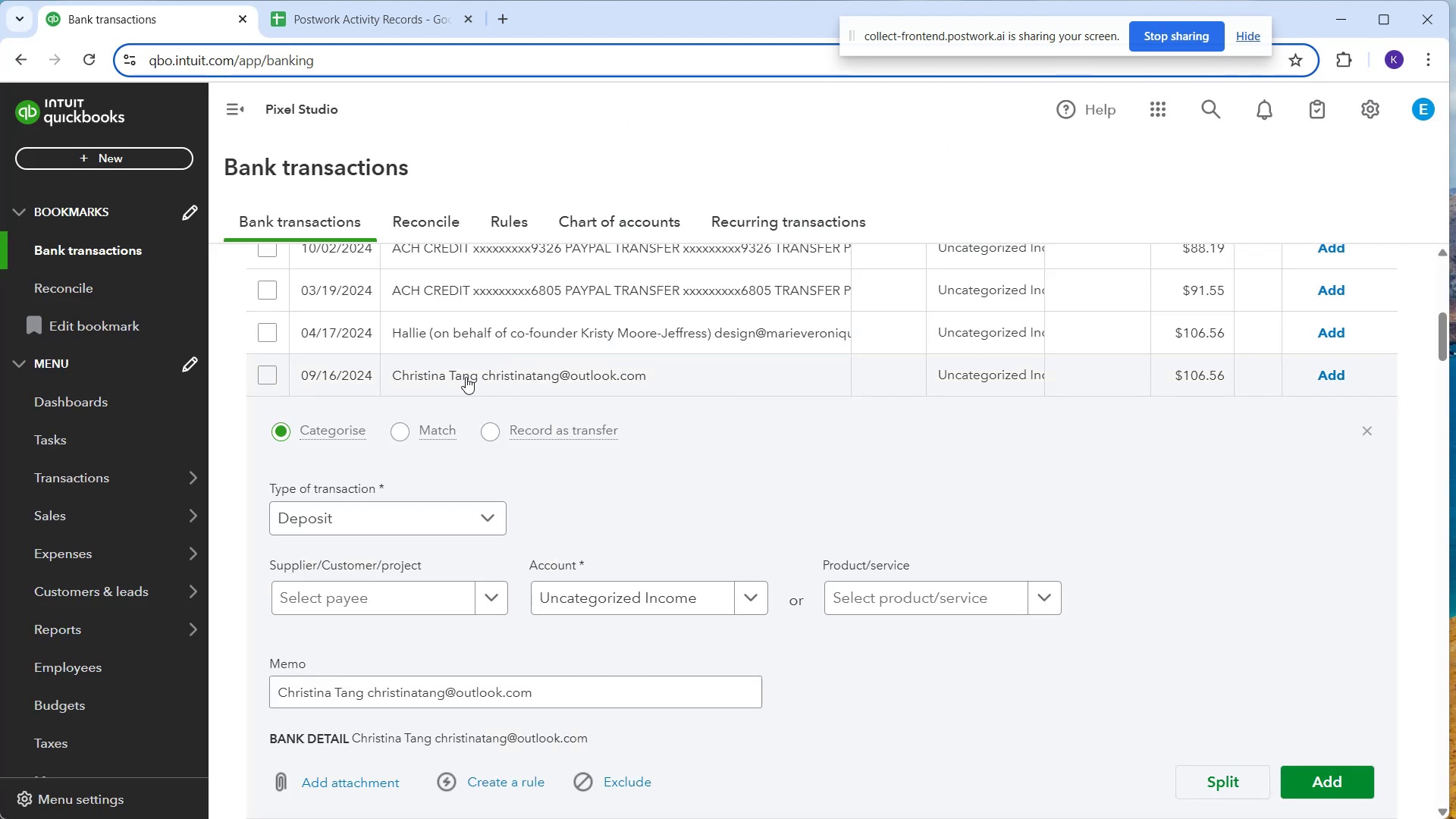 
left_click([463, 373])
 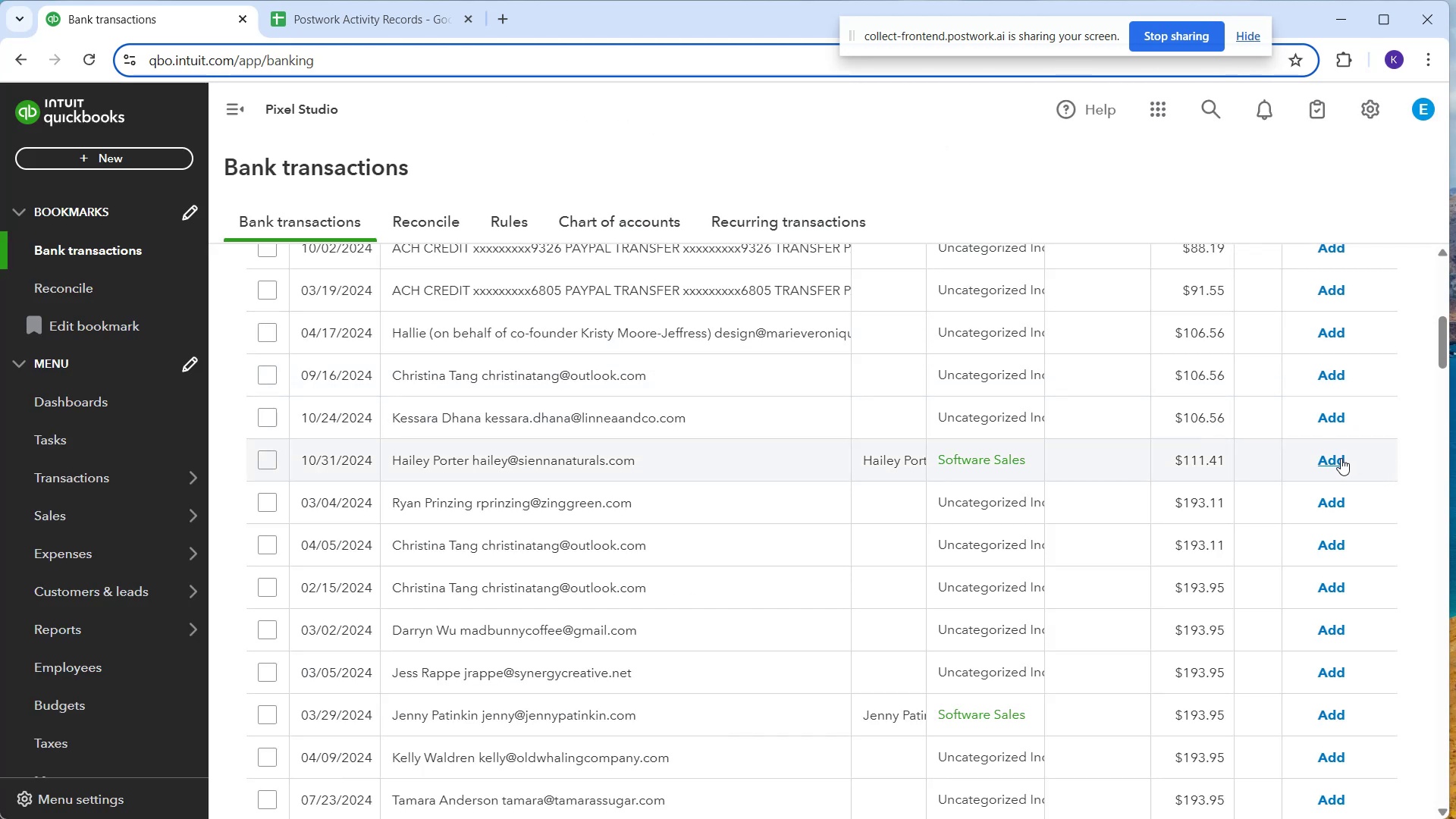 
left_click([1341, 458])
 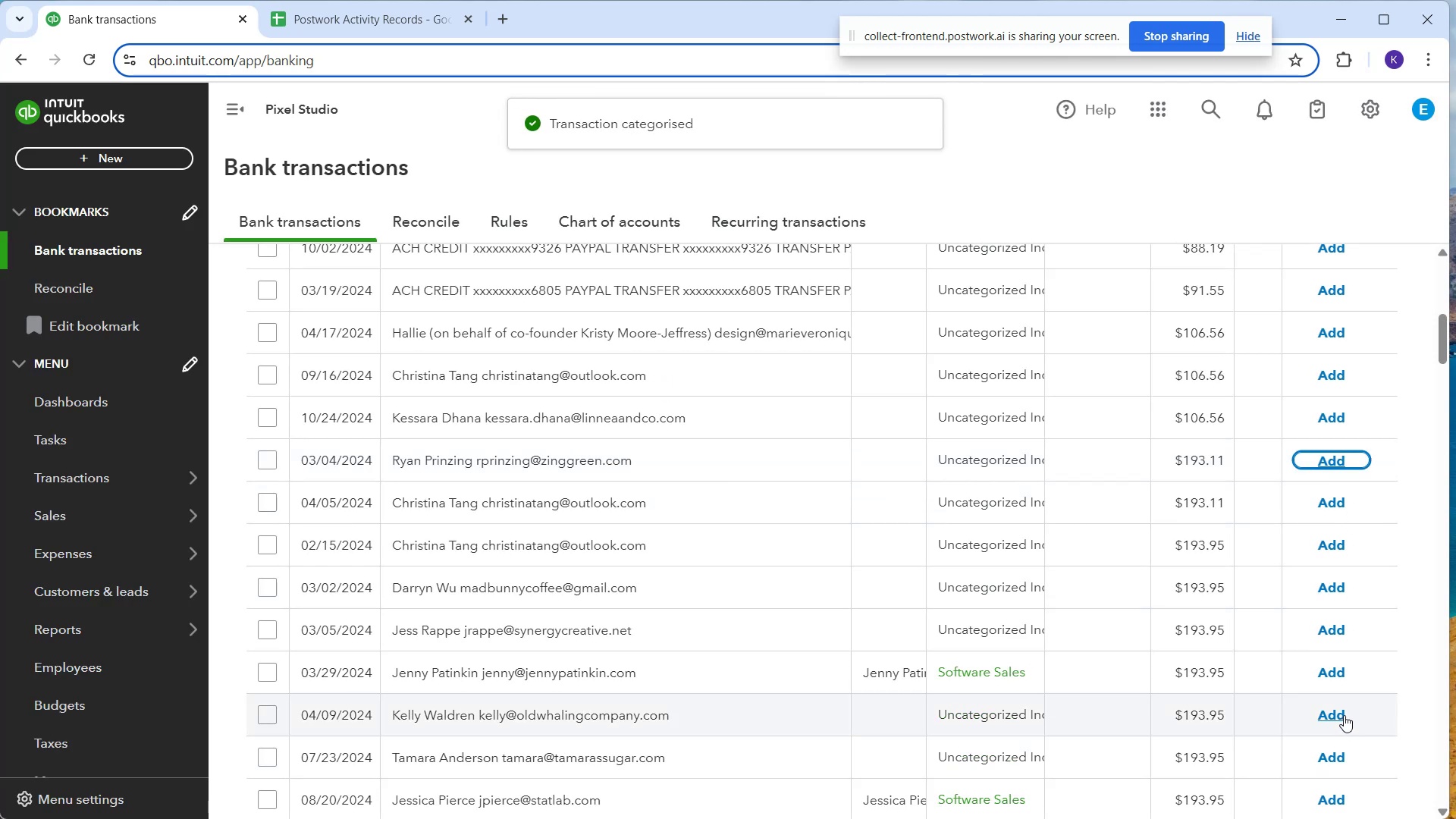 
left_click([1341, 673])
 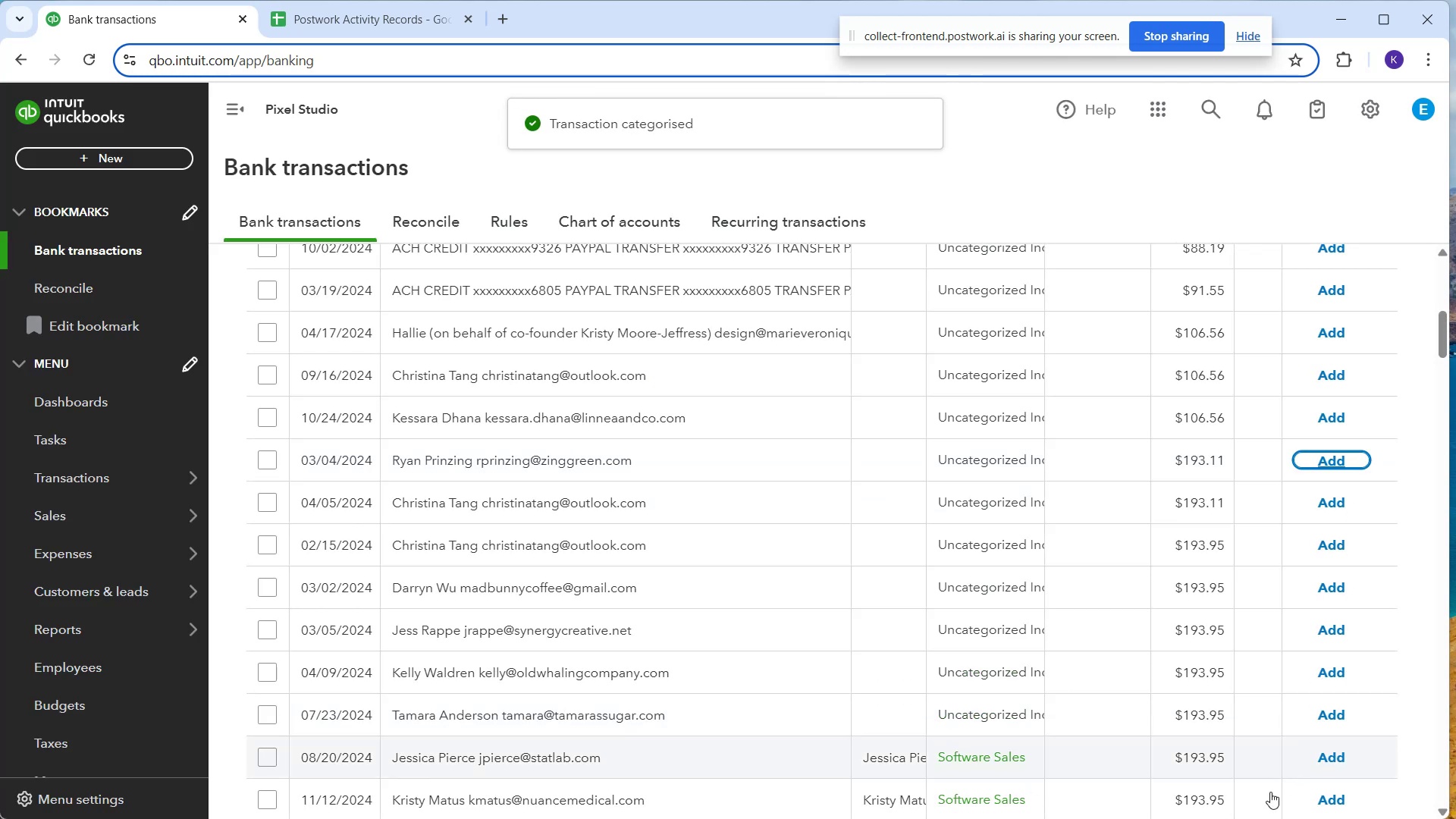 
scroll: coordinate [1197, 693], scroll_direction: down, amount: 2.0
 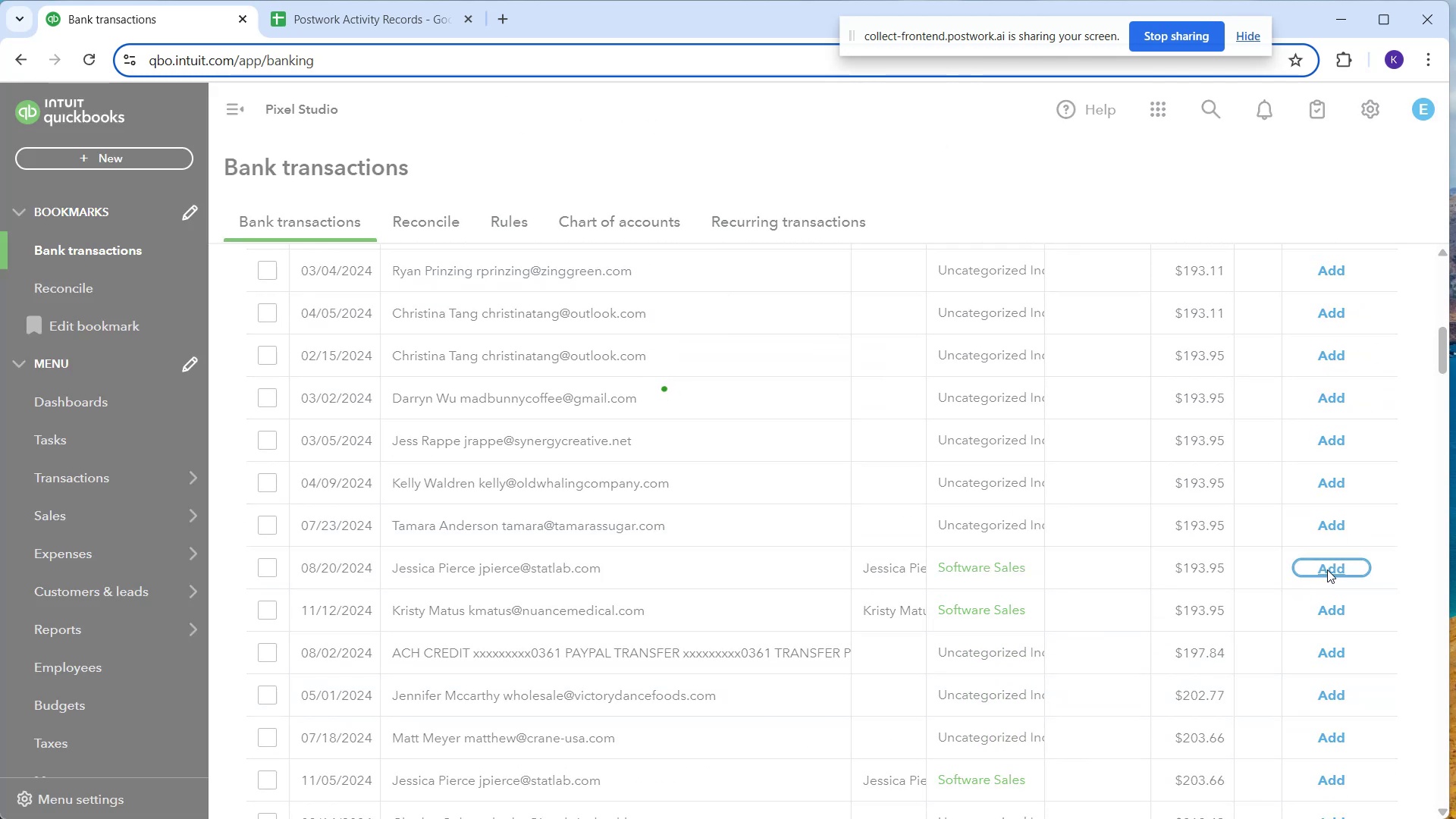 
left_click([1327, 570])
 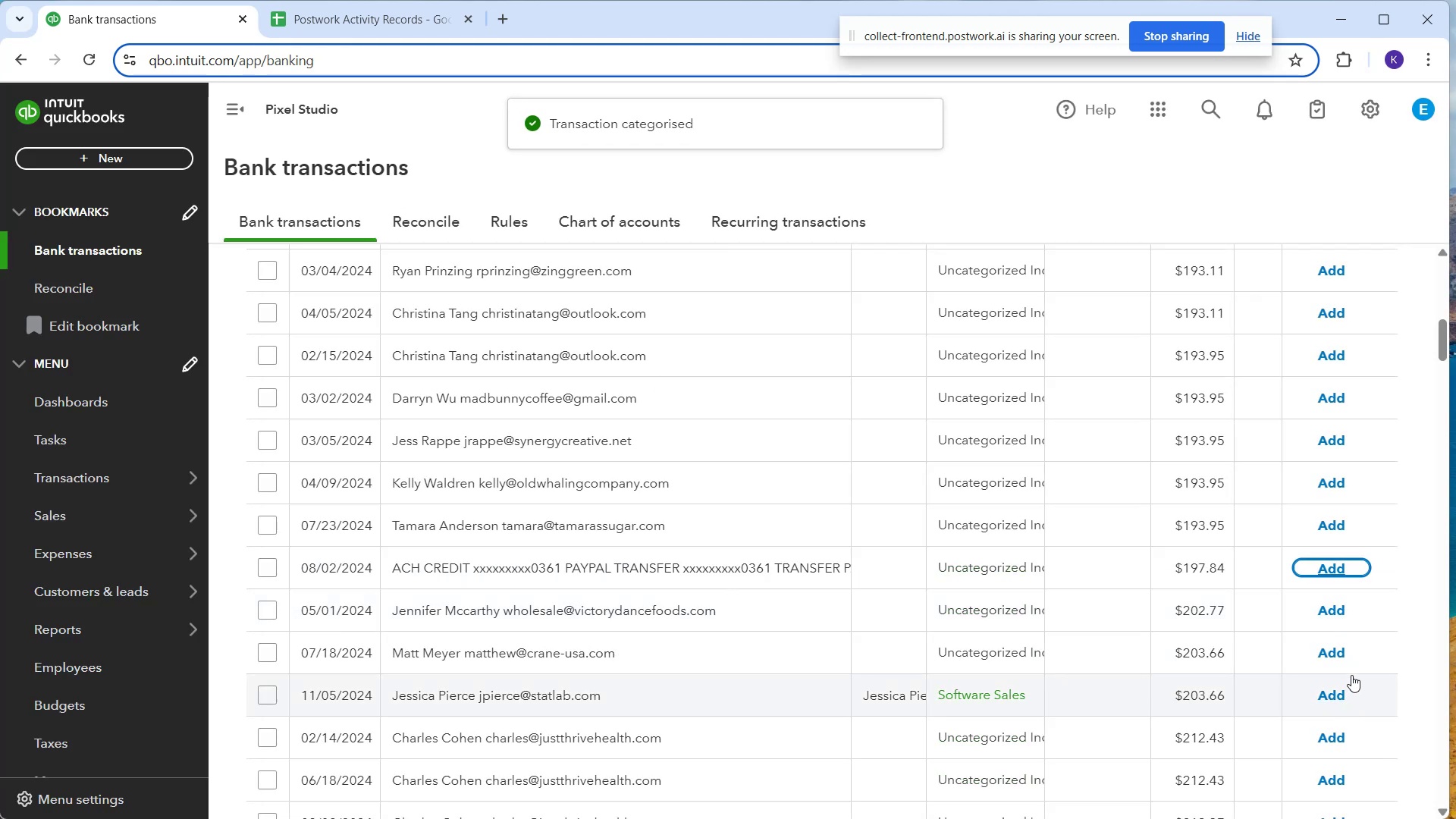 
left_click([1341, 690])
 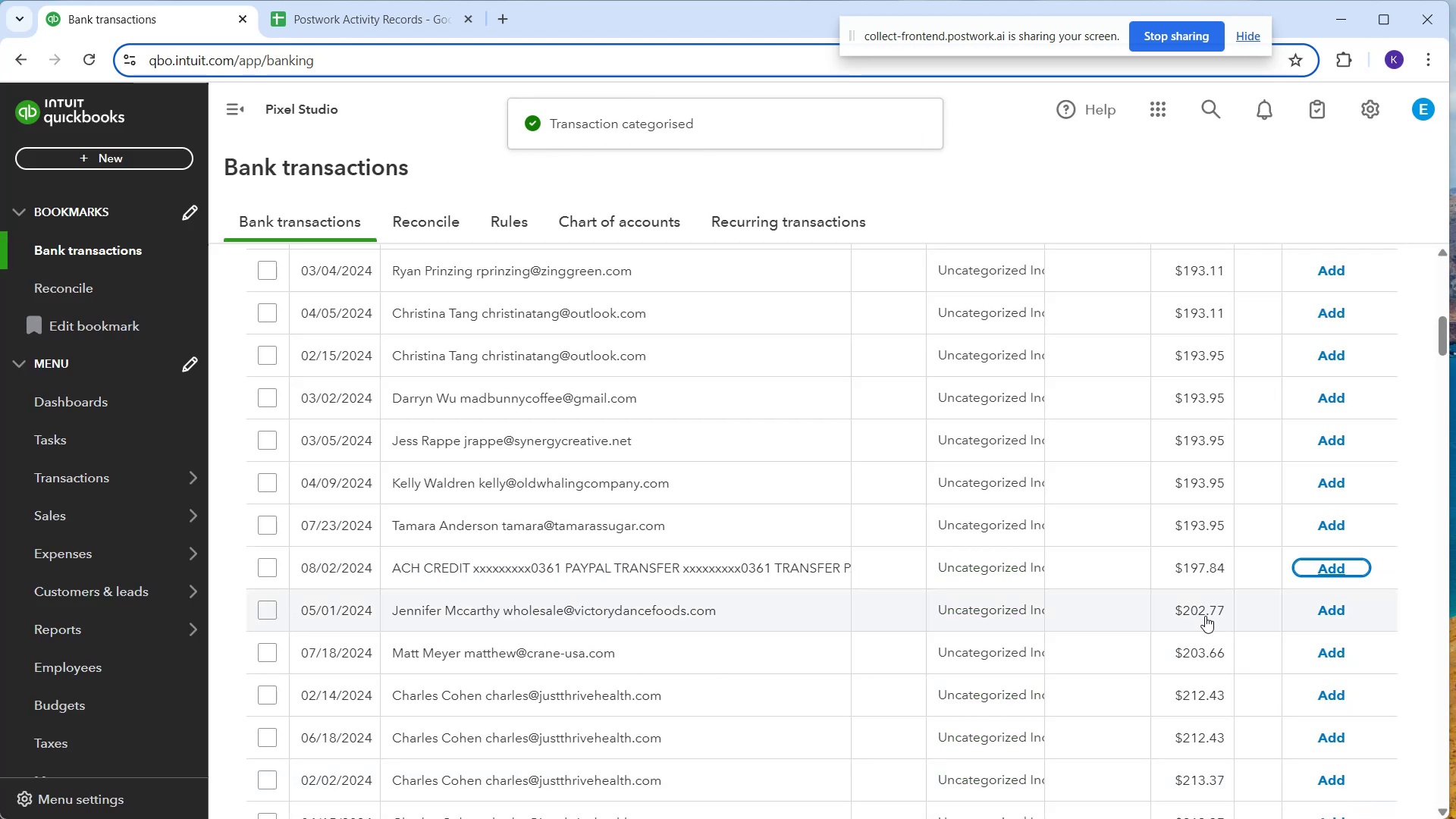 
scroll: coordinate [1199, 657], scroll_direction: down, amount: 7.0
 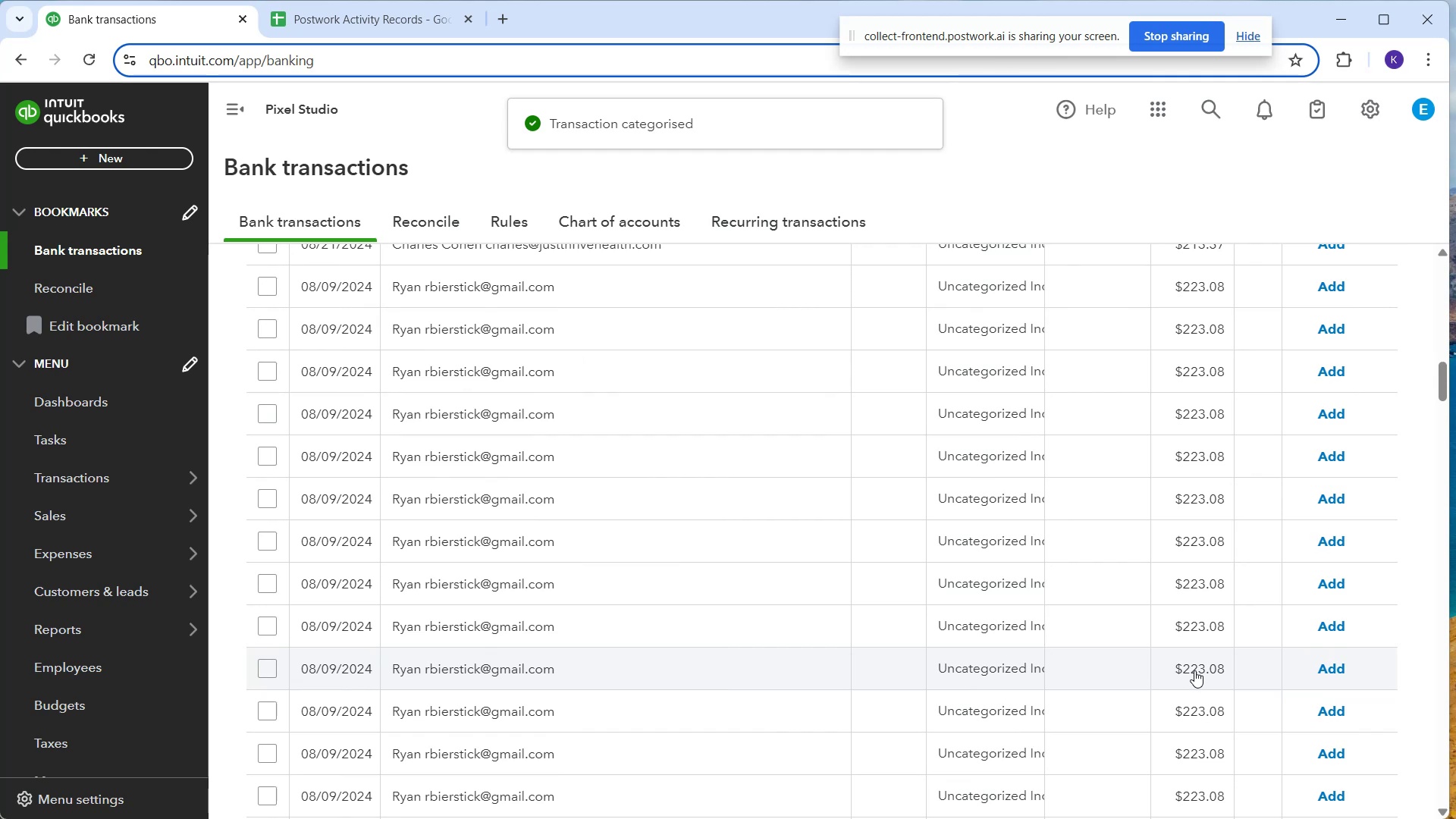 
scroll: coordinate [1175, 677], scroll_direction: up, amount: 1.0
 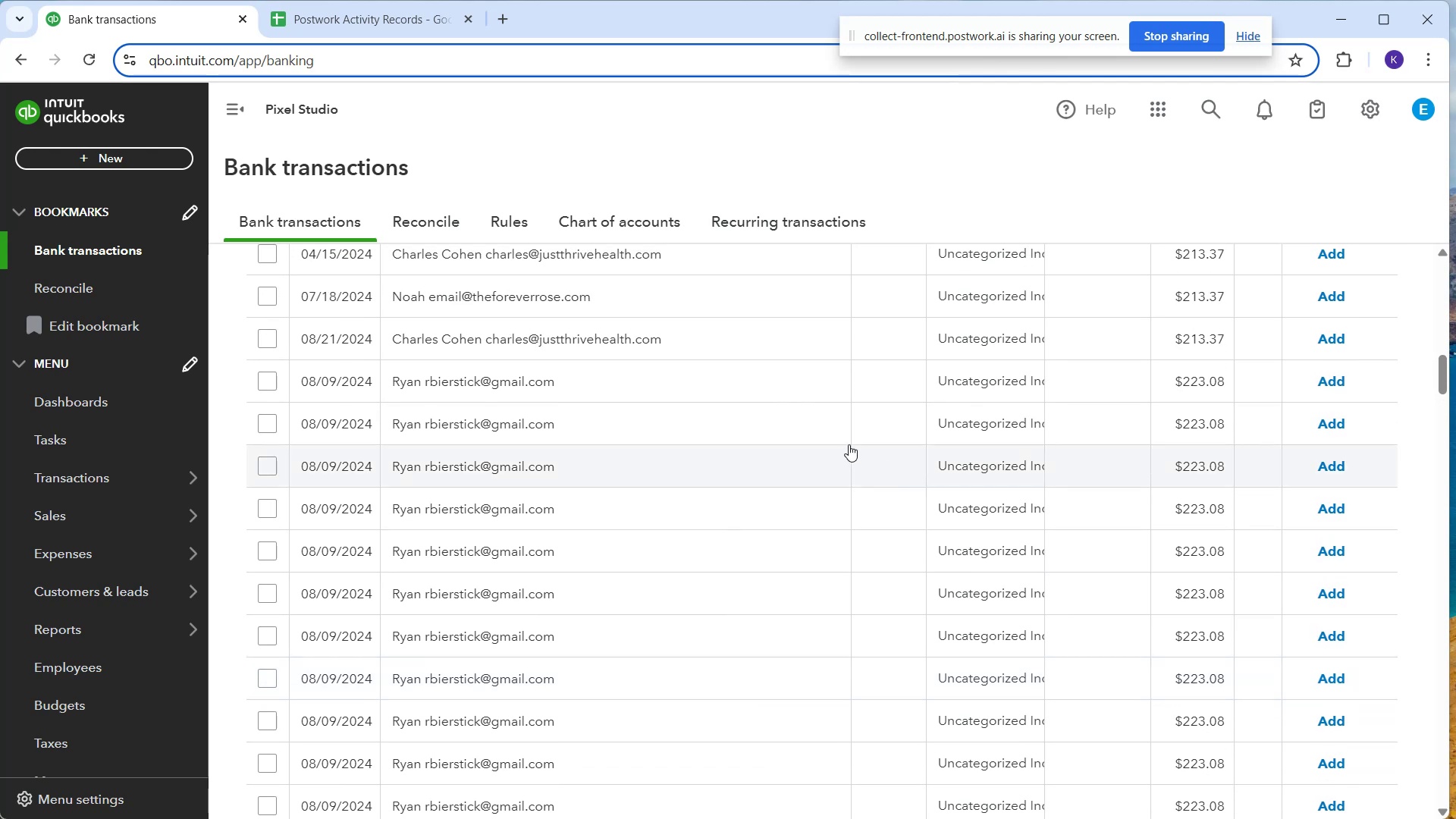 
left_click([774, 389])
 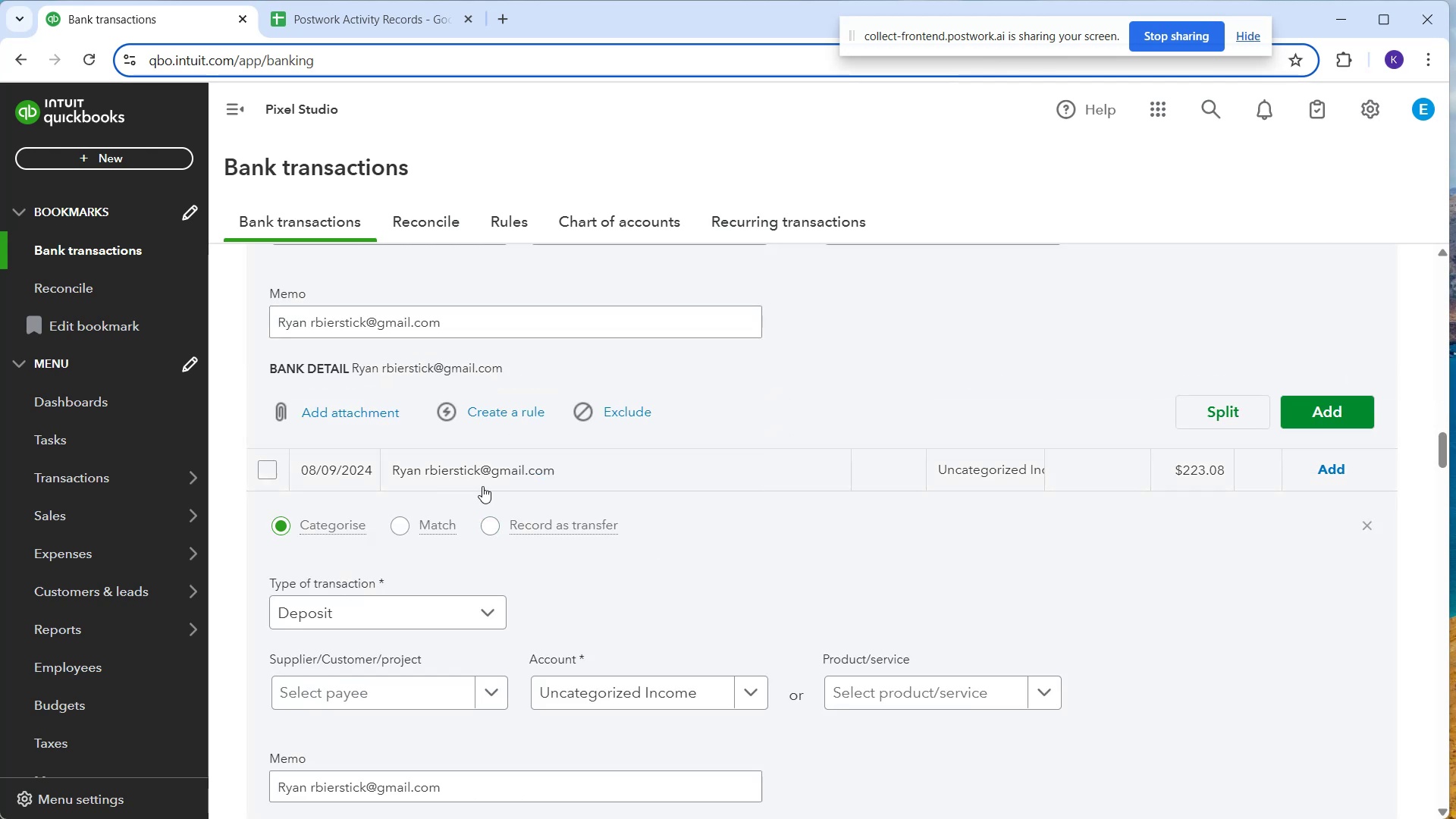 
scroll: coordinate [881, 571], scroll_direction: down, amount: 2.0
 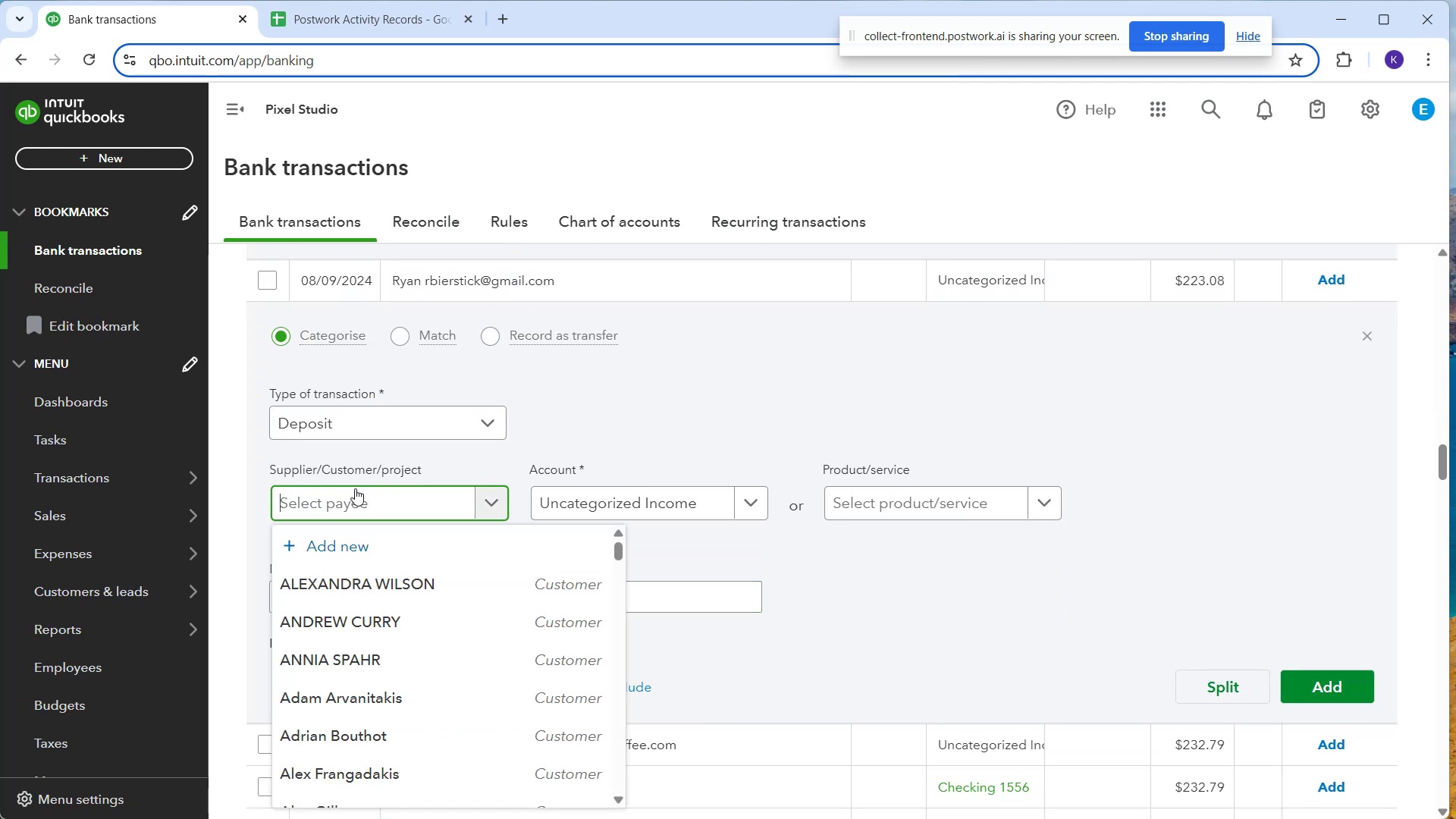 
type(Ryan)
 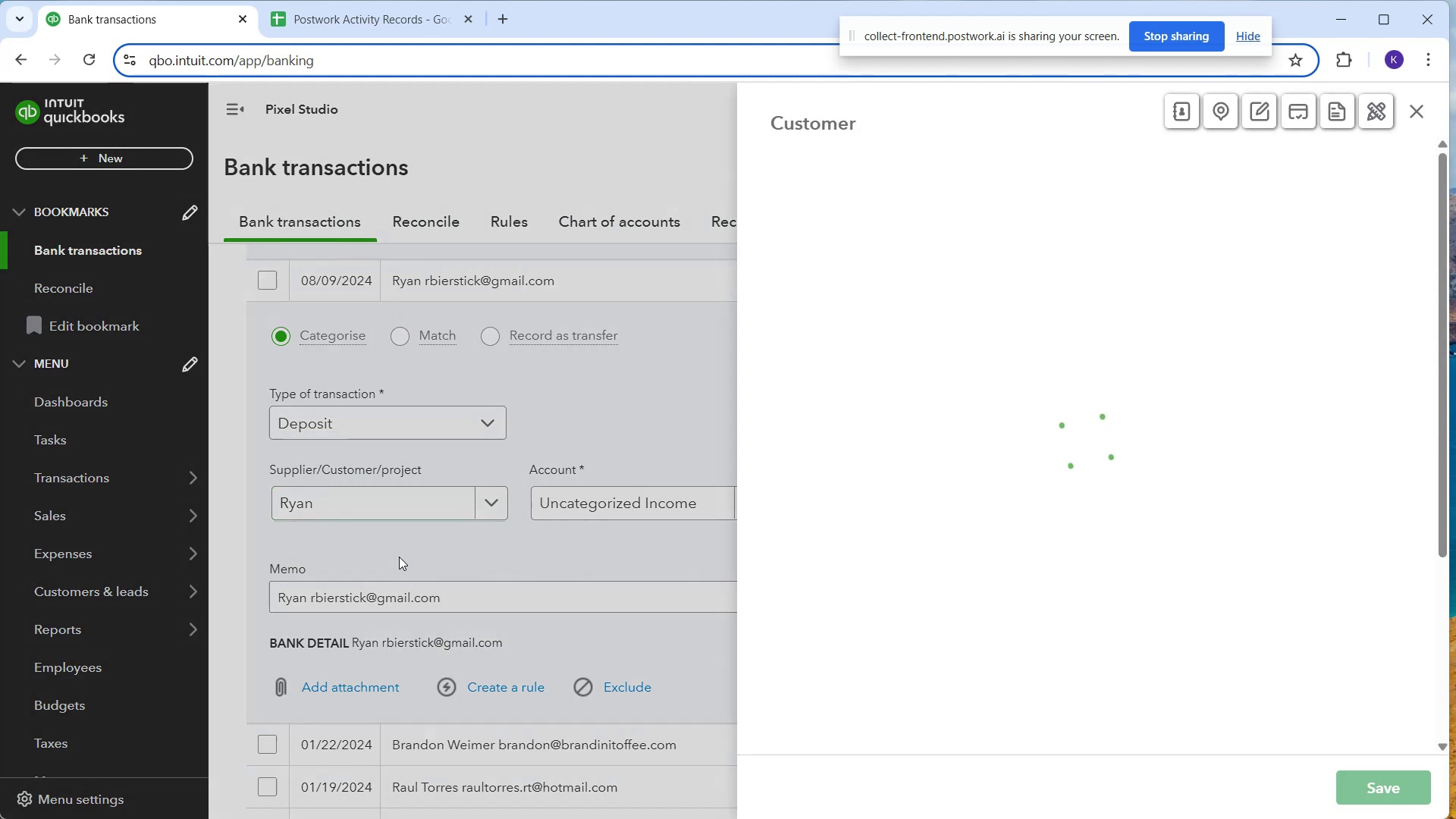 
left_click([1364, 787])
 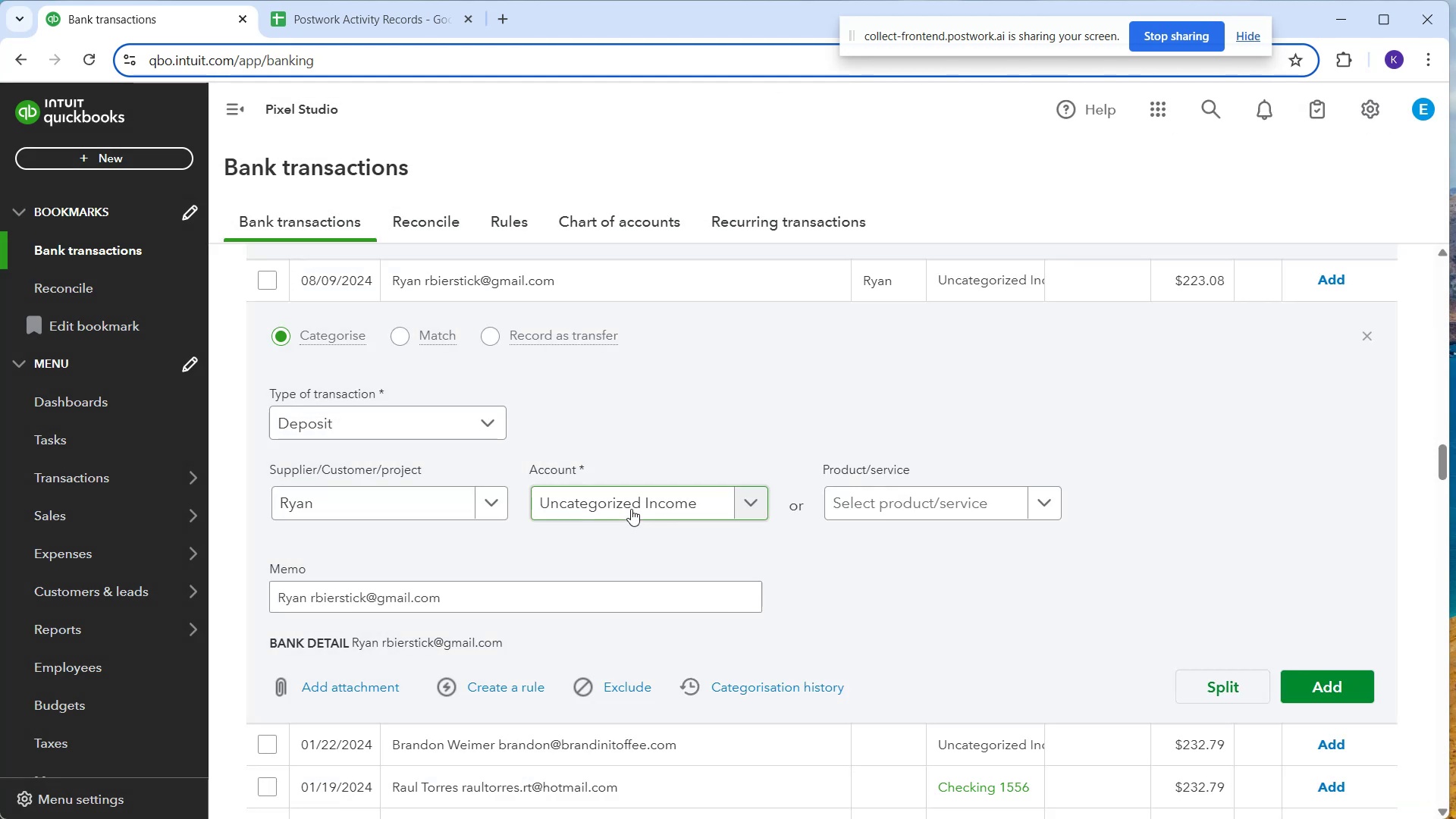 
left_click([629, 509])
 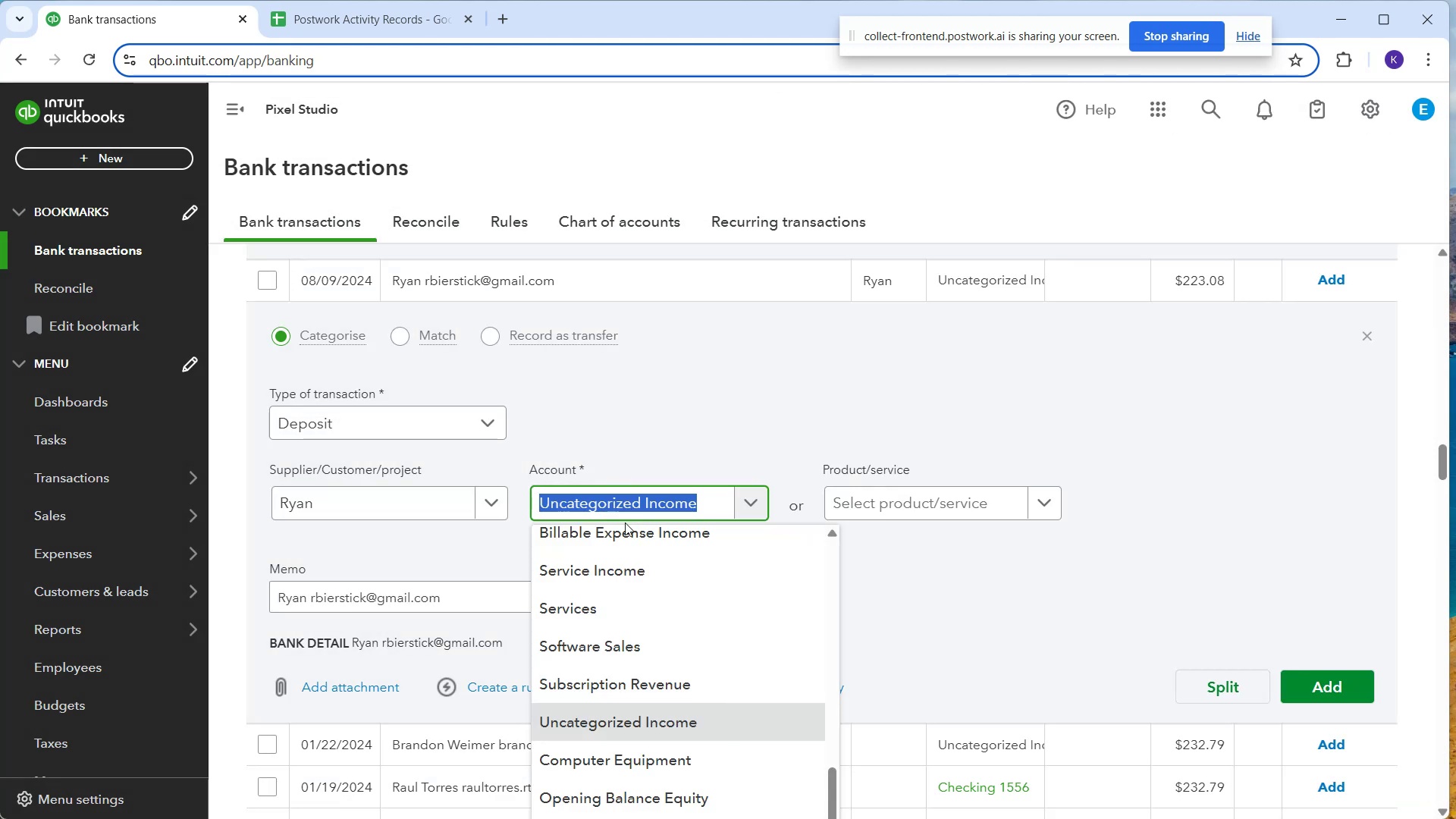 
type(soft)
 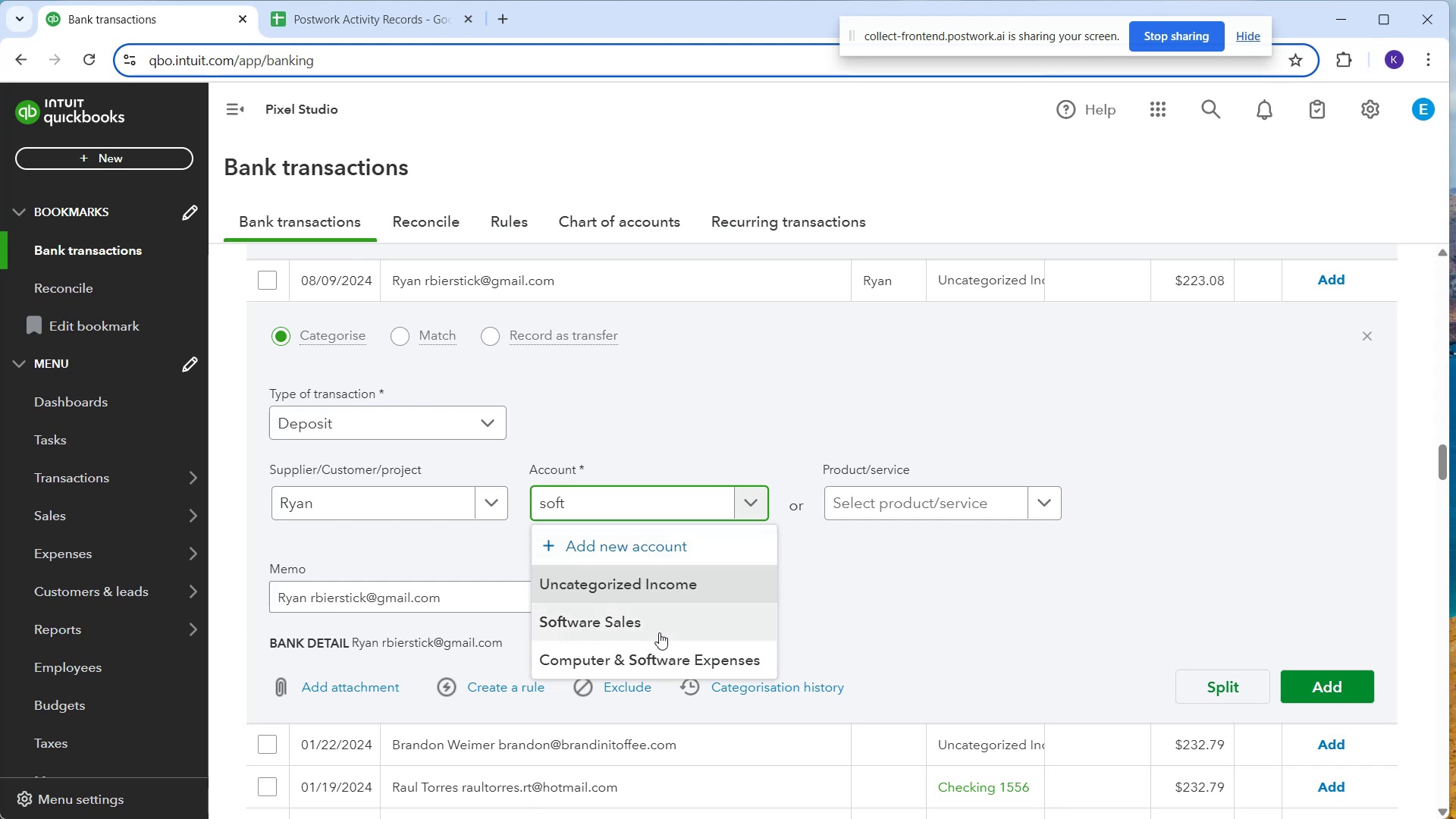 
left_click([659, 632])
 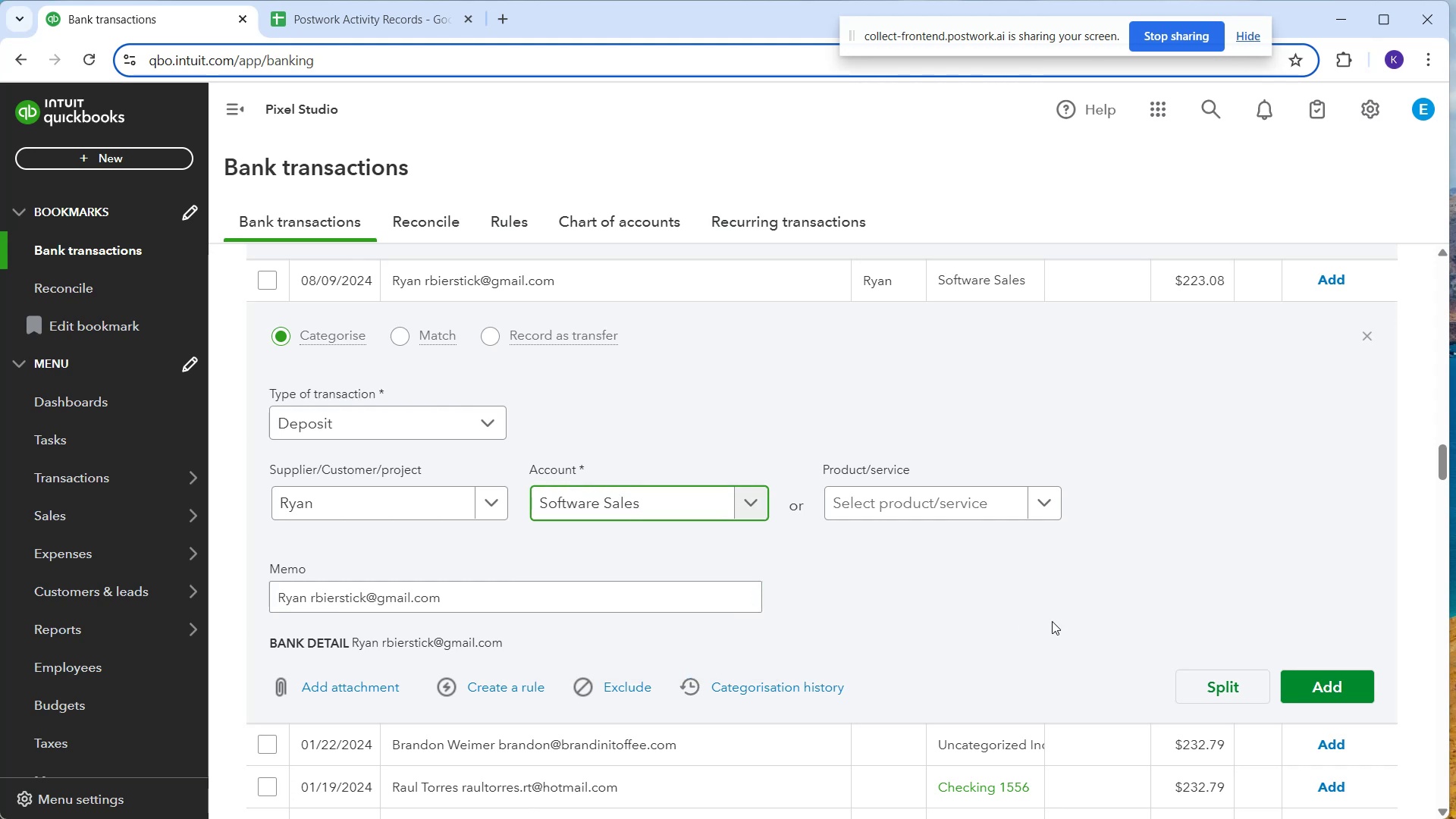 
left_click([1098, 610])
 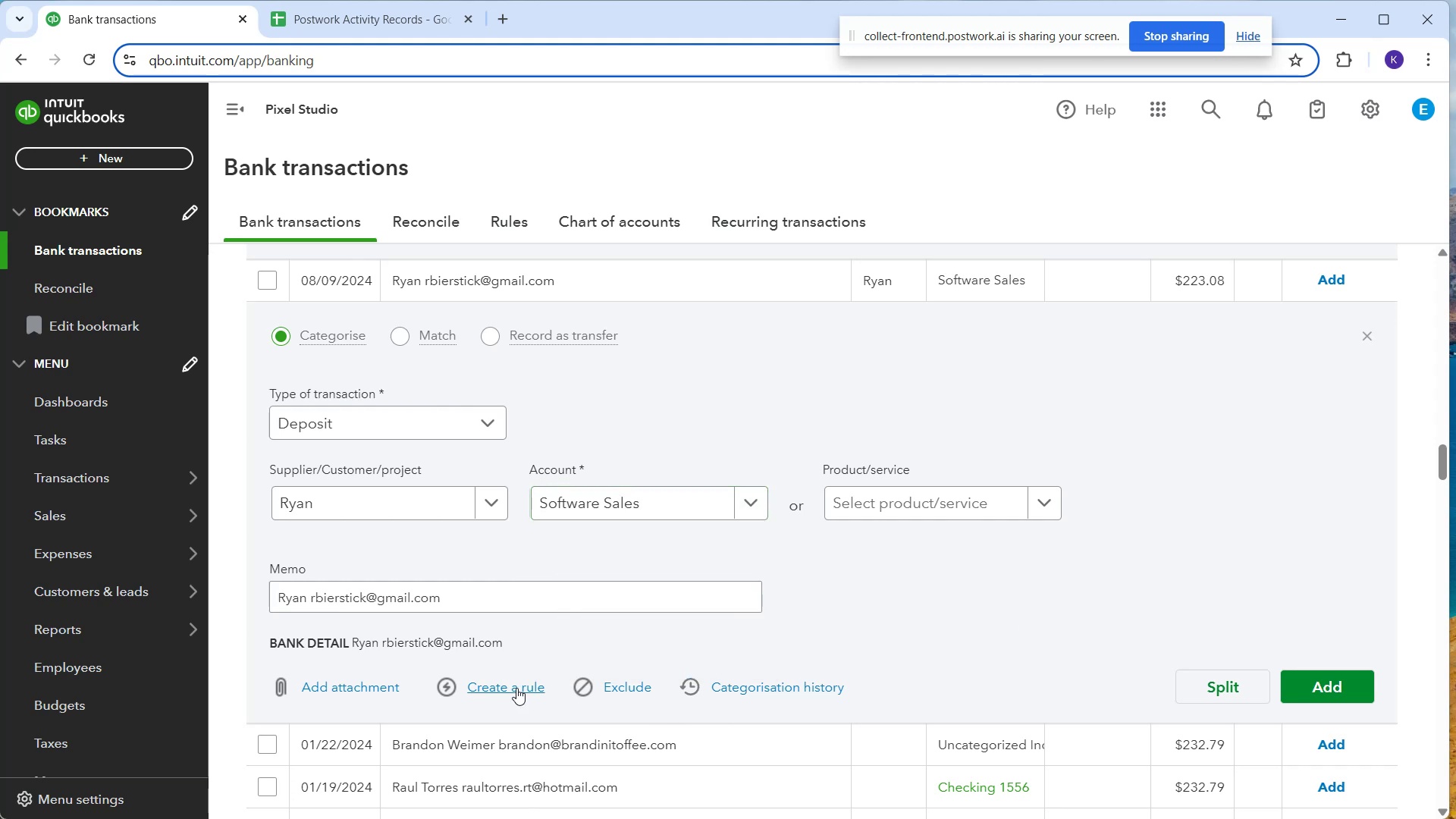 
left_click([509, 684])
 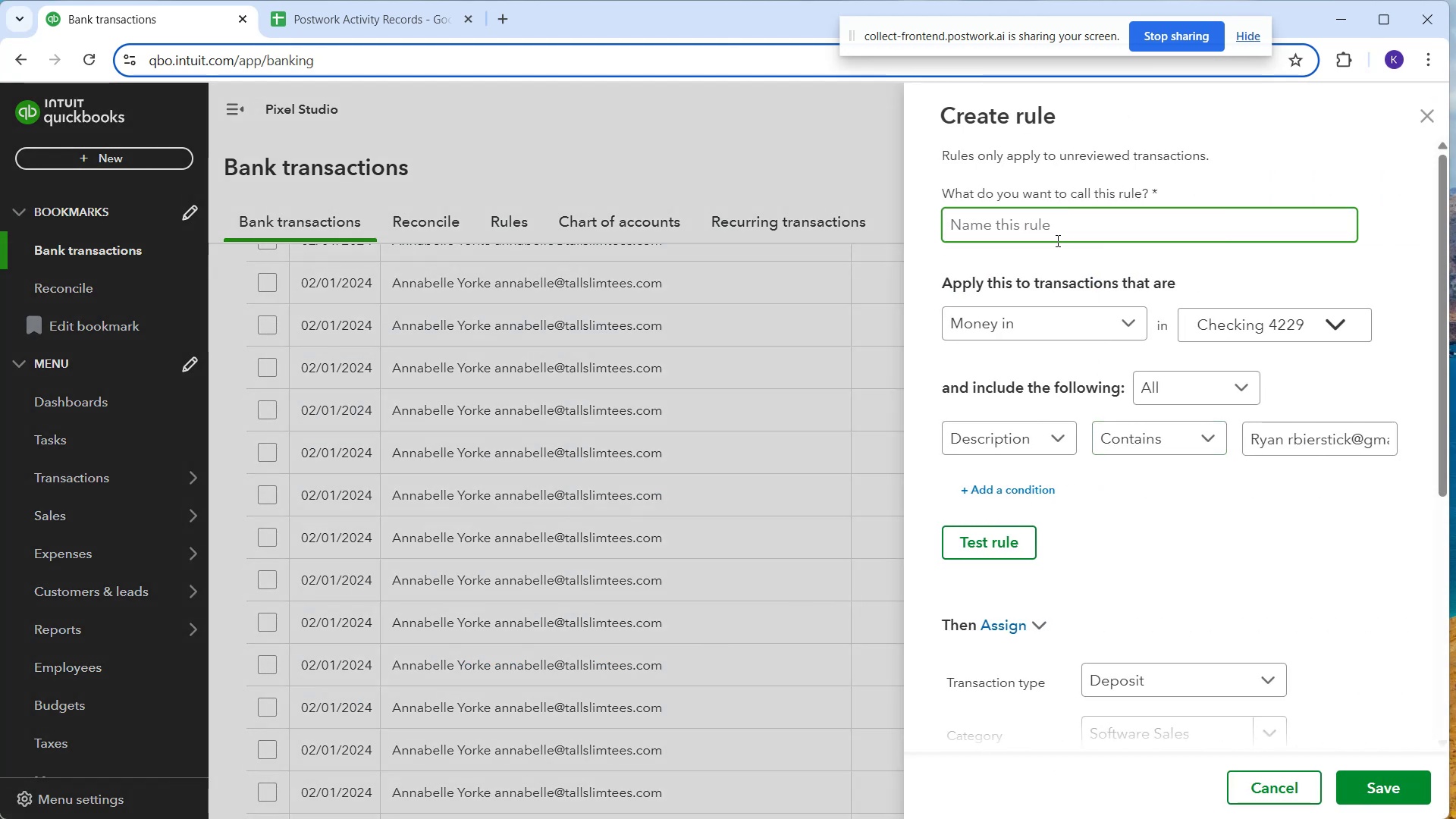 
wait(5.93)
 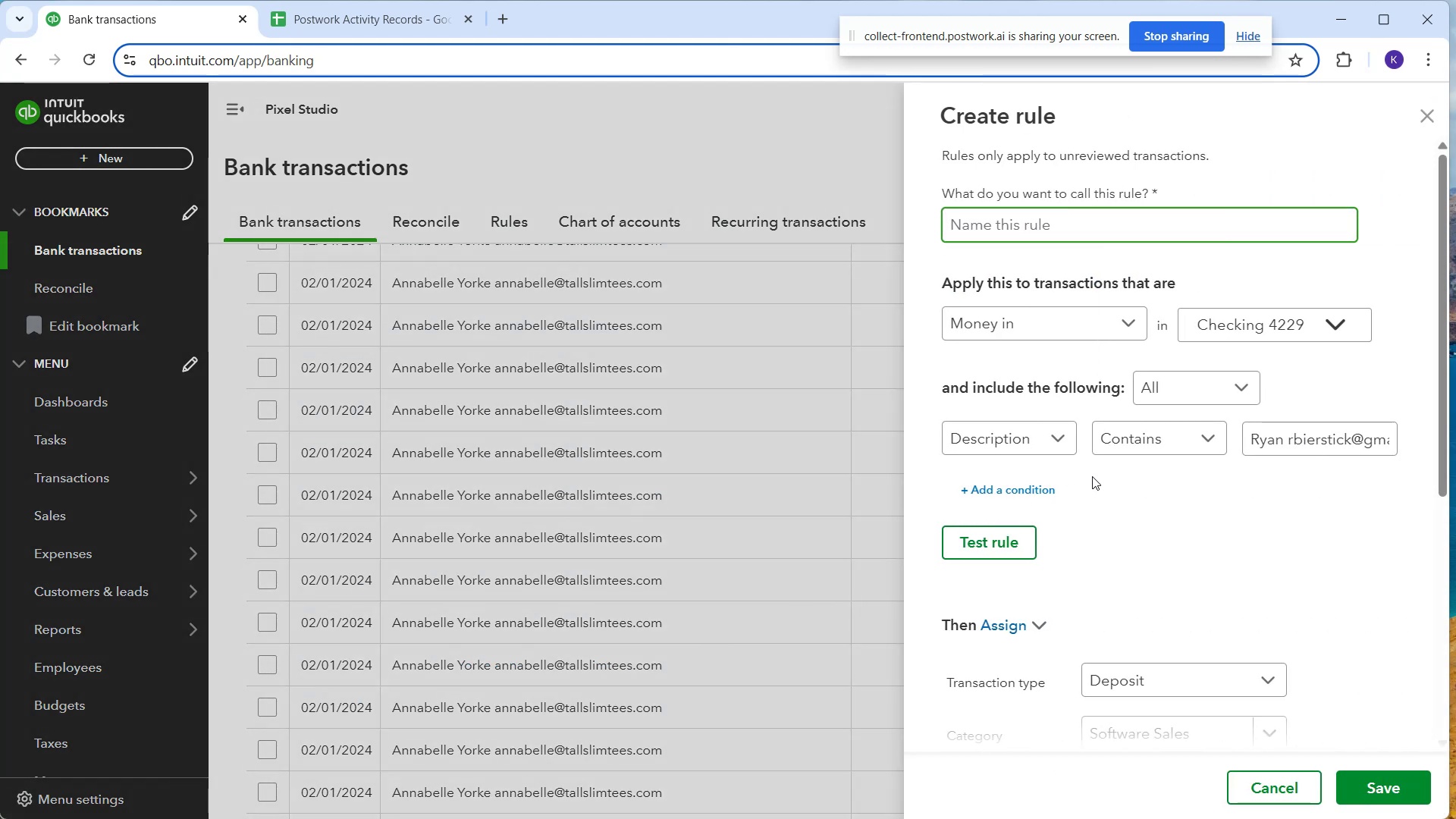 
left_click([1049, 236])
 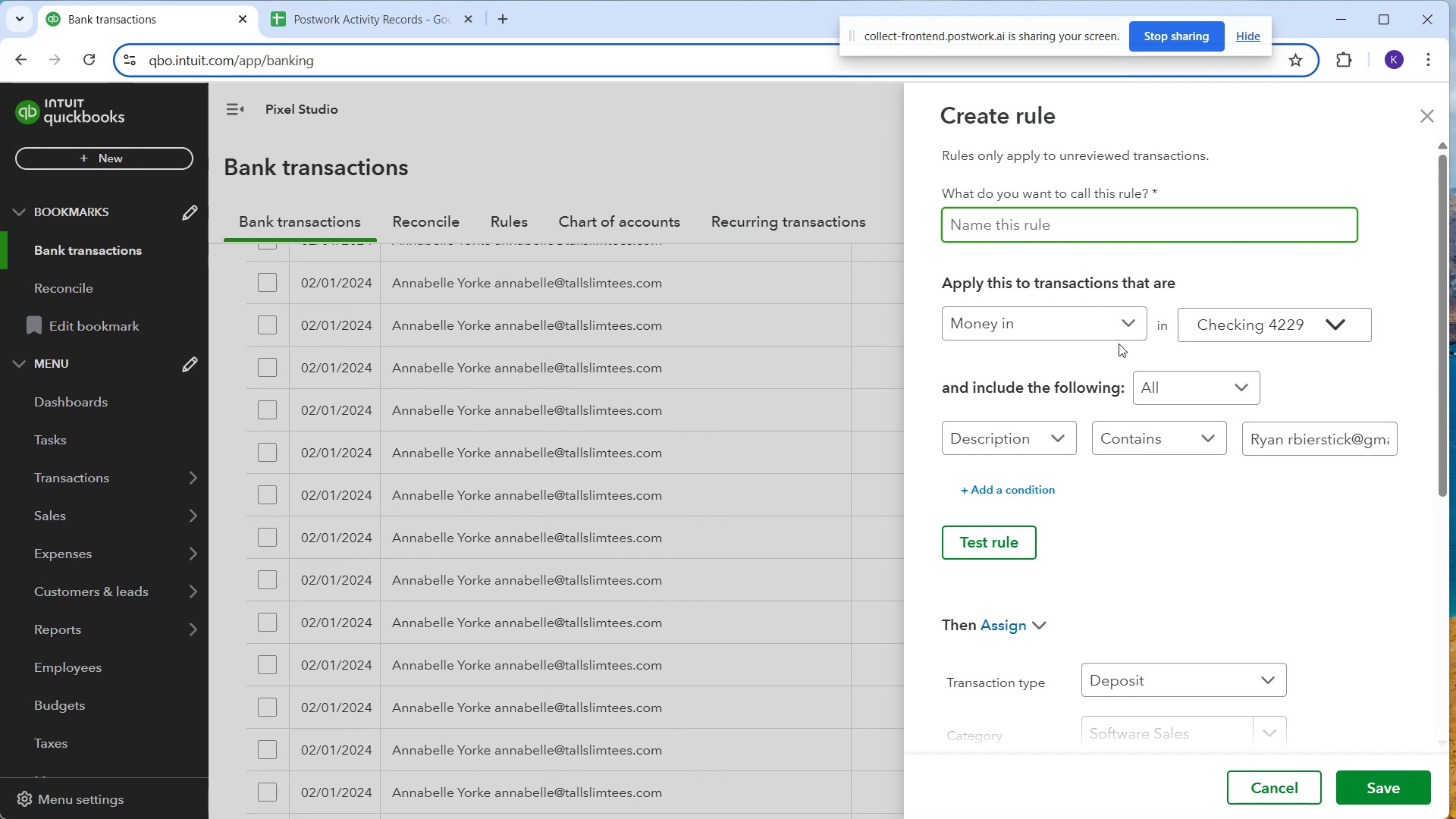 
type(Ryan)
 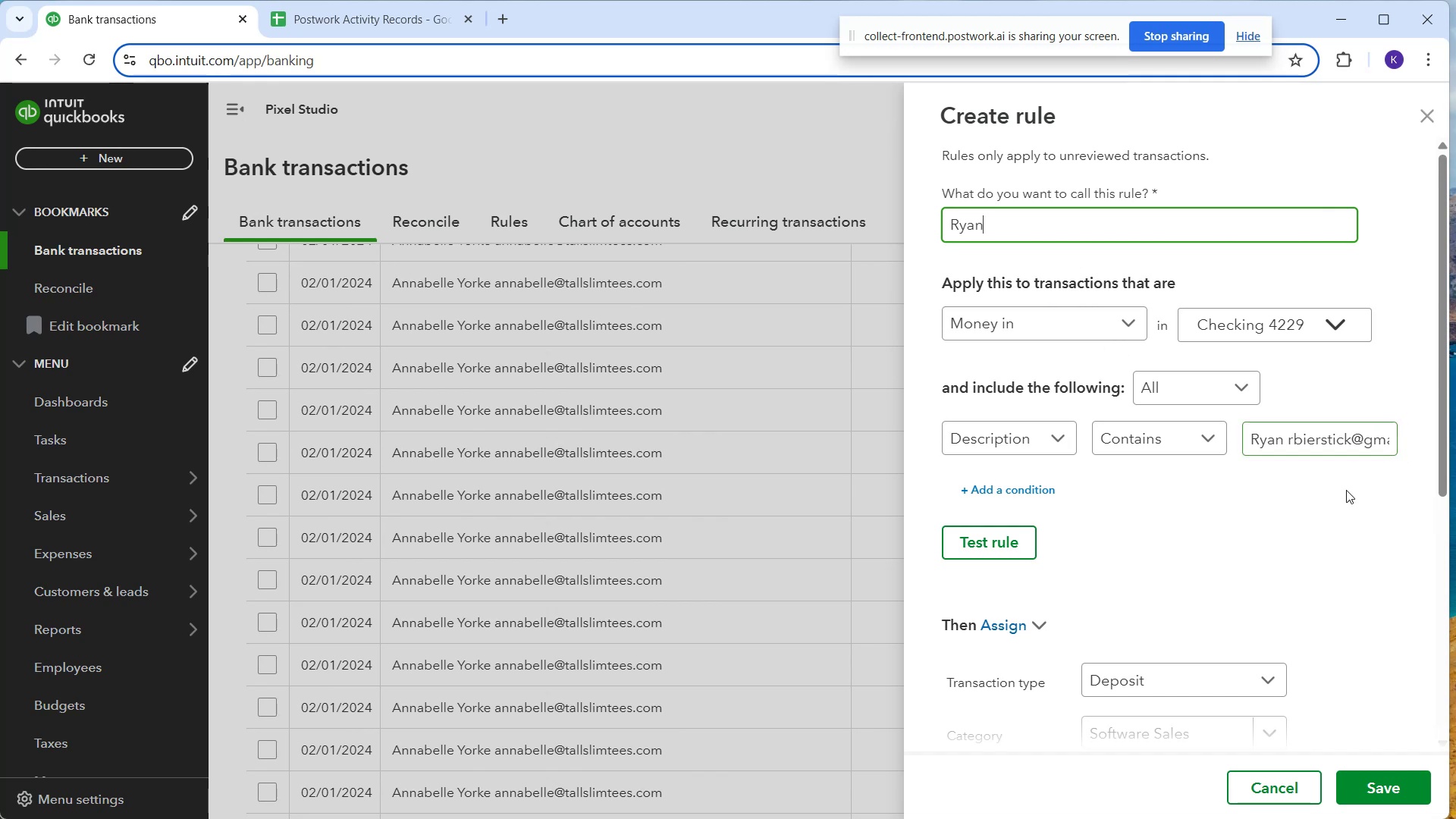 
left_click([999, 551])
 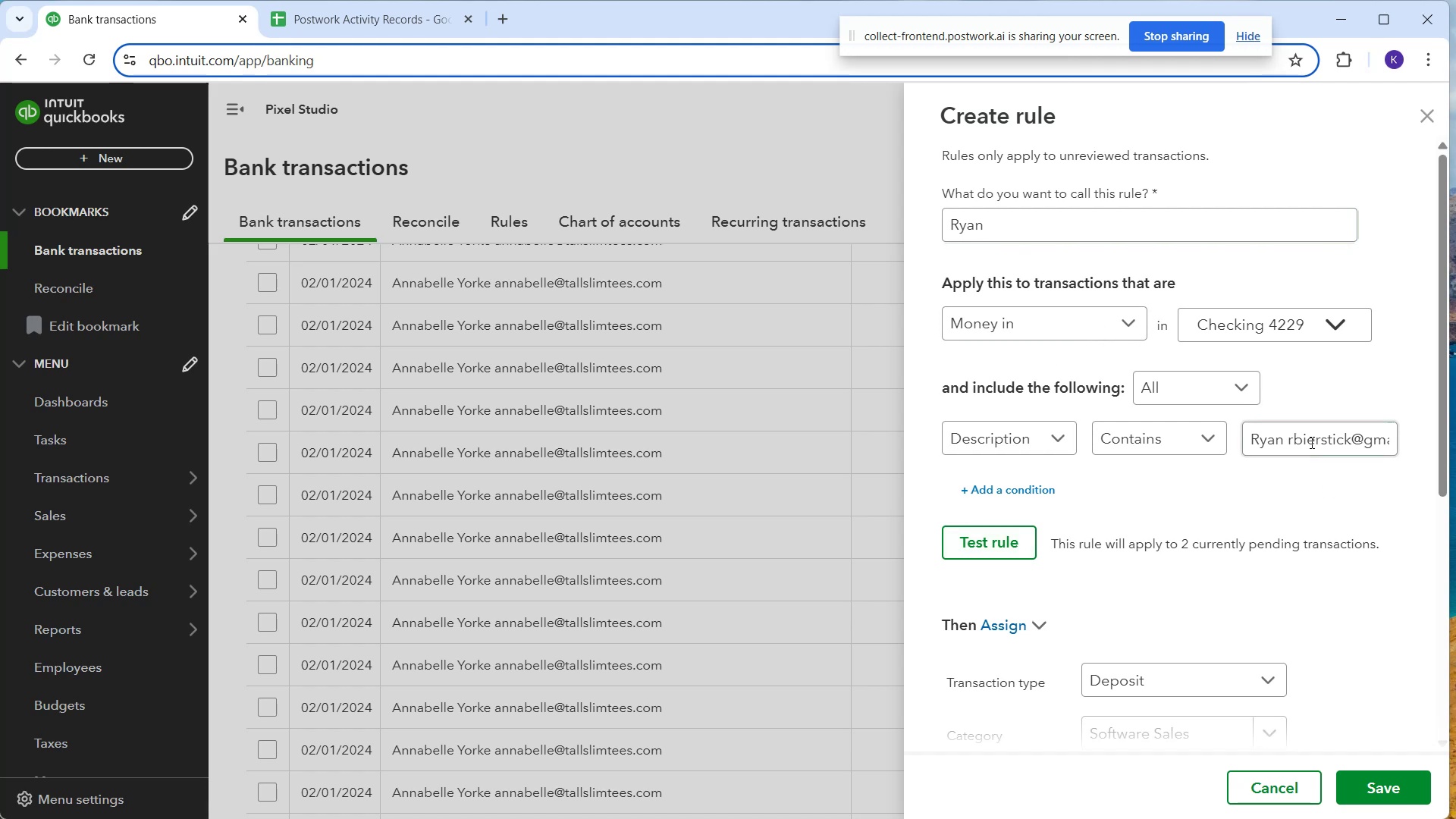 
wait(8.26)
 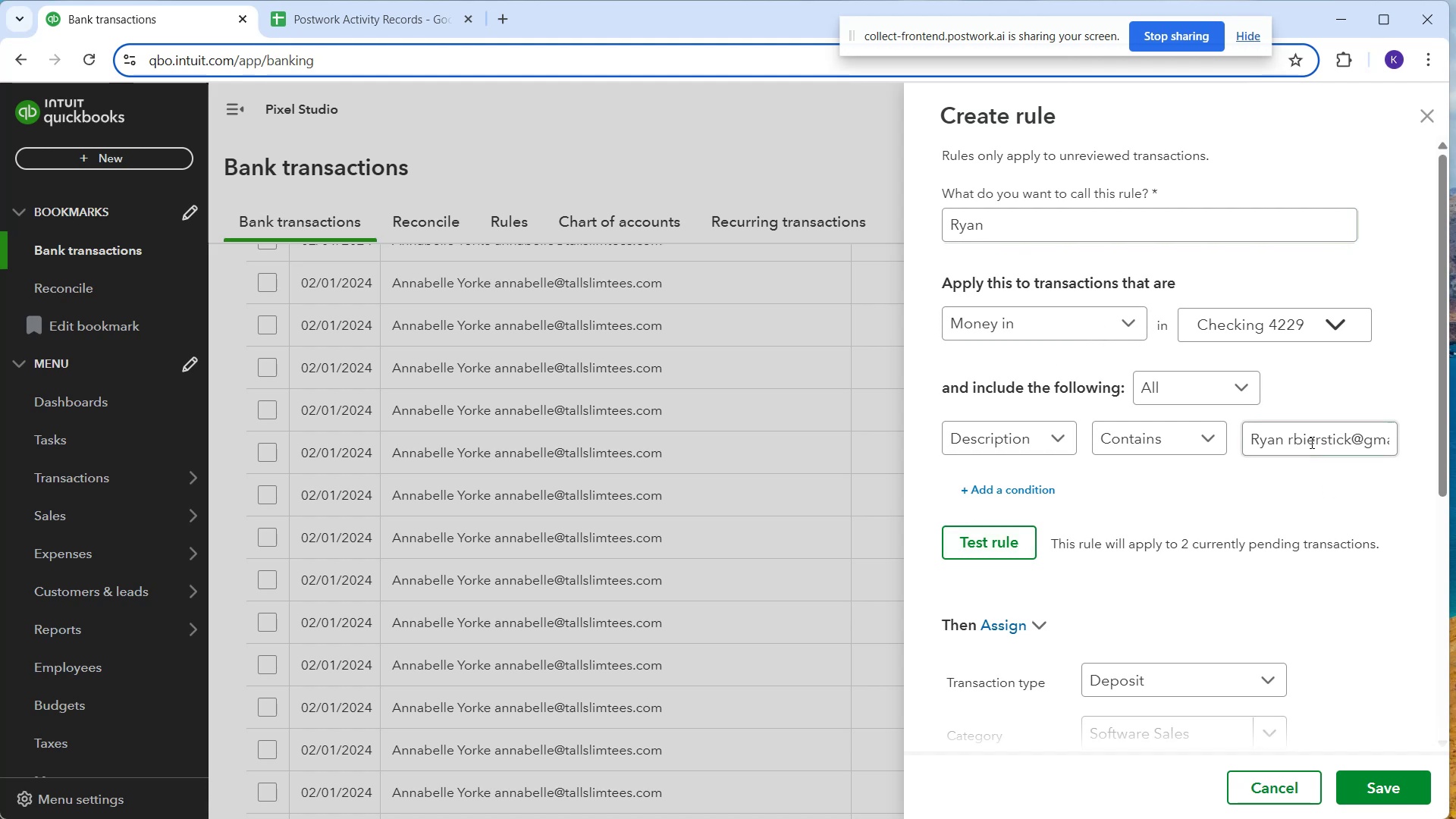 
left_click_drag(start_coordinate=[1323, 436], to_coordinate=[1455, 360])
 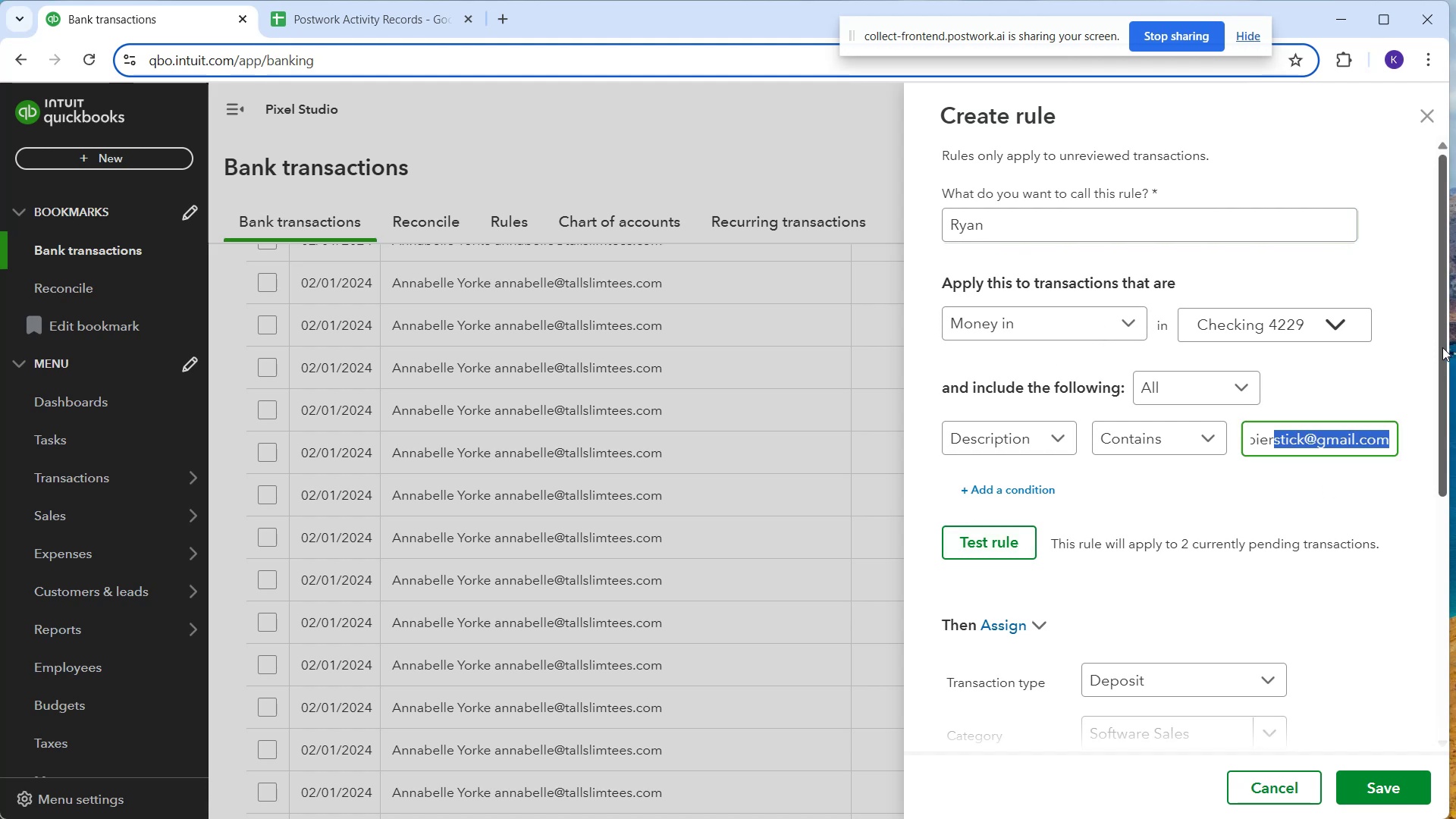 
key(Backspace)
 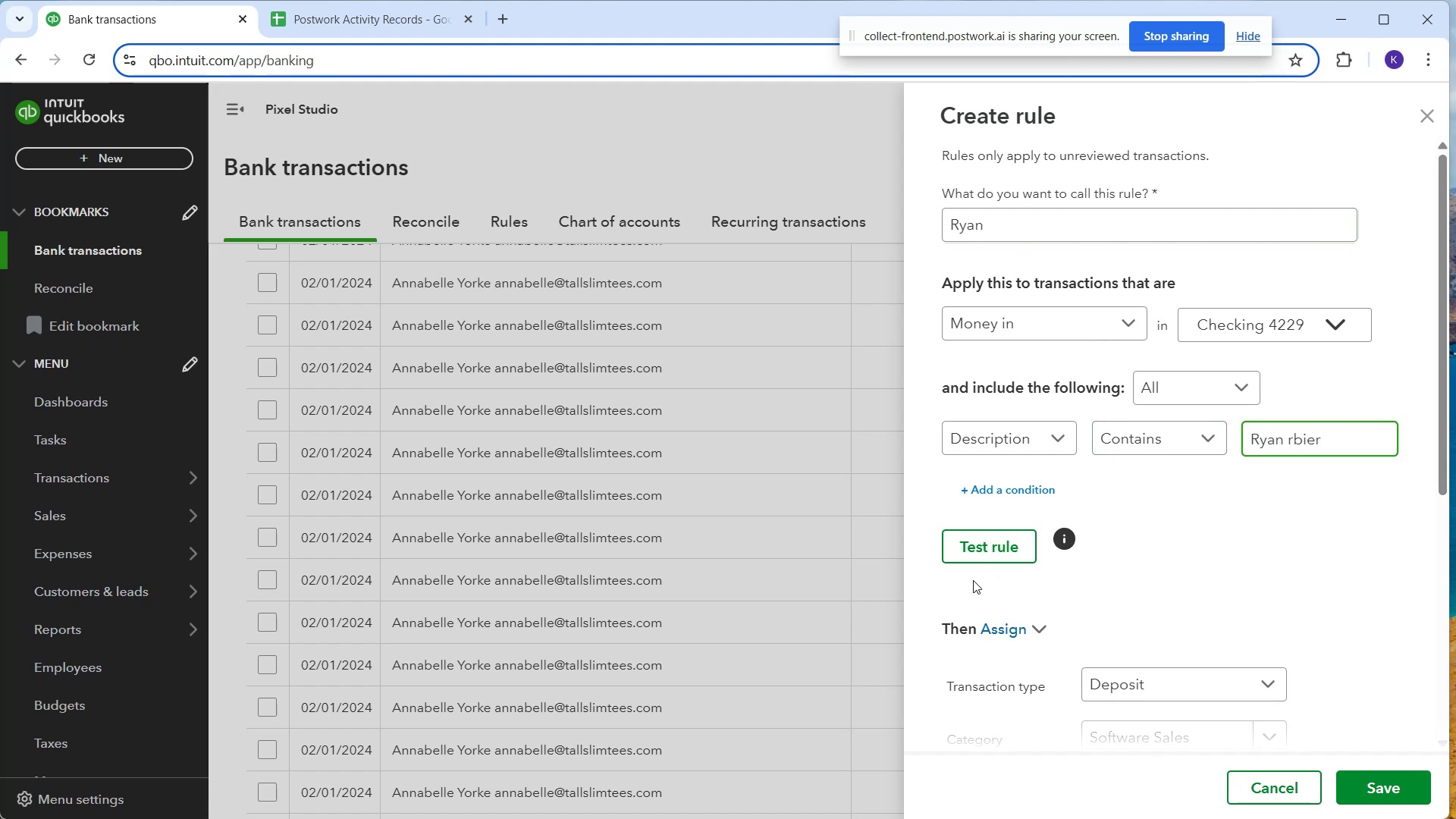 
left_click([961, 560])
 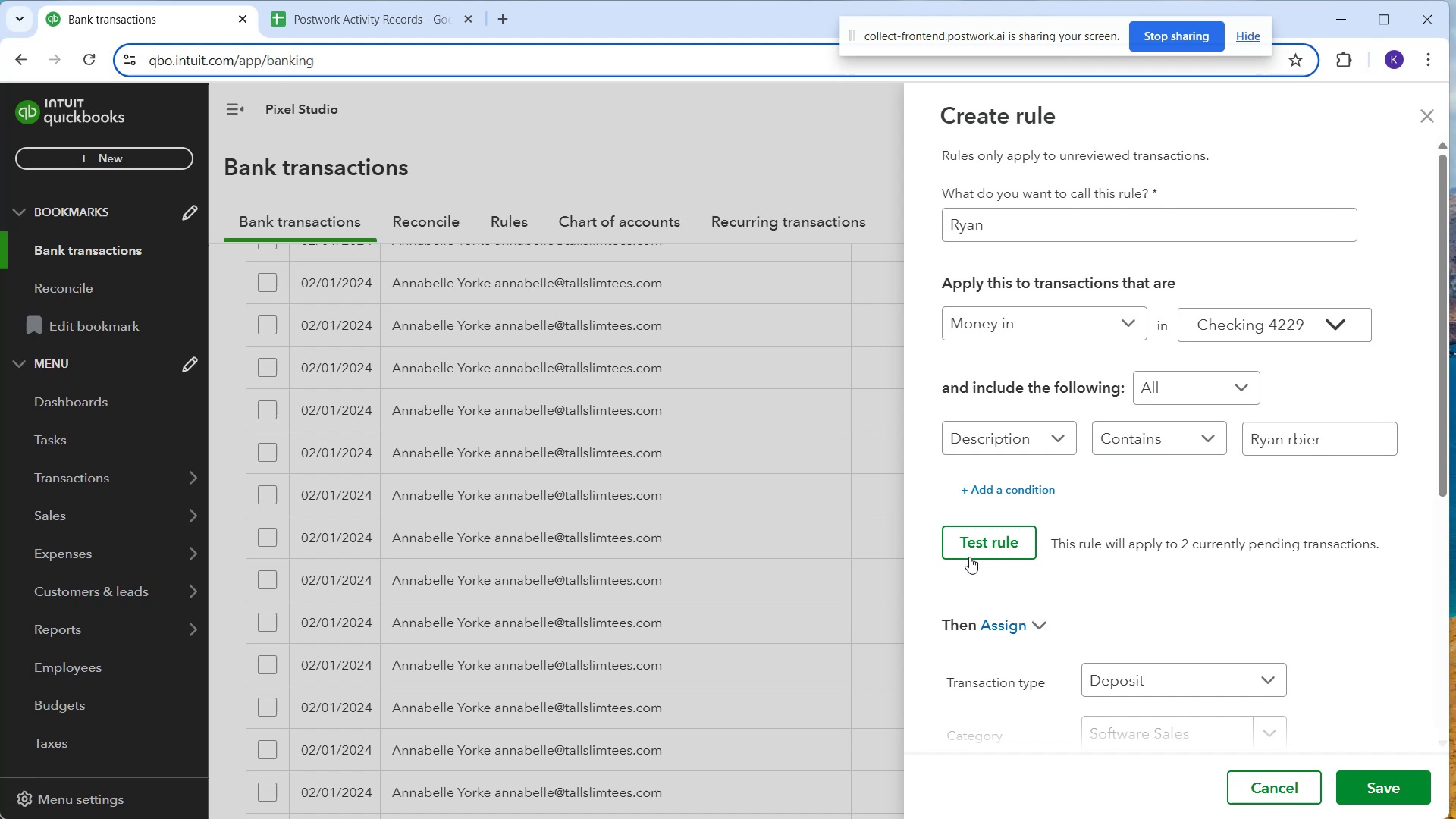 
scroll: coordinate [1153, 588], scroll_direction: down, amount: 3.0
 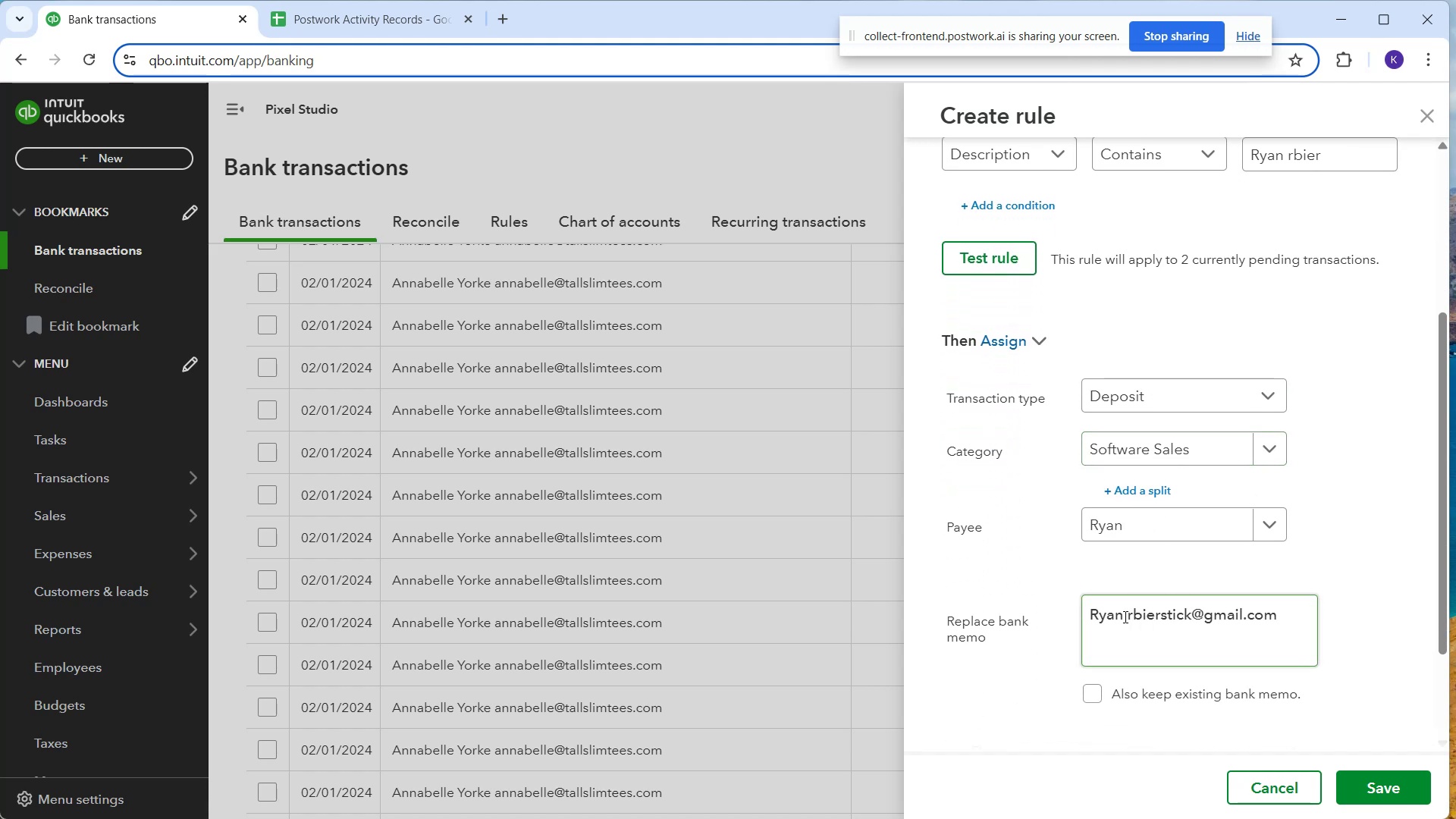 
scroll: coordinate [1304, 479], scroll_direction: up, amount: 2.0
 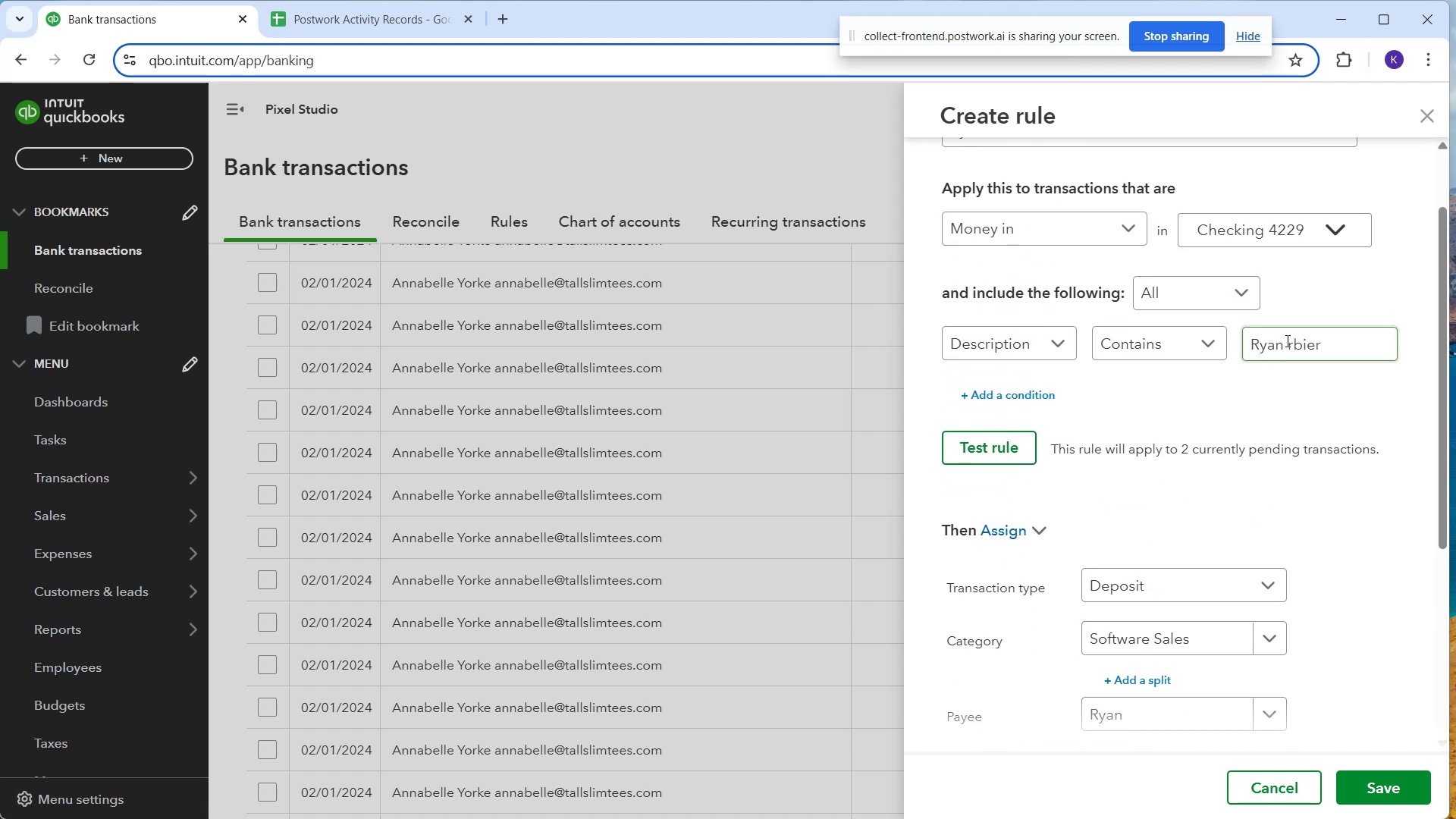 
left_click_drag(start_coordinate=[1282, 340], to_coordinate=[1455, 326])
 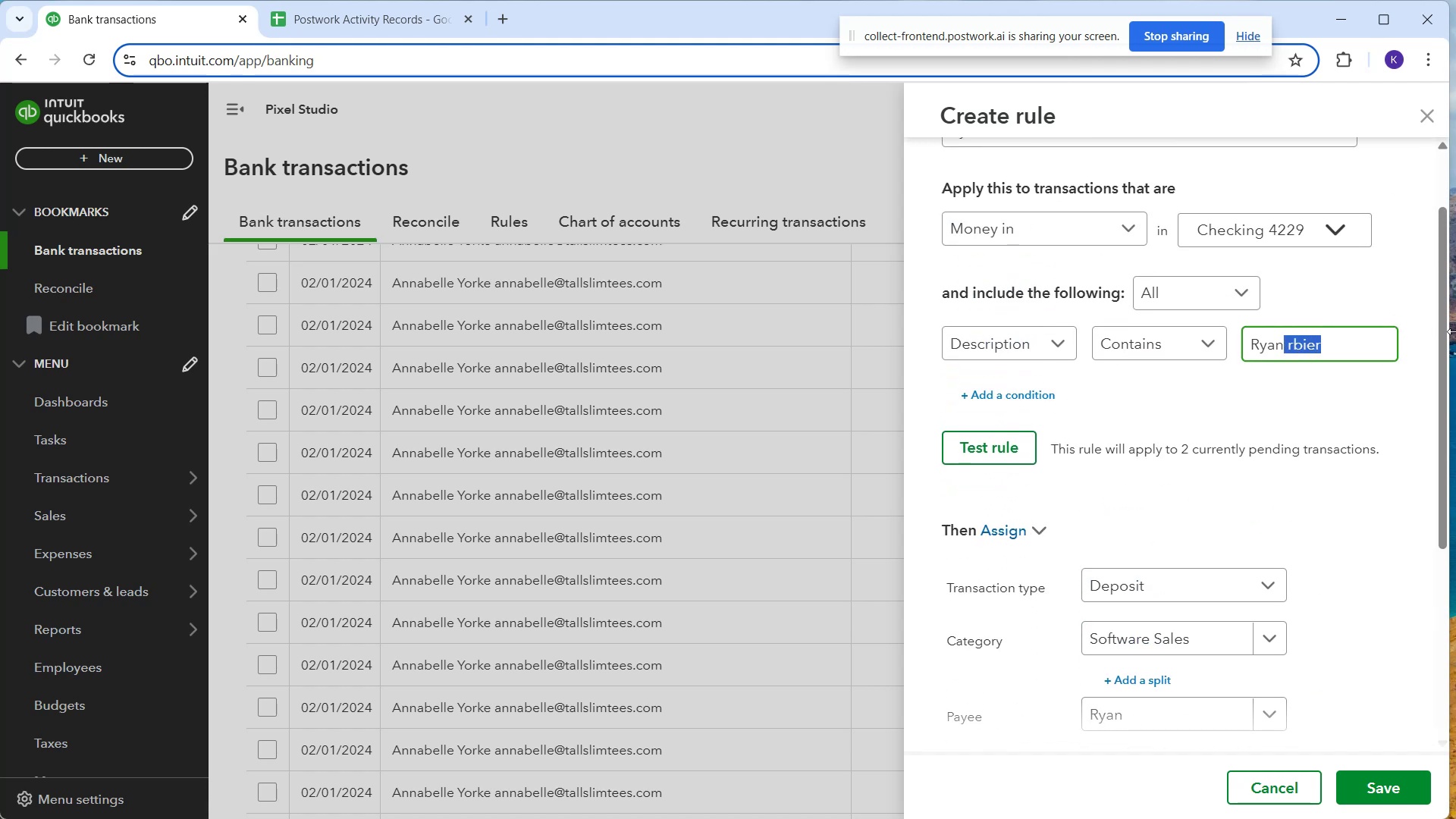 
key(Backspace)
 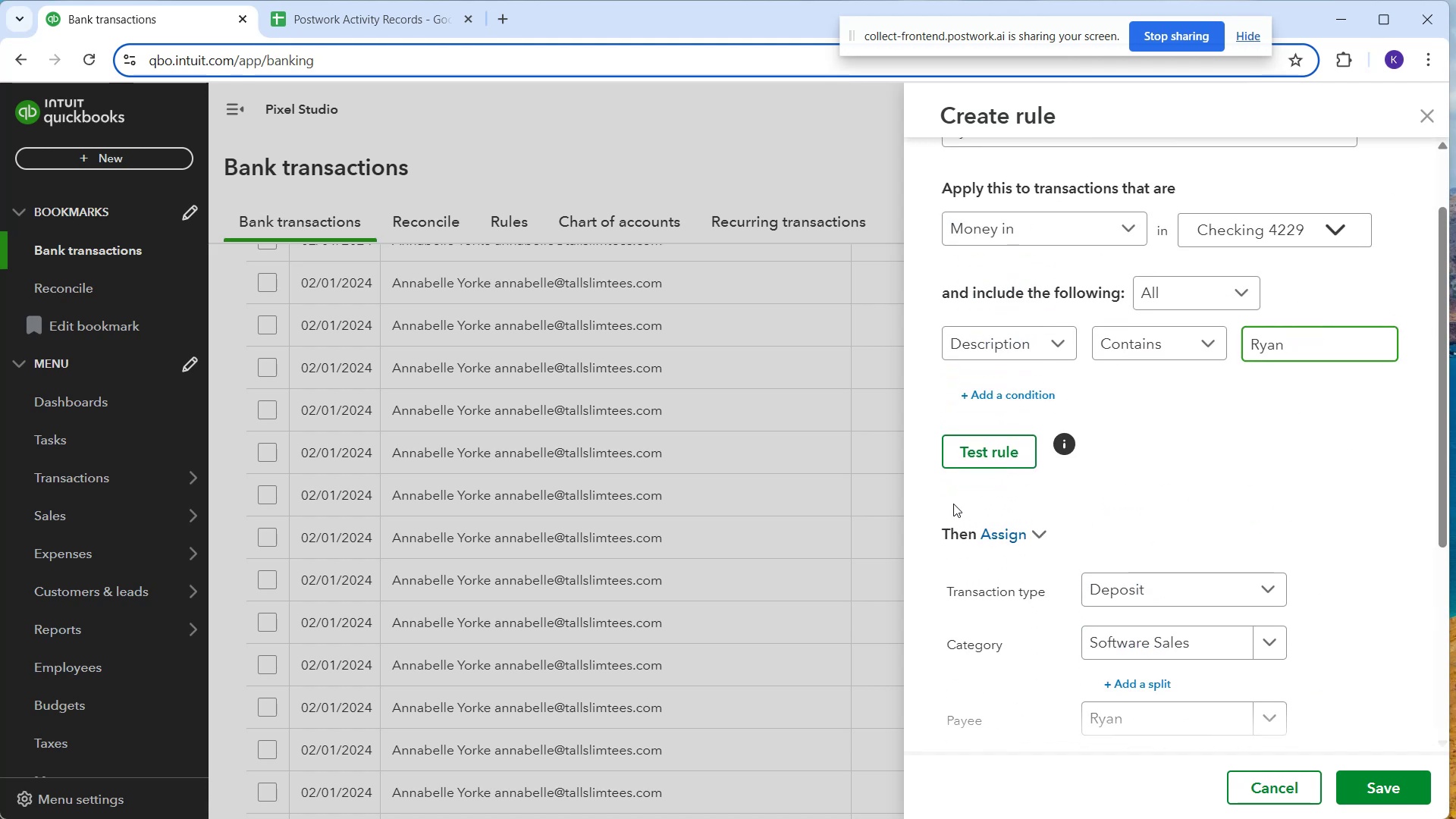 
left_click([970, 470])
 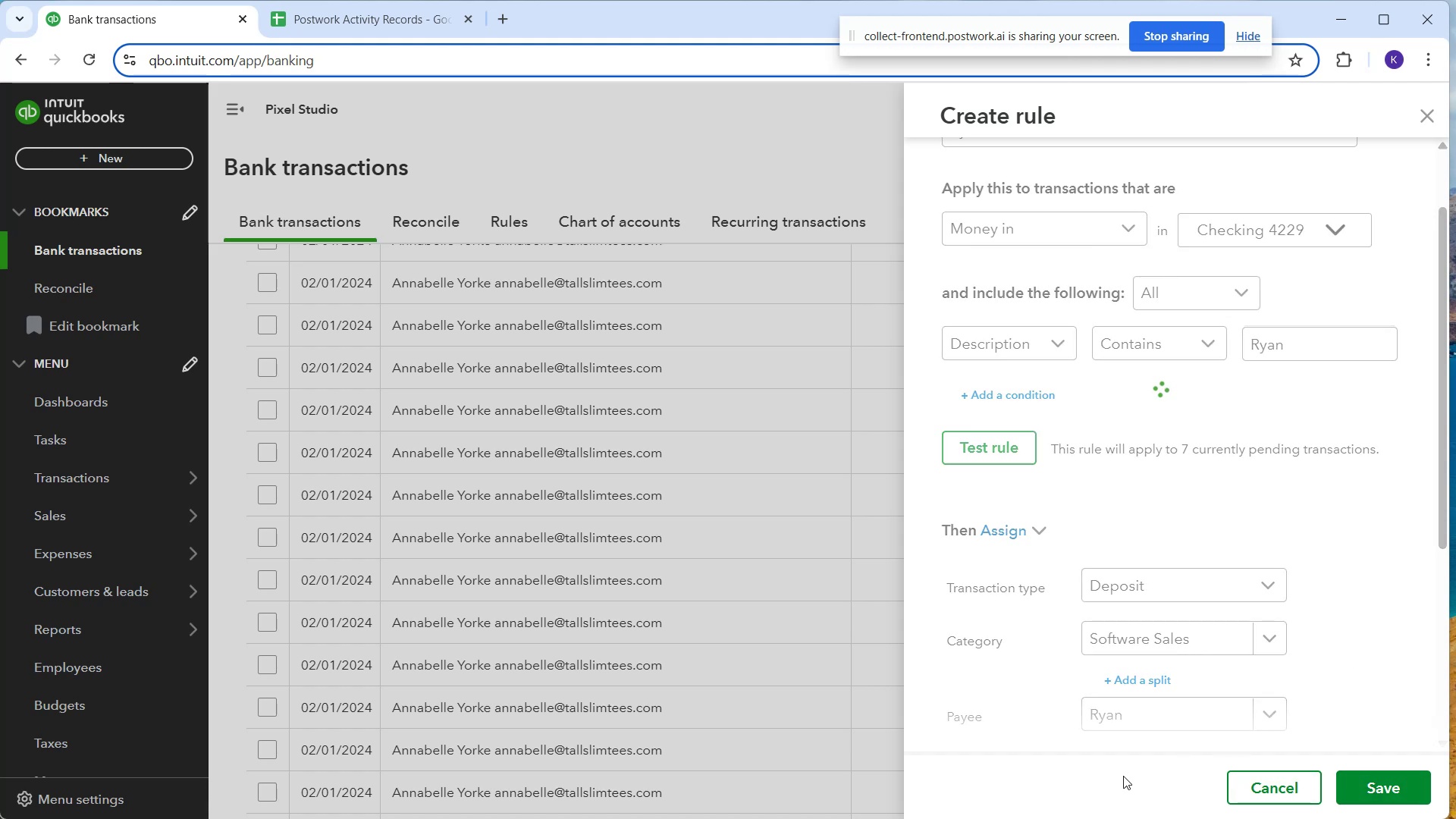 
wait(7.97)
 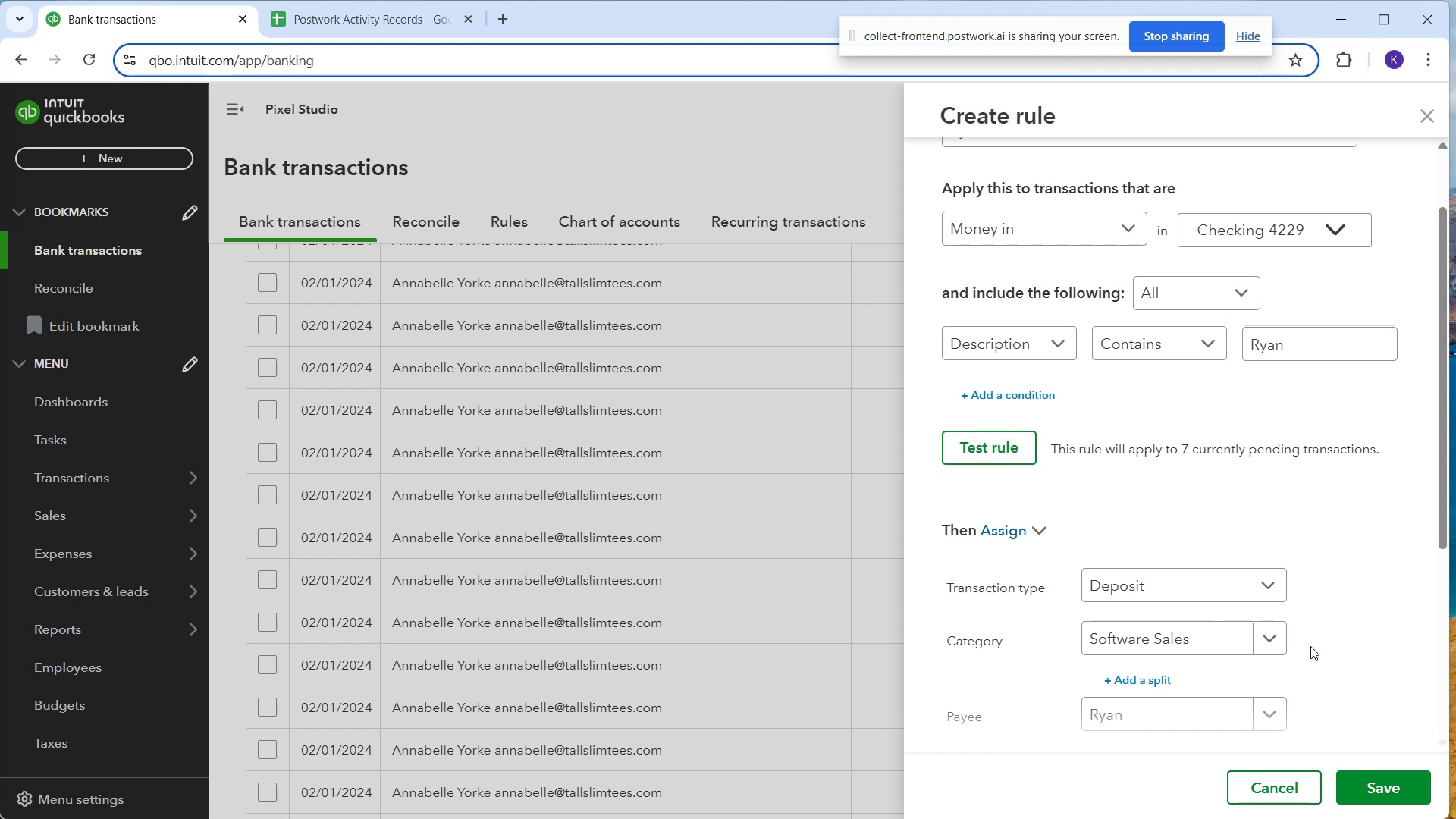 
scroll: coordinate [726, 561], scroll_direction: up, amount: 9.0
 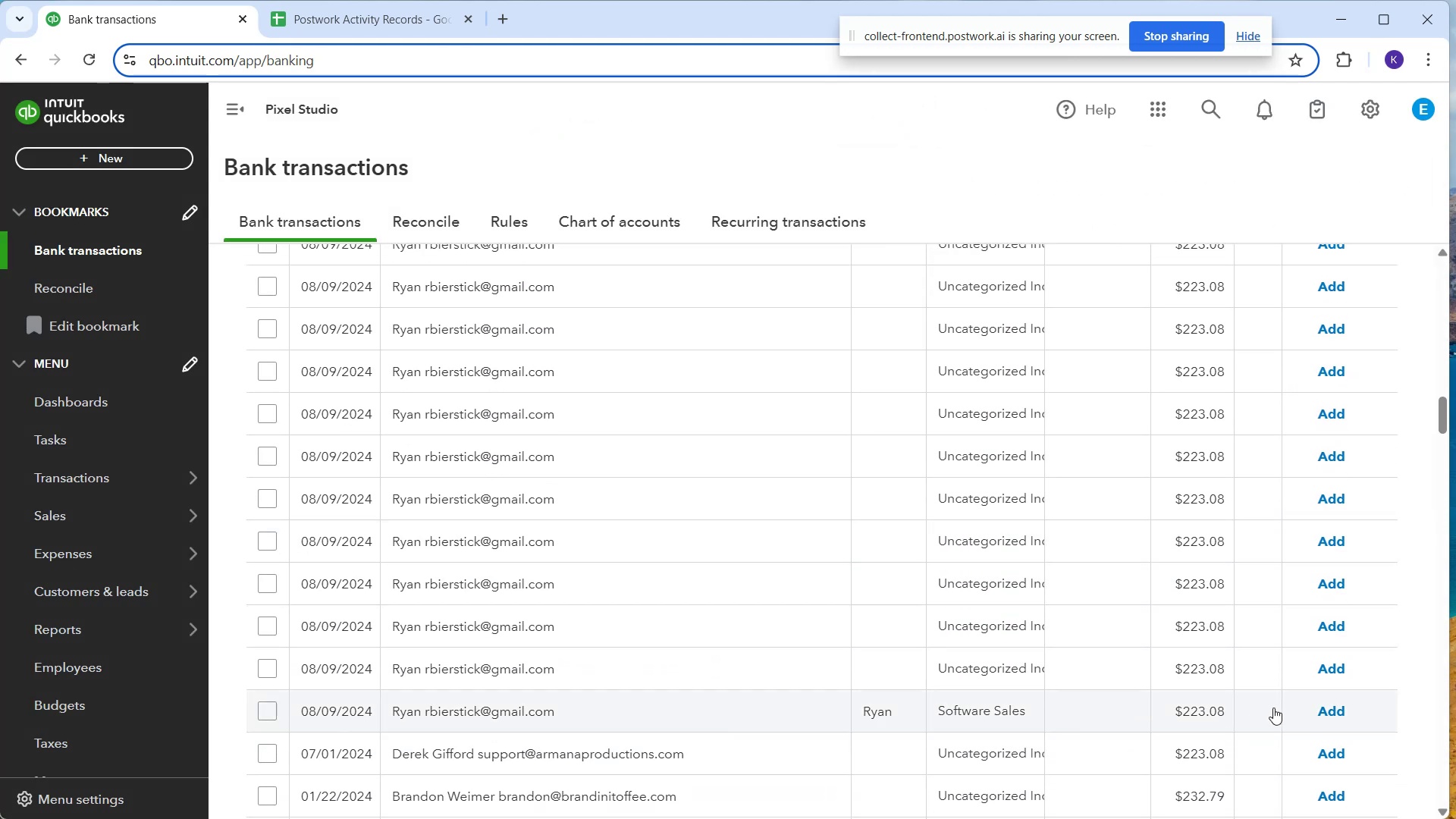 
left_click([1339, 714])
 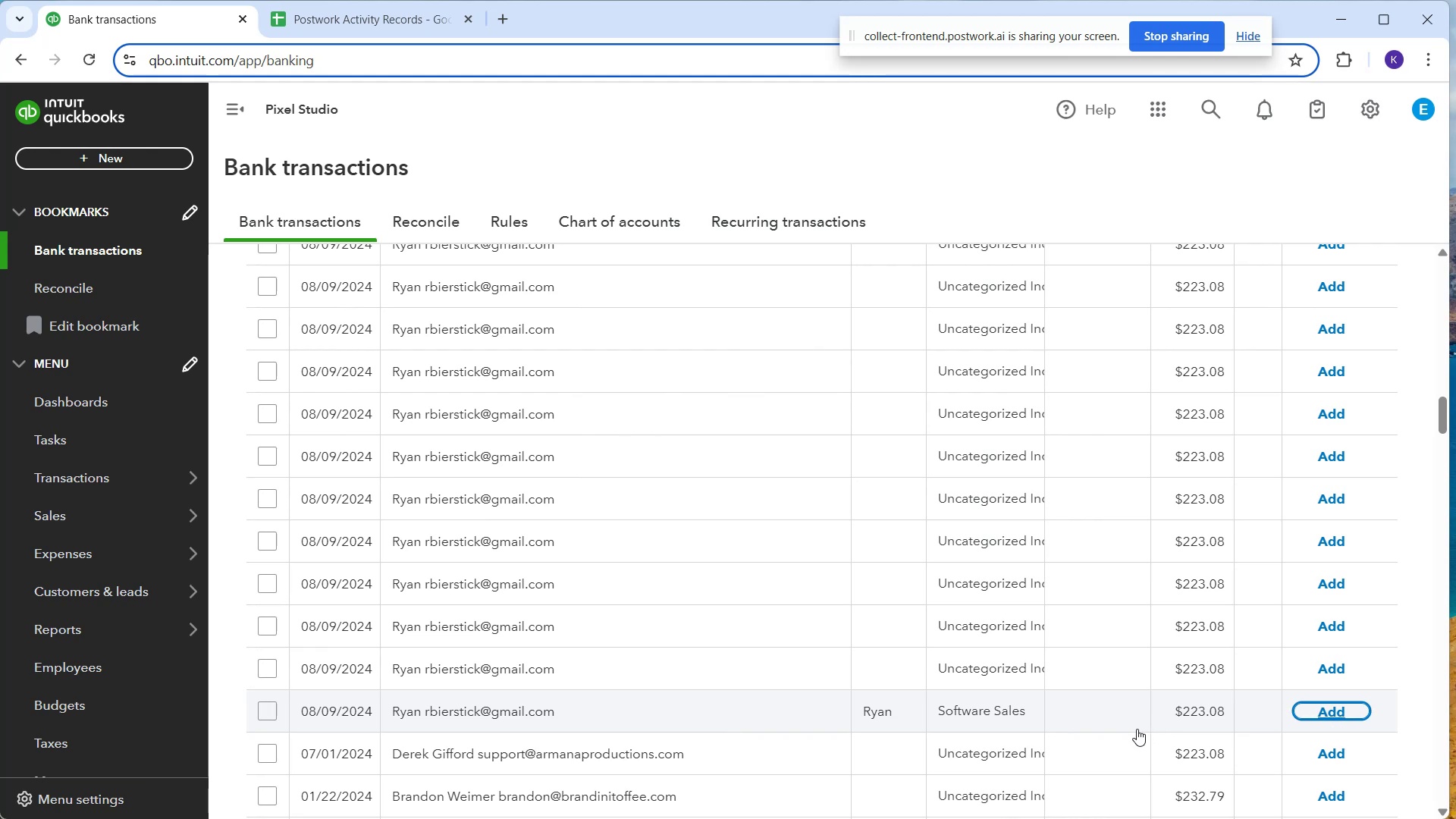 
wait(5.57)
 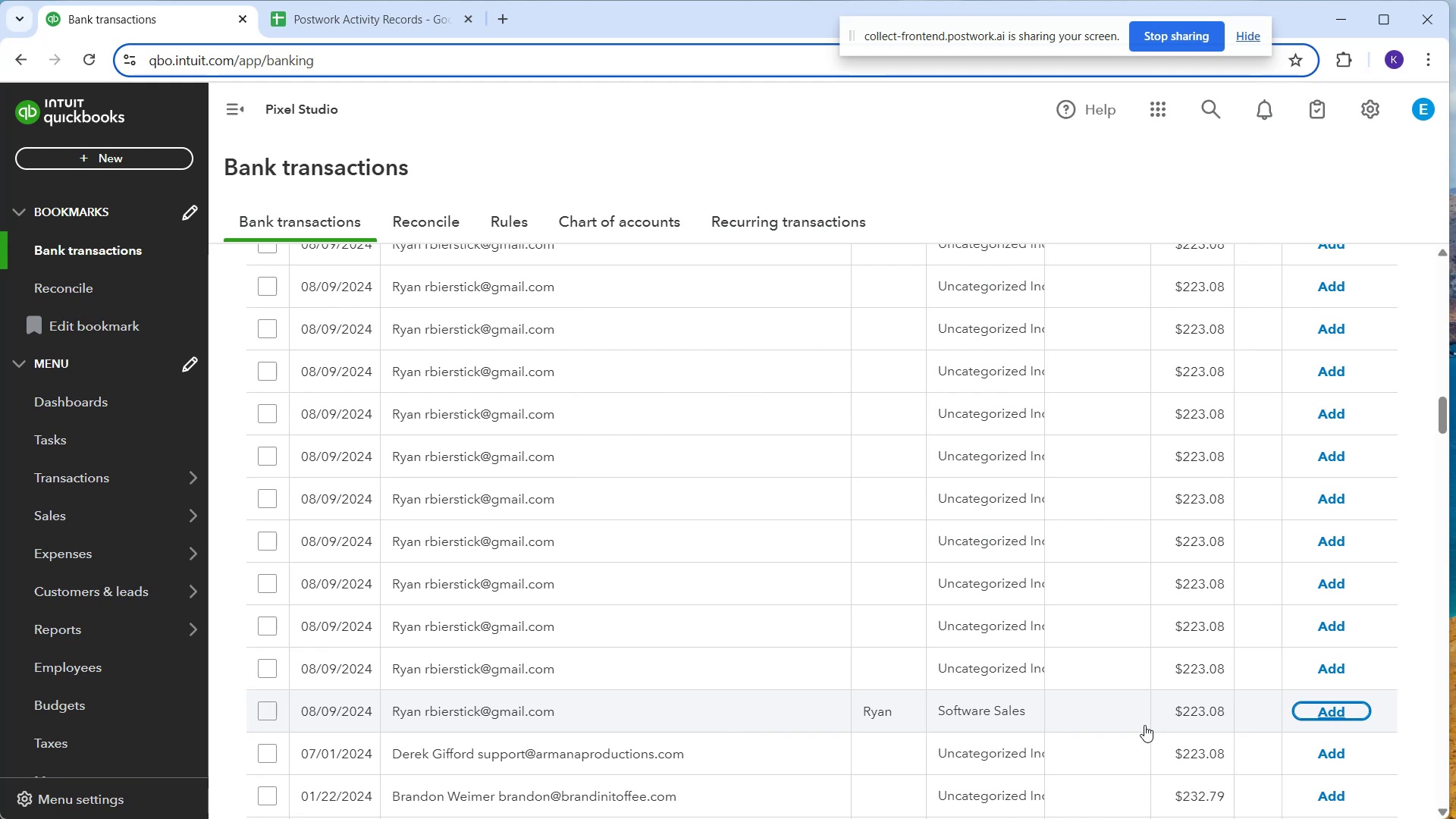 
left_click([883, 676])
 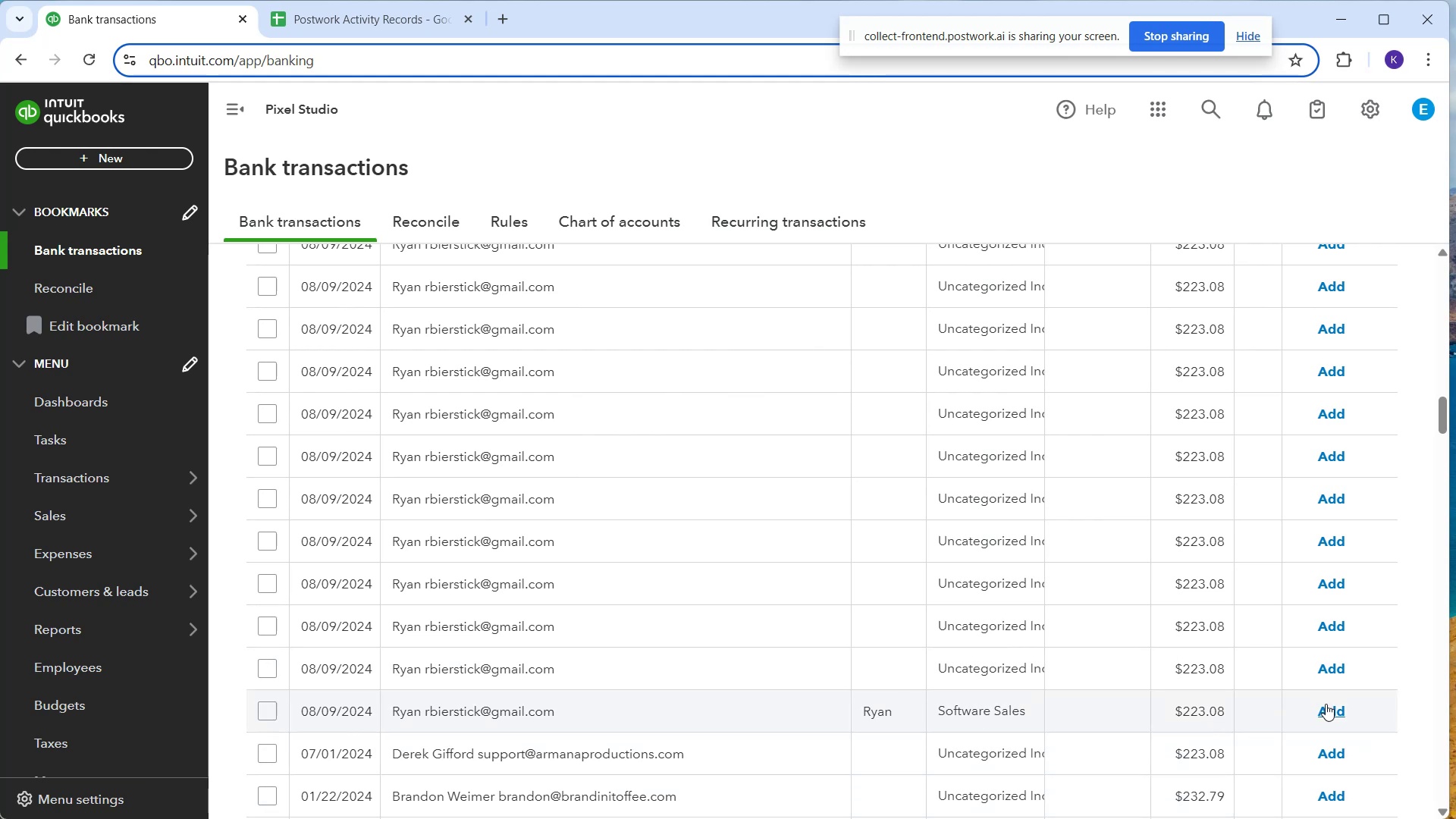 
left_click([1326, 704])
 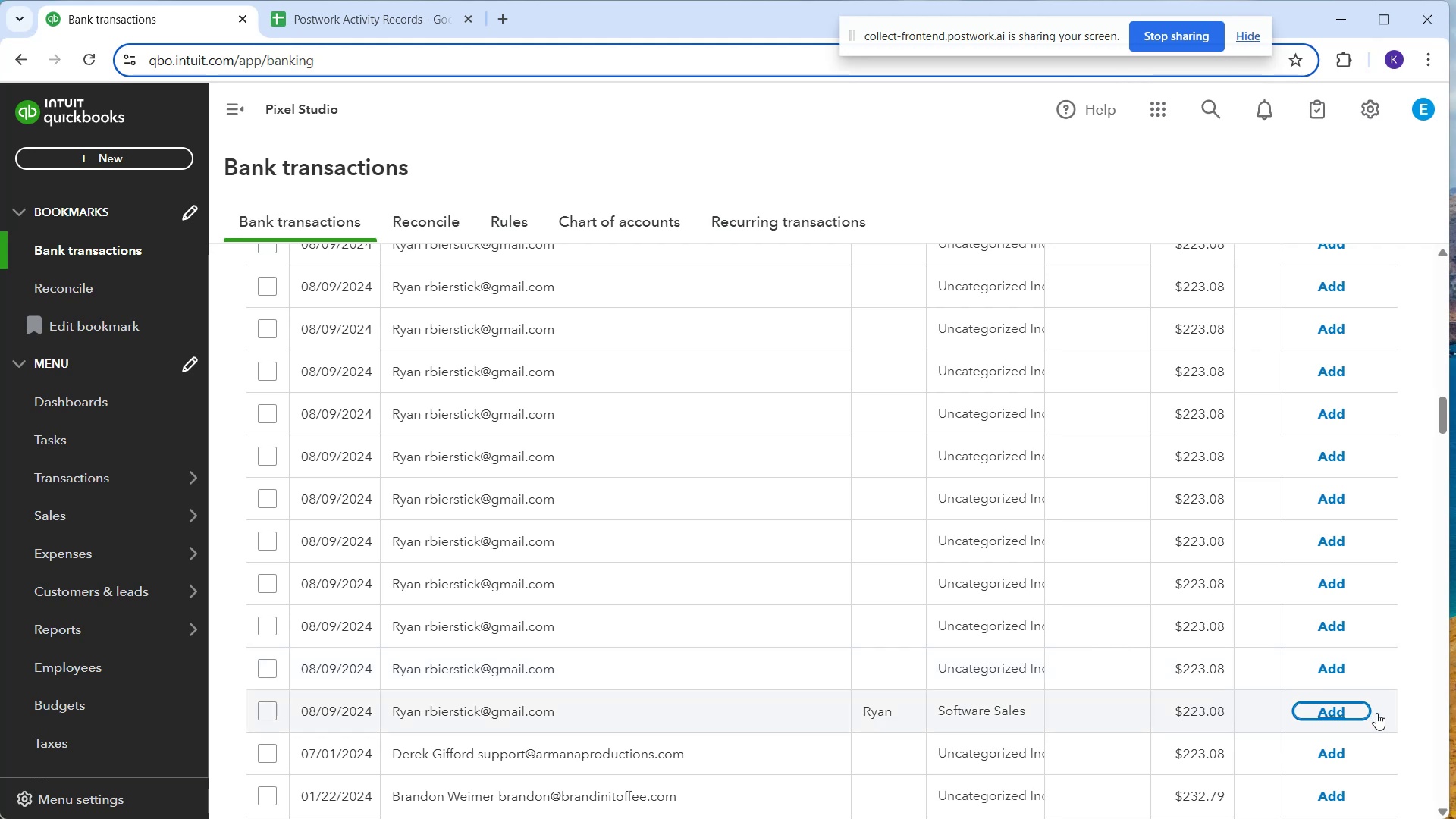 
scroll: coordinate [895, 626], scroll_direction: up, amount: 8.0
 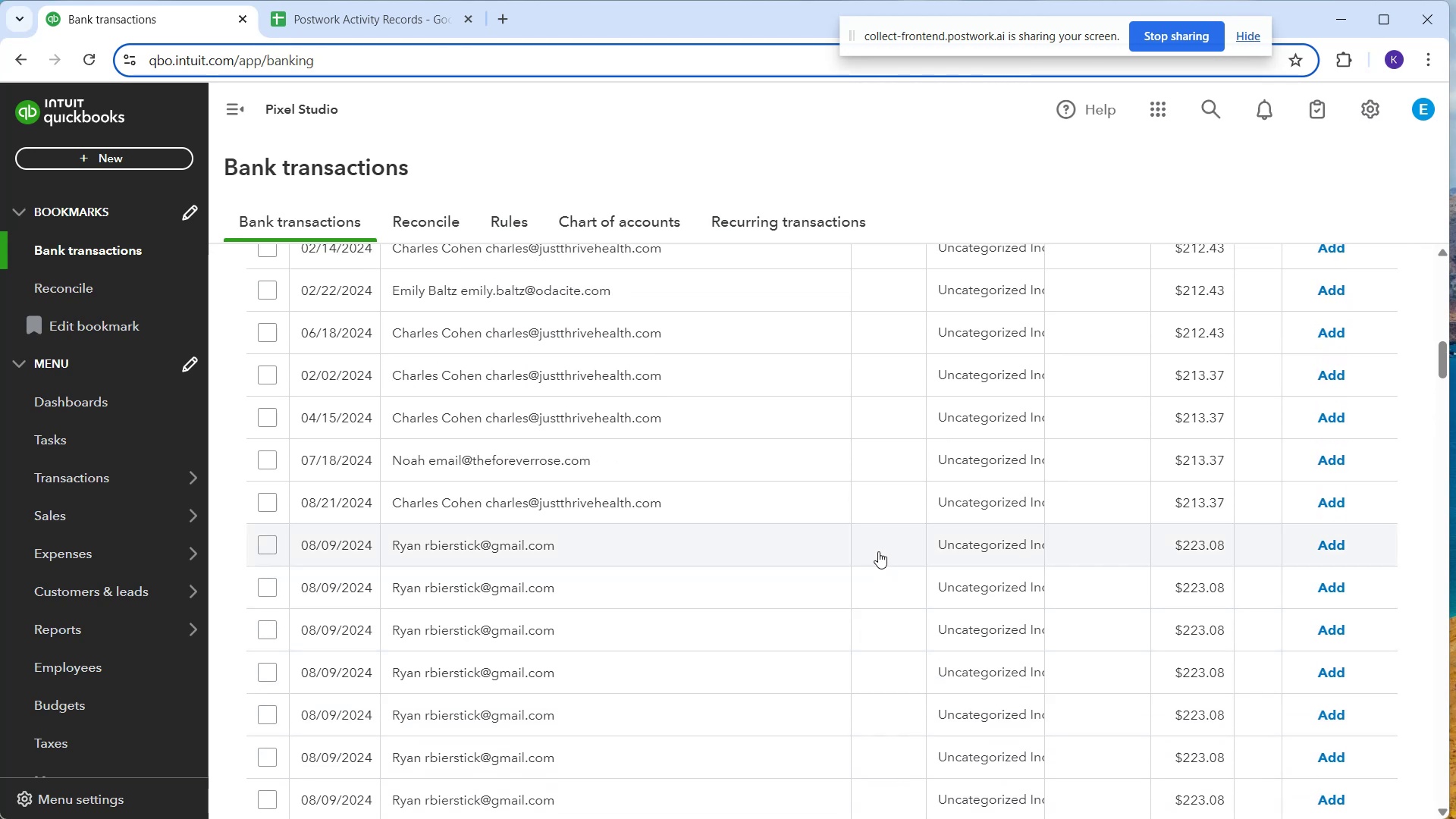 
left_click([877, 551])
 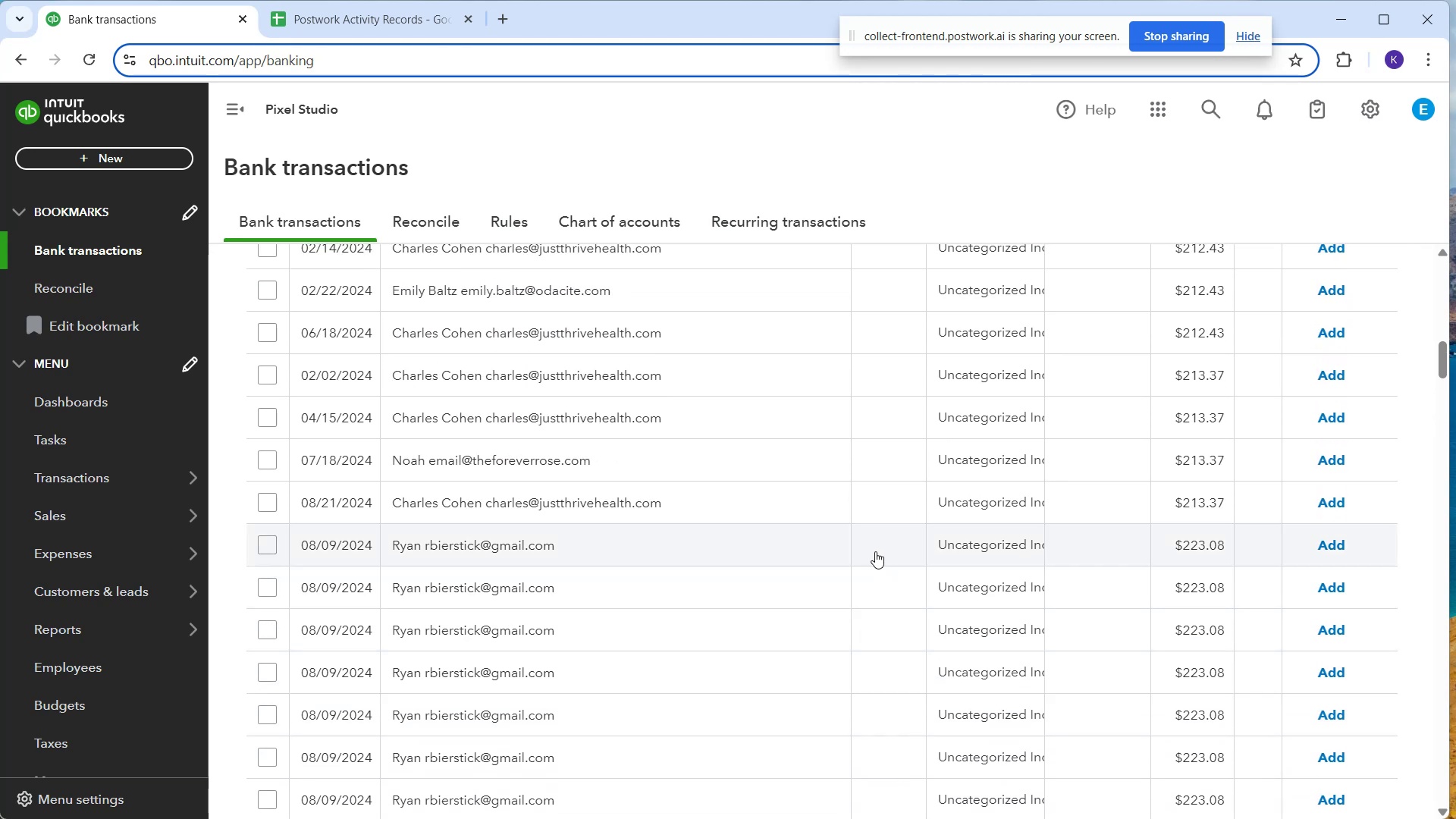 
left_click([694, 563])
 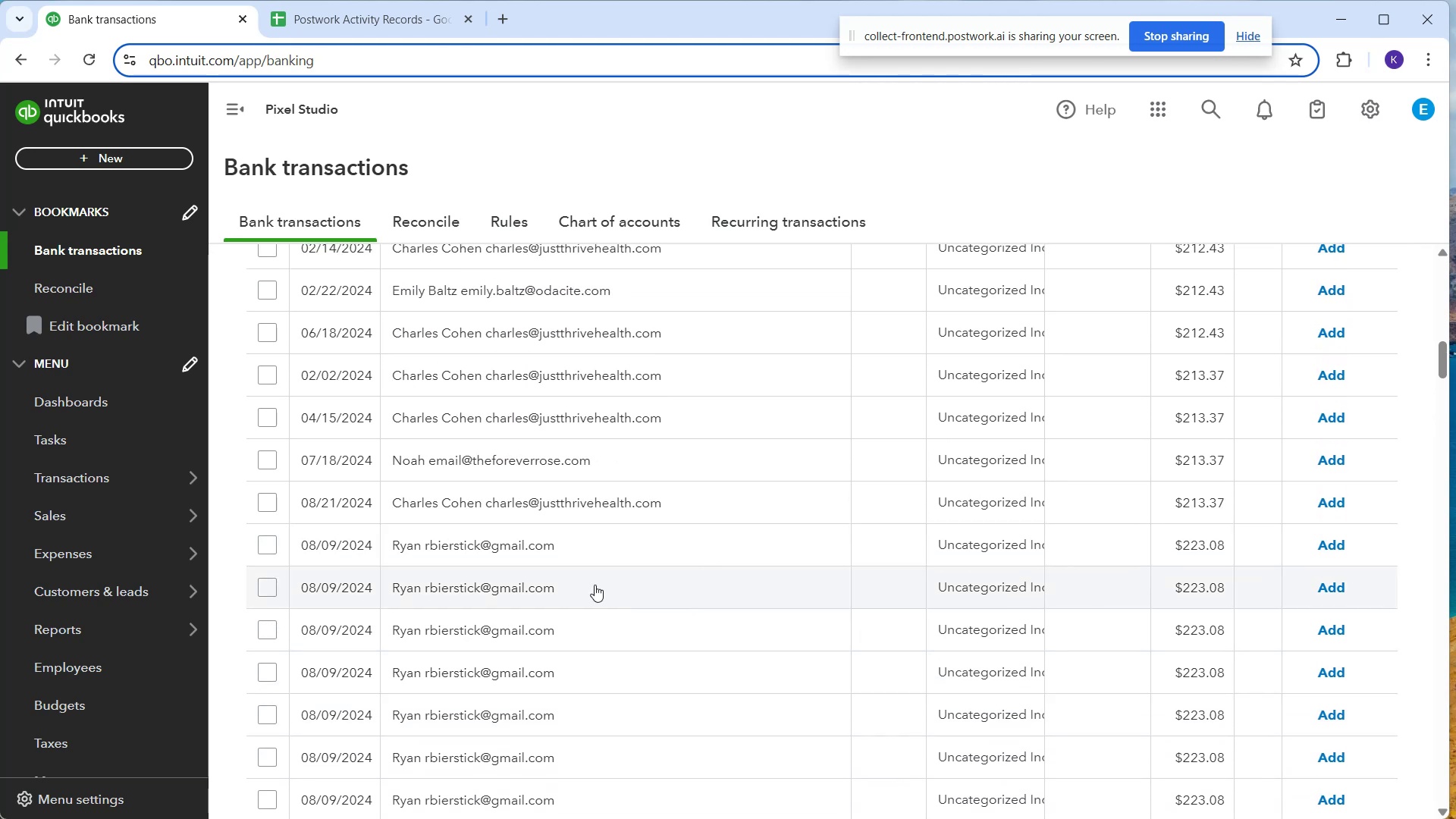 
left_click_drag(start_coordinate=[537, 539], to_coordinate=[531, 537])
 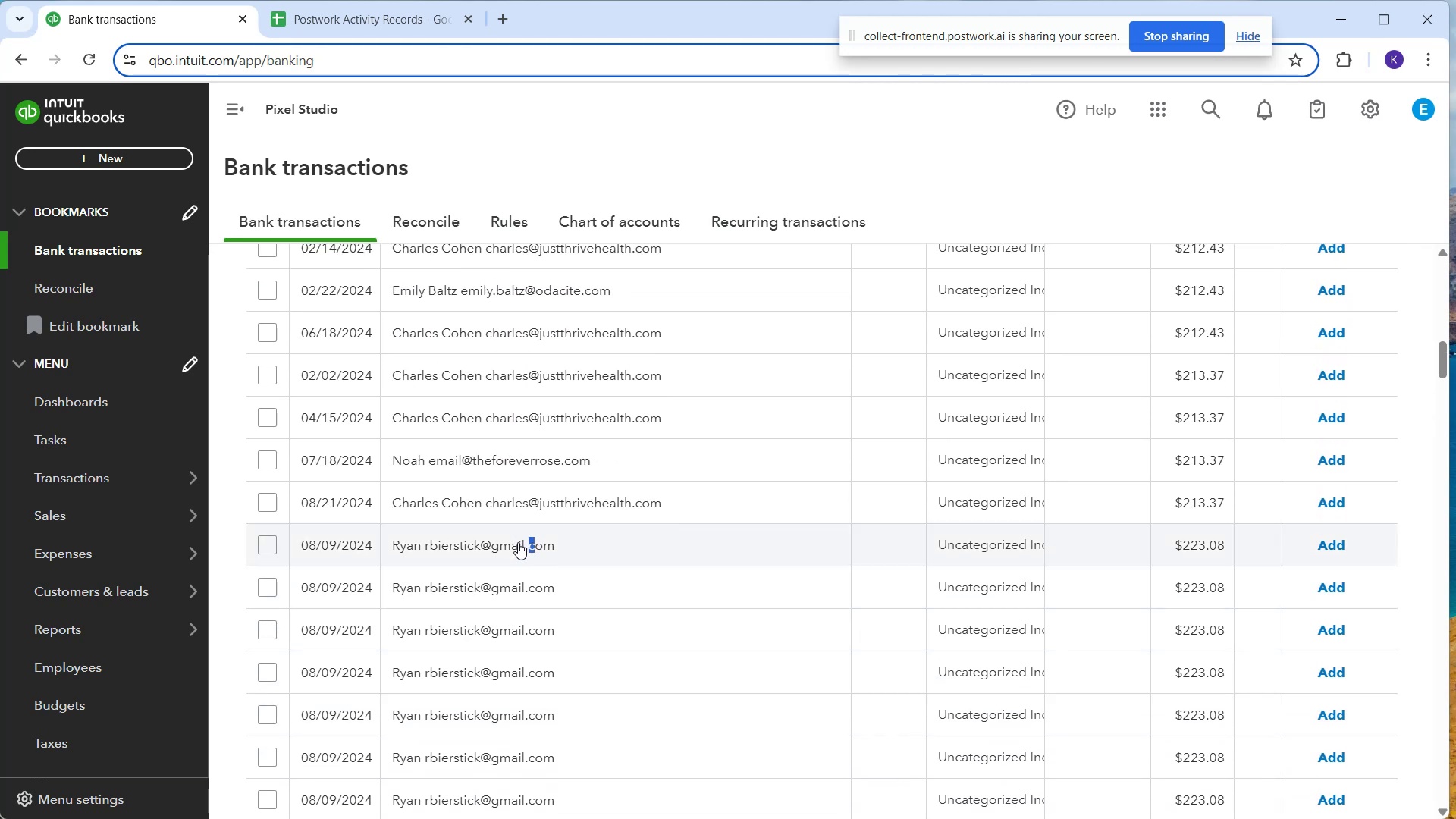 
scroll: coordinate [553, 550], scroll_direction: down, amount: 12.0
 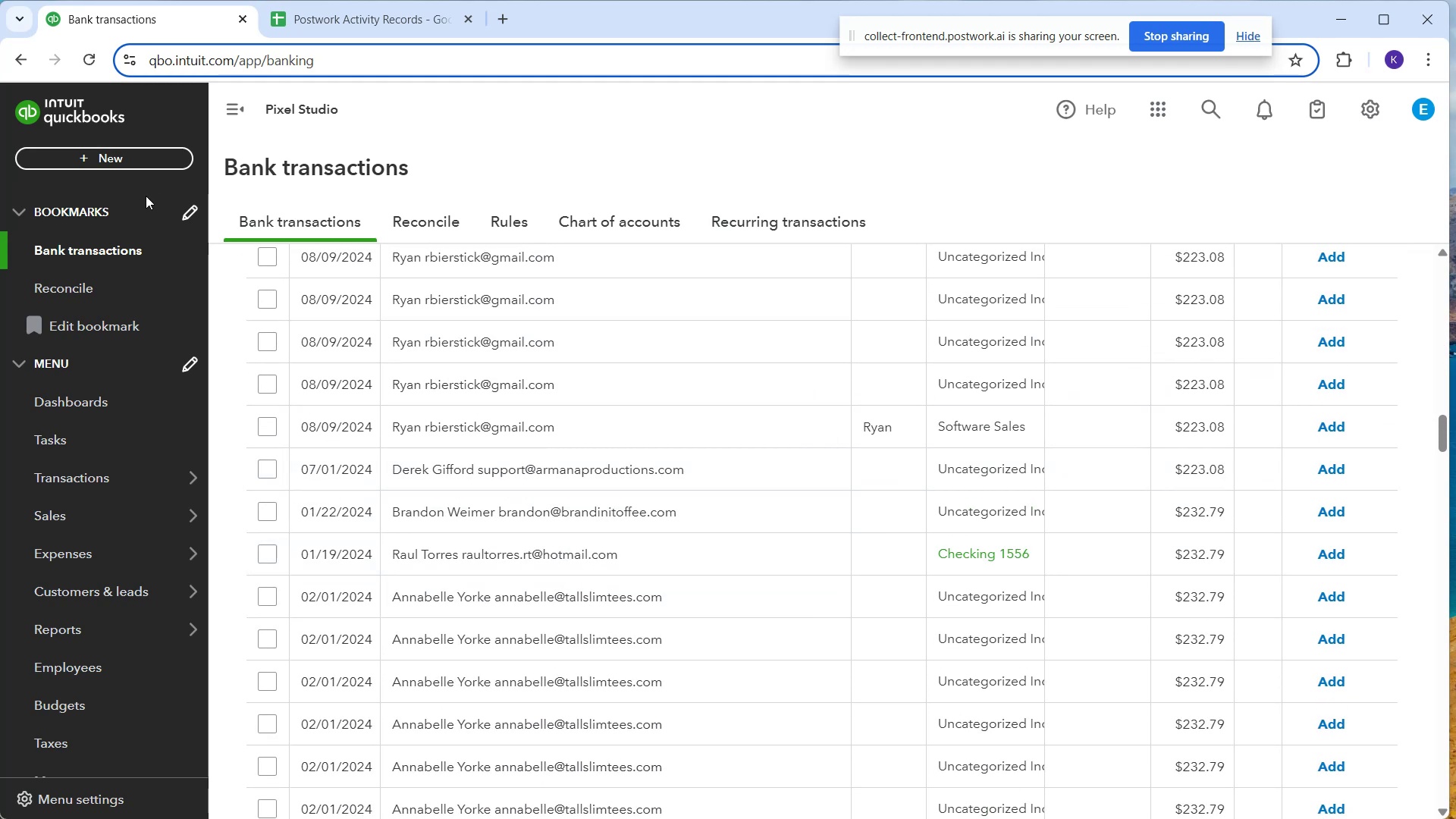 
wait(5.78)
 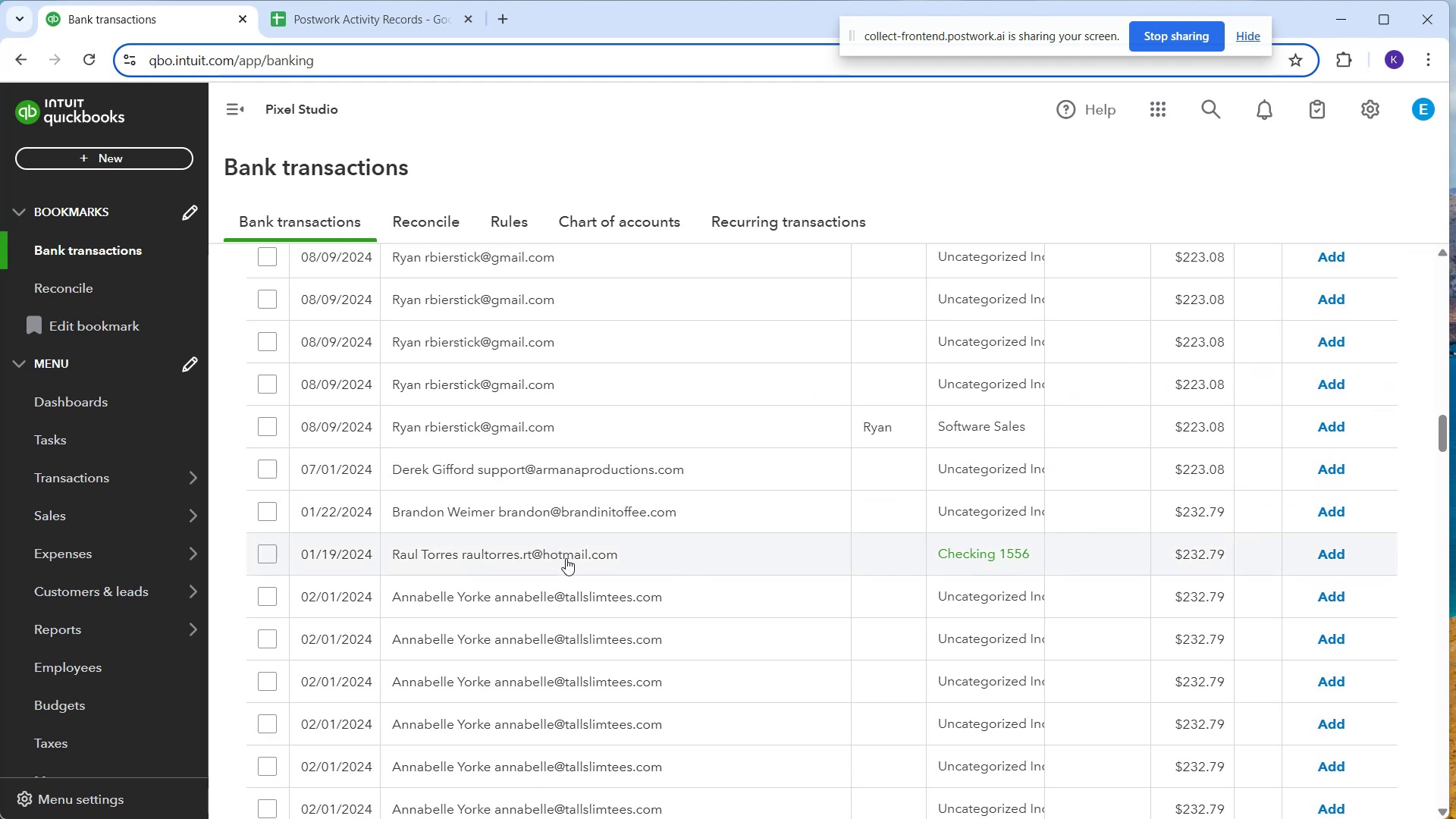 
left_click([81, 62])
 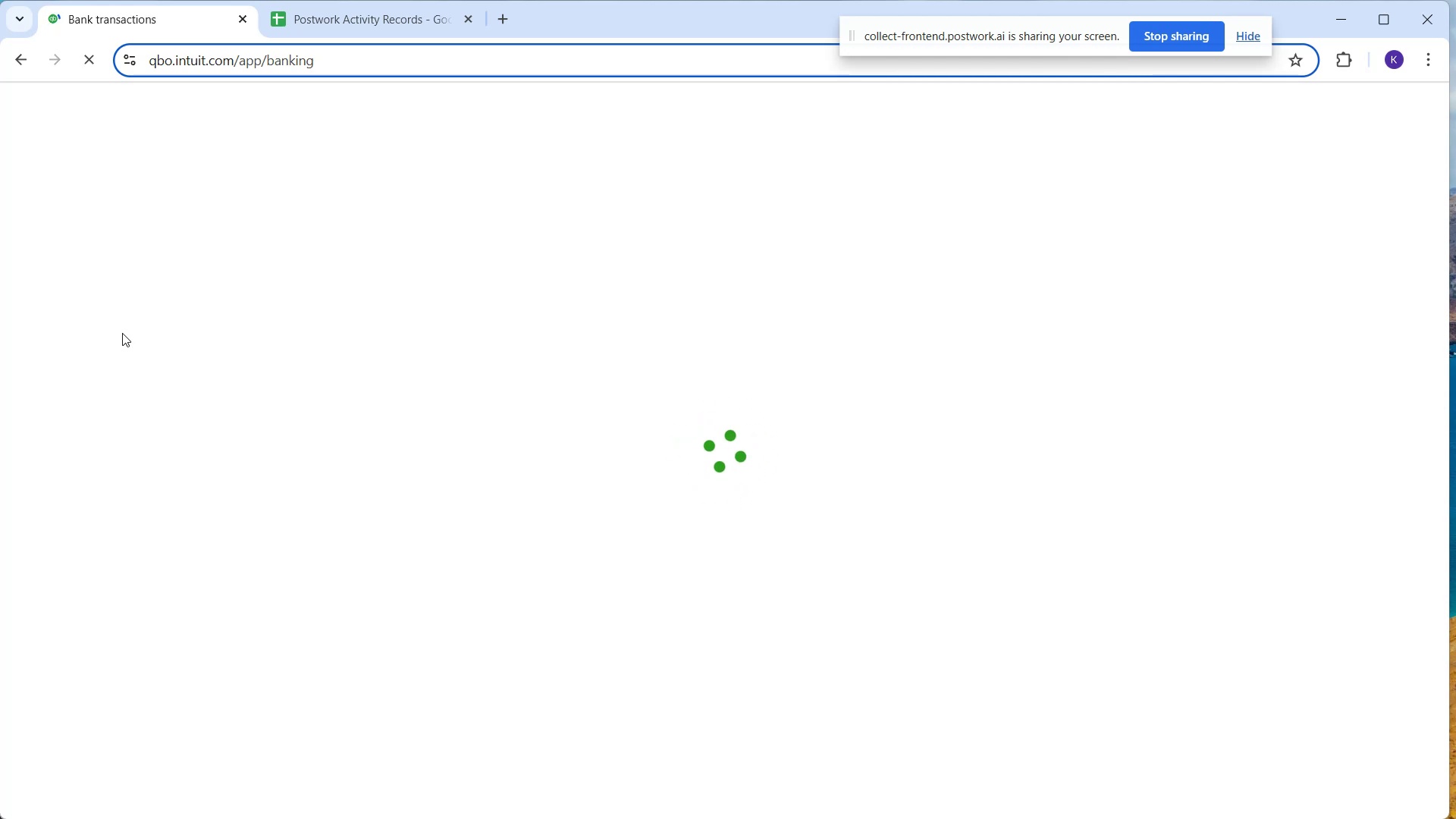 
wait(10.22)
 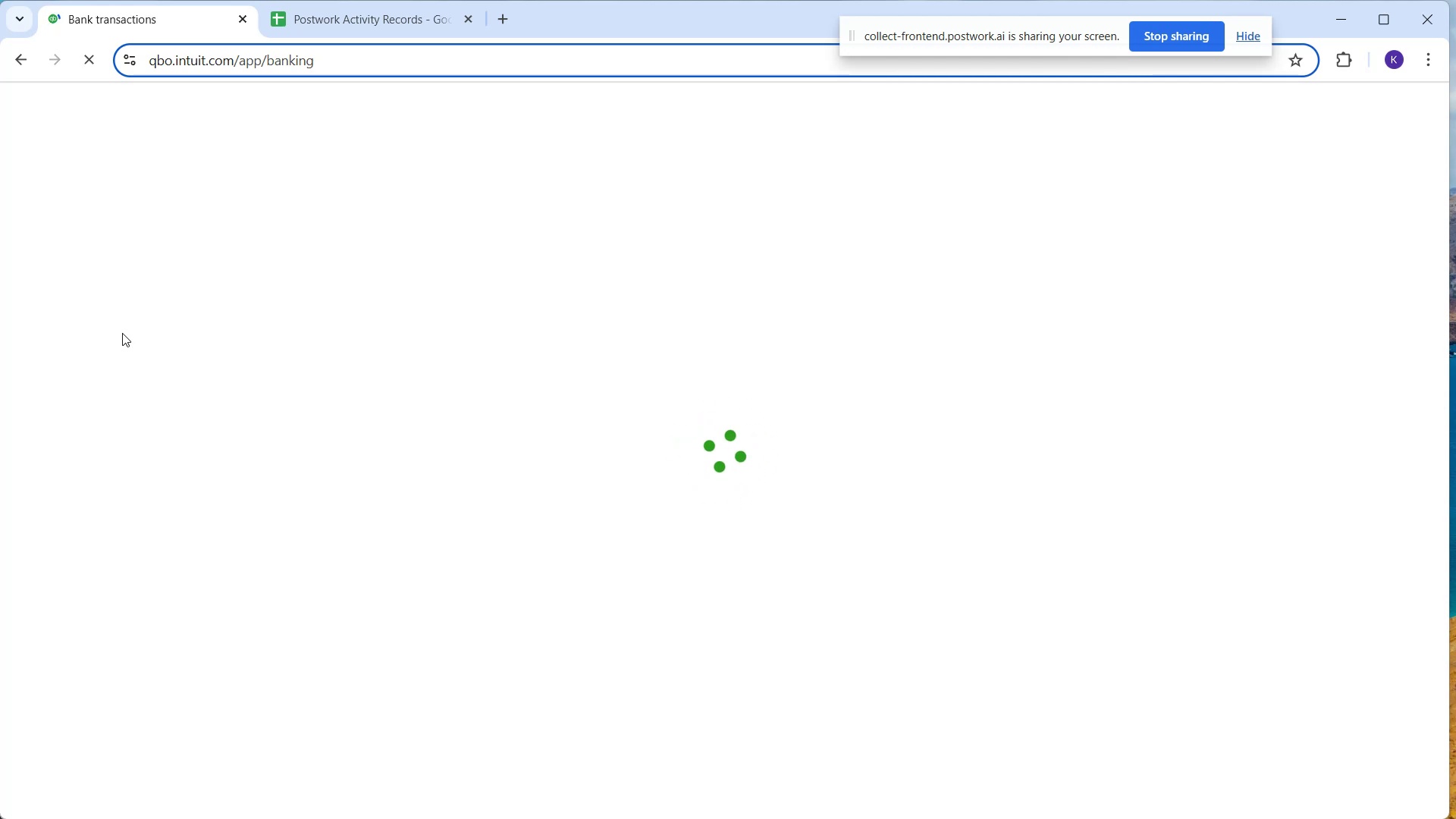 
scroll: coordinate [811, 533], scroll_direction: down, amount: 16.0
 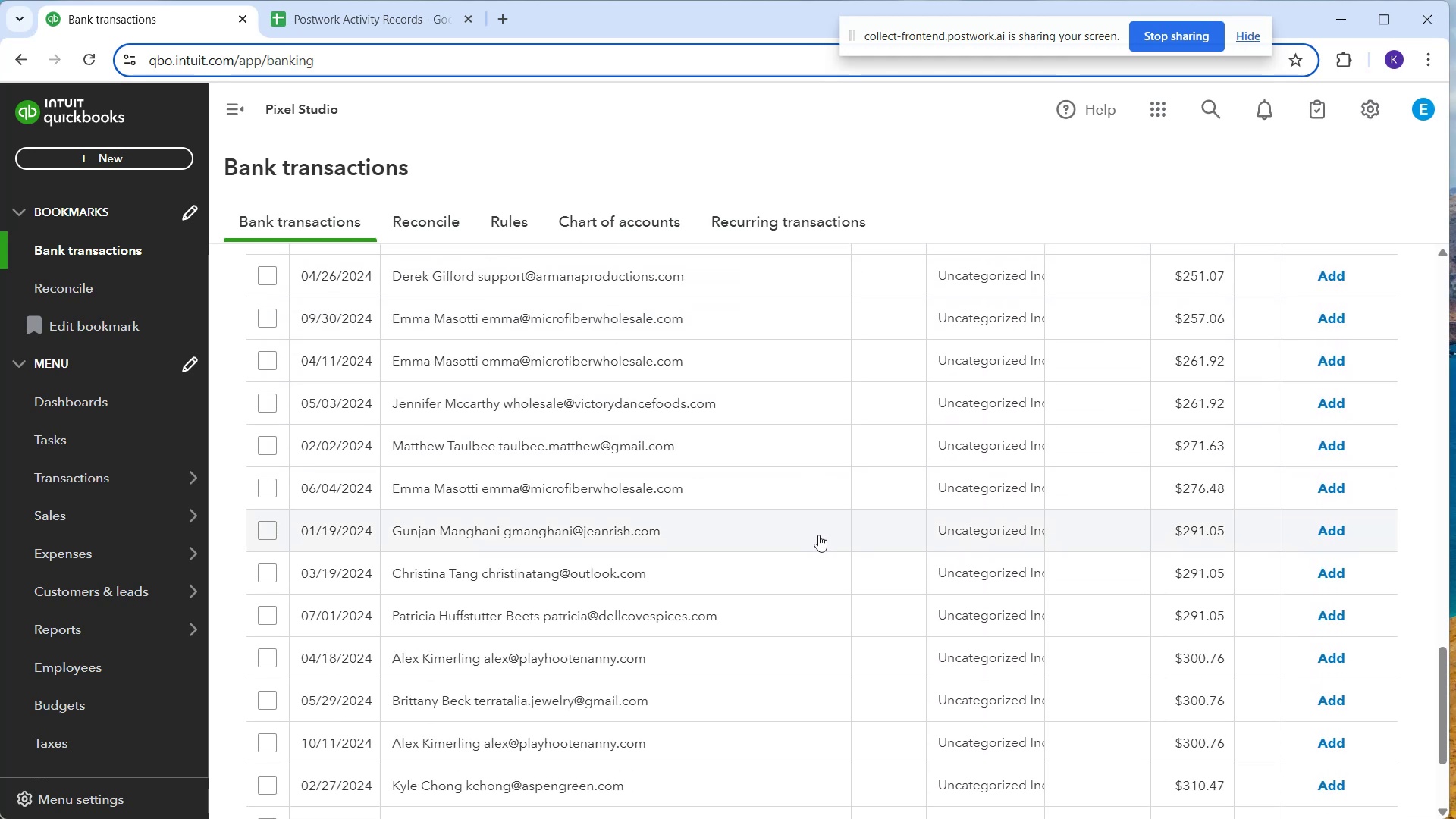 
scroll: coordinate [875, 429], scroll_direction: up, amount: 21.0
 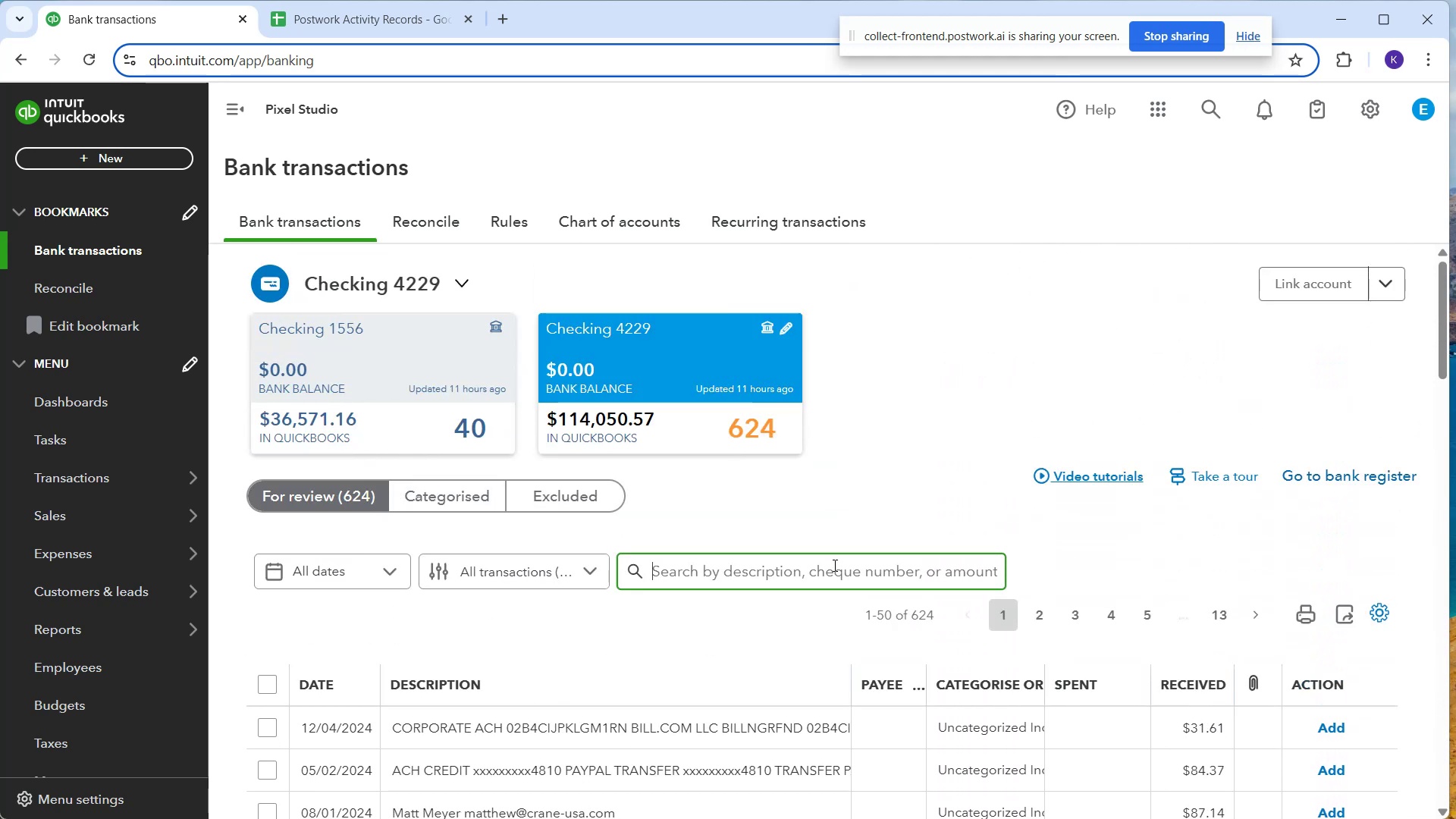 
type(ryan)
 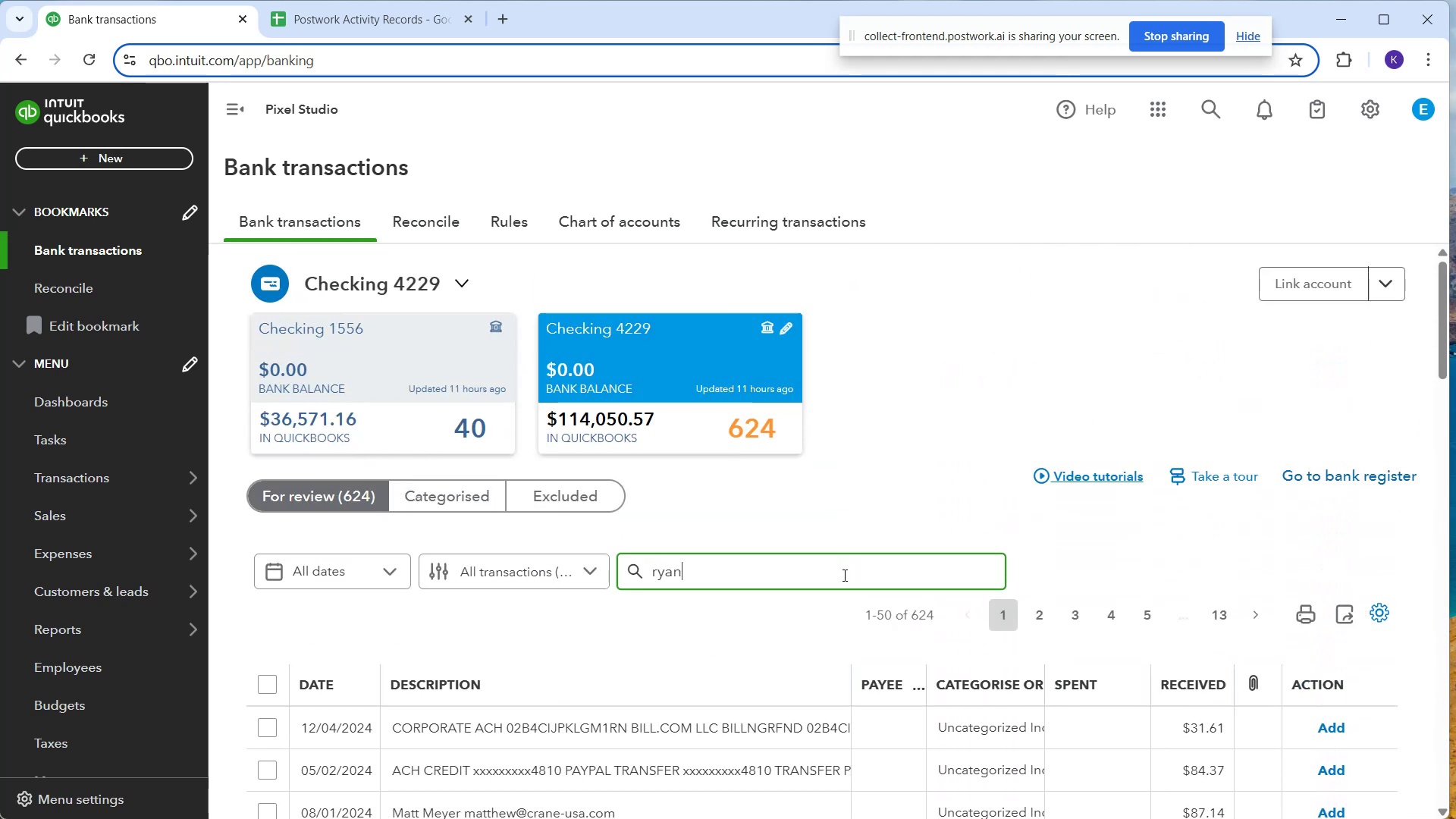 
key(Enter)
 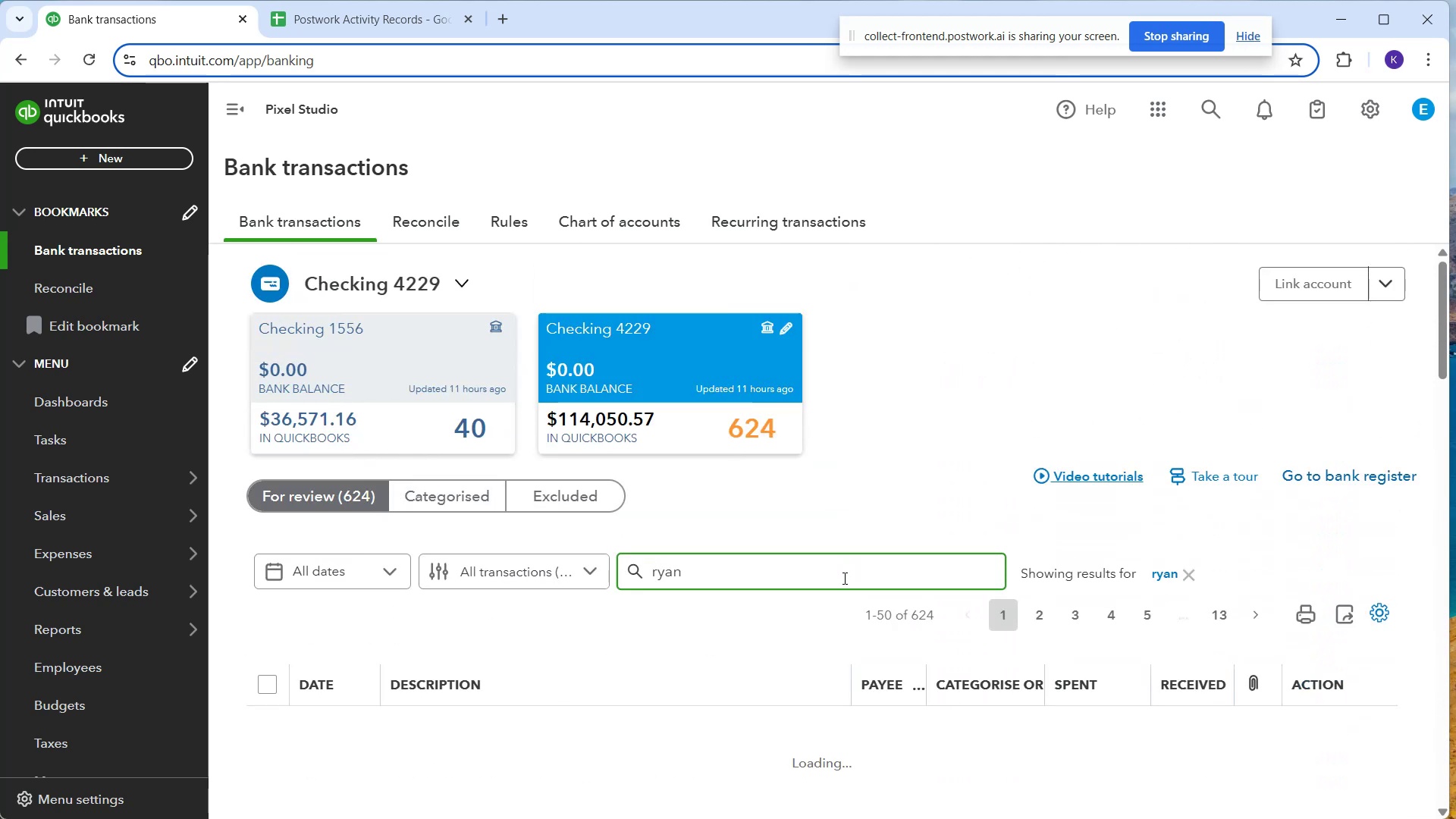 
scroll: coordinate [847, 535], scroll_direction: down, amount: 3.0
 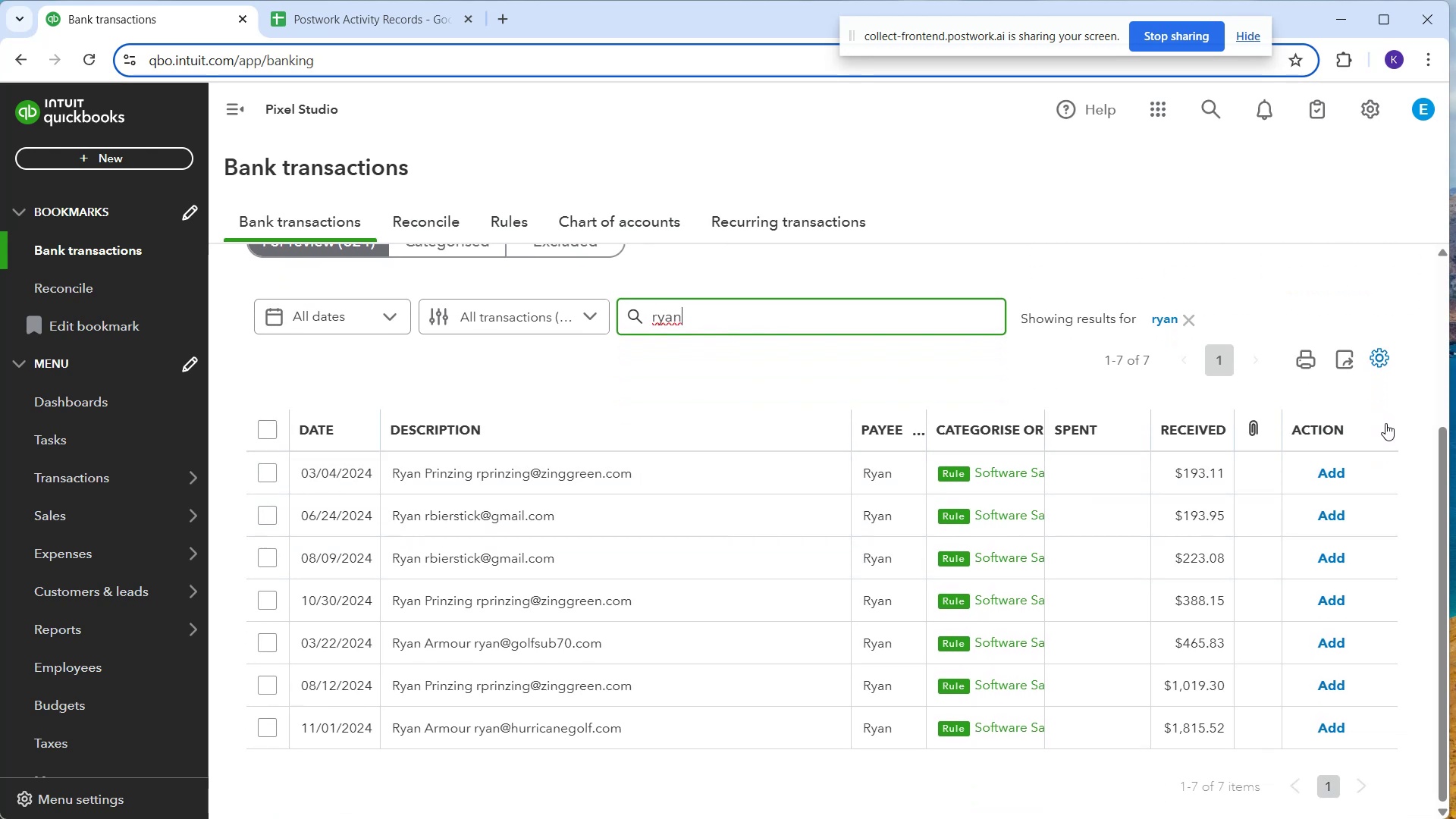 
wait(9.07)
 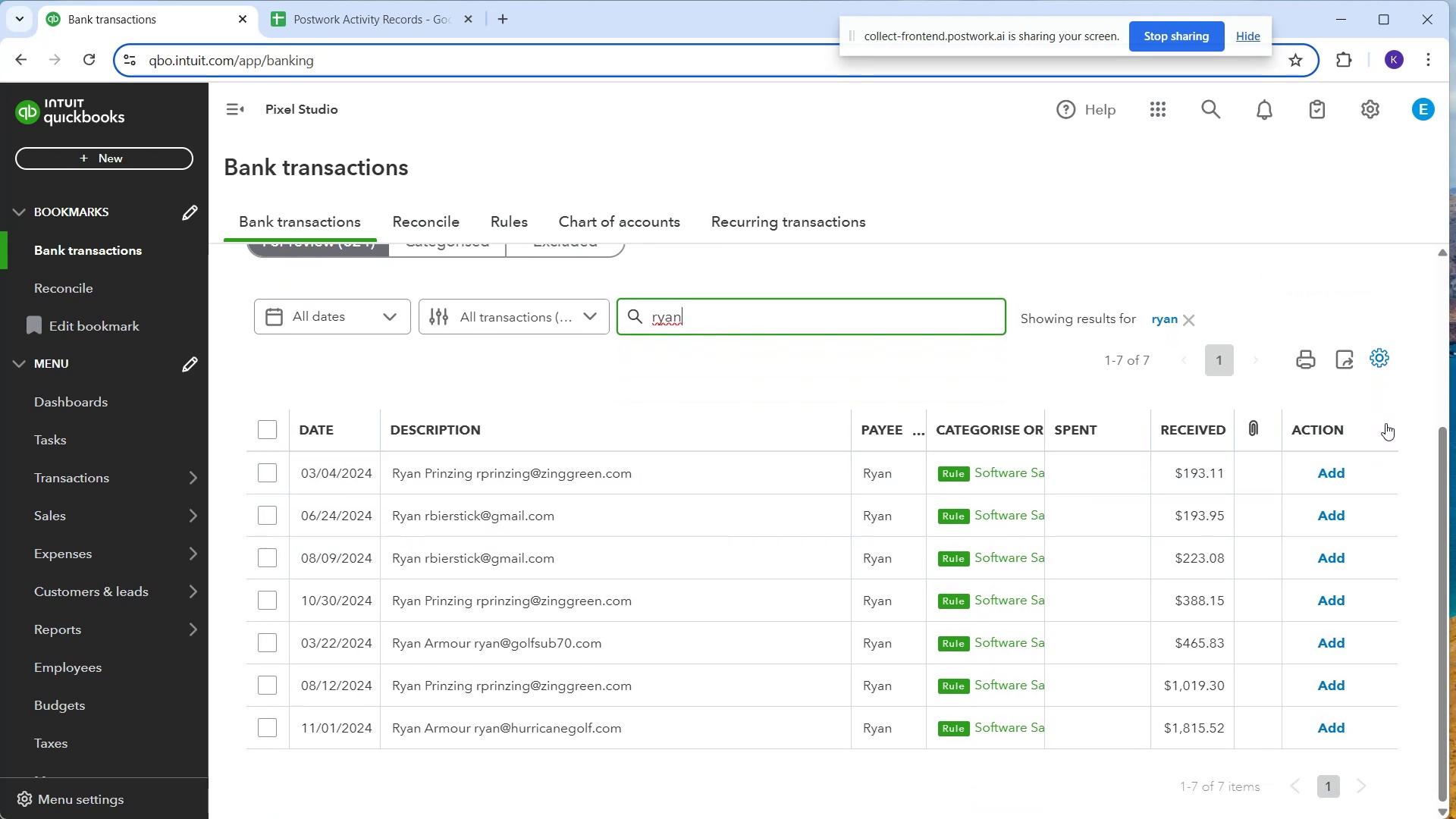 
left_click([869, 476])
 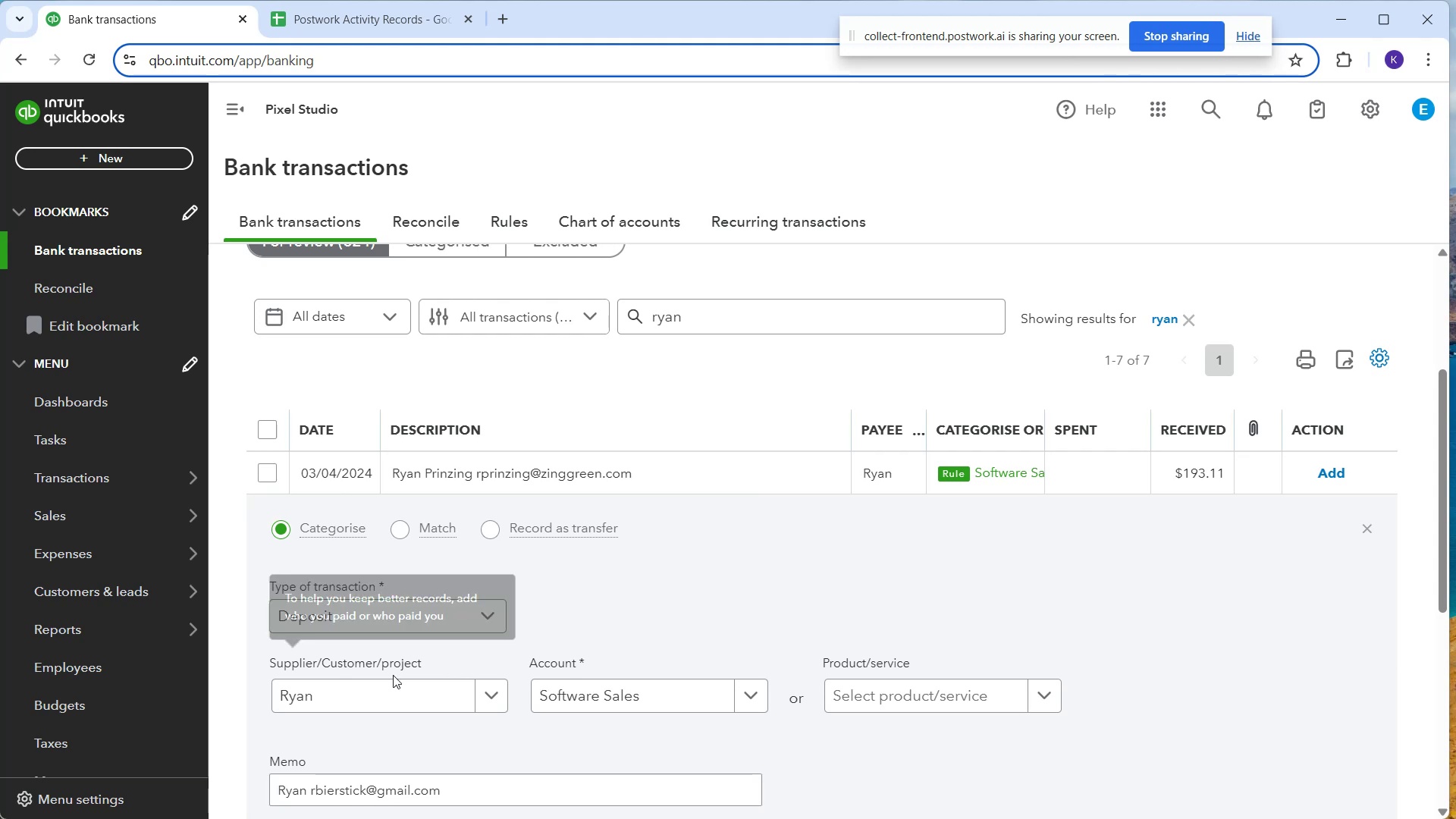 
left_click([381, 694])
 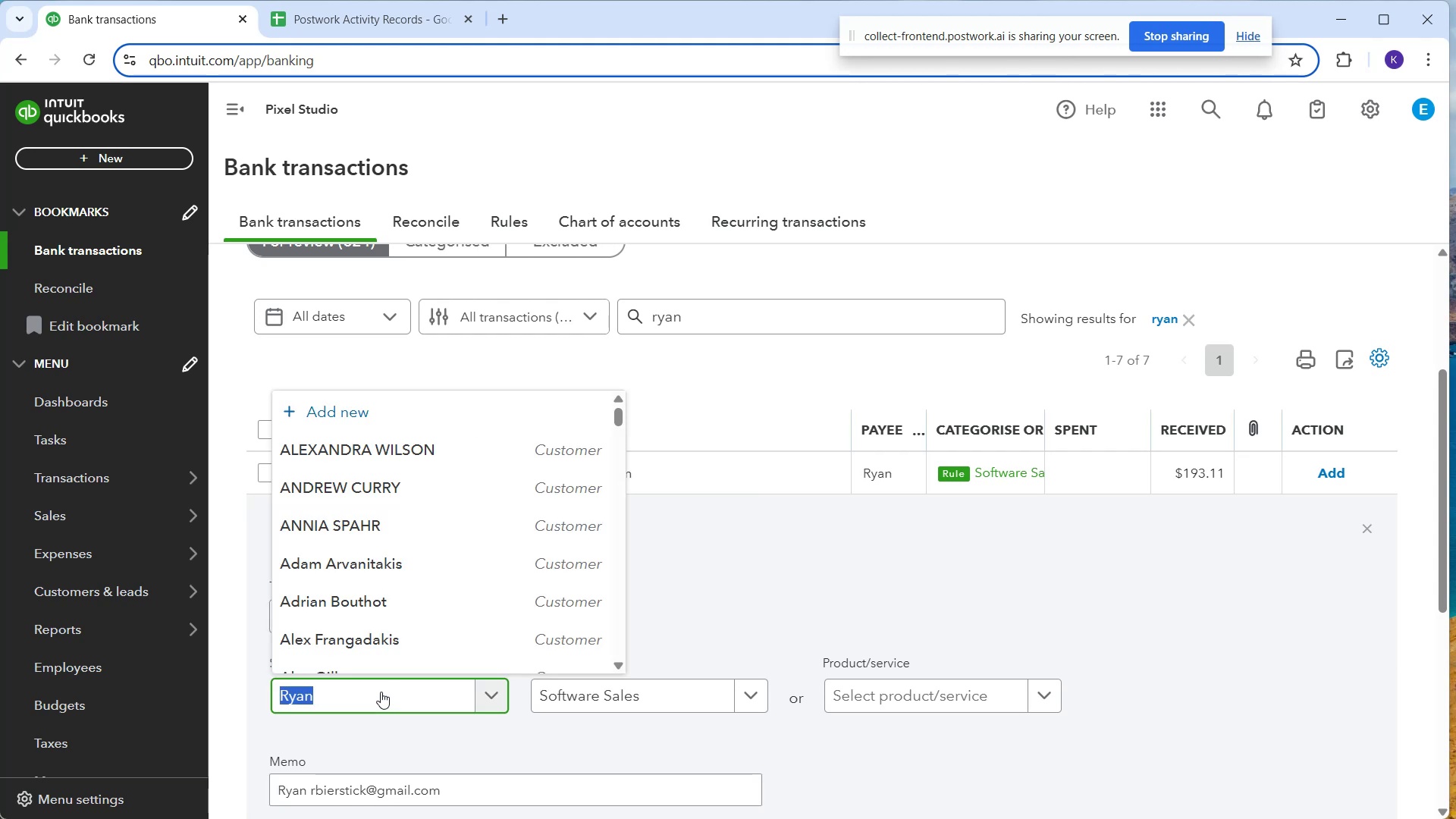 
key(ArrowRight)
 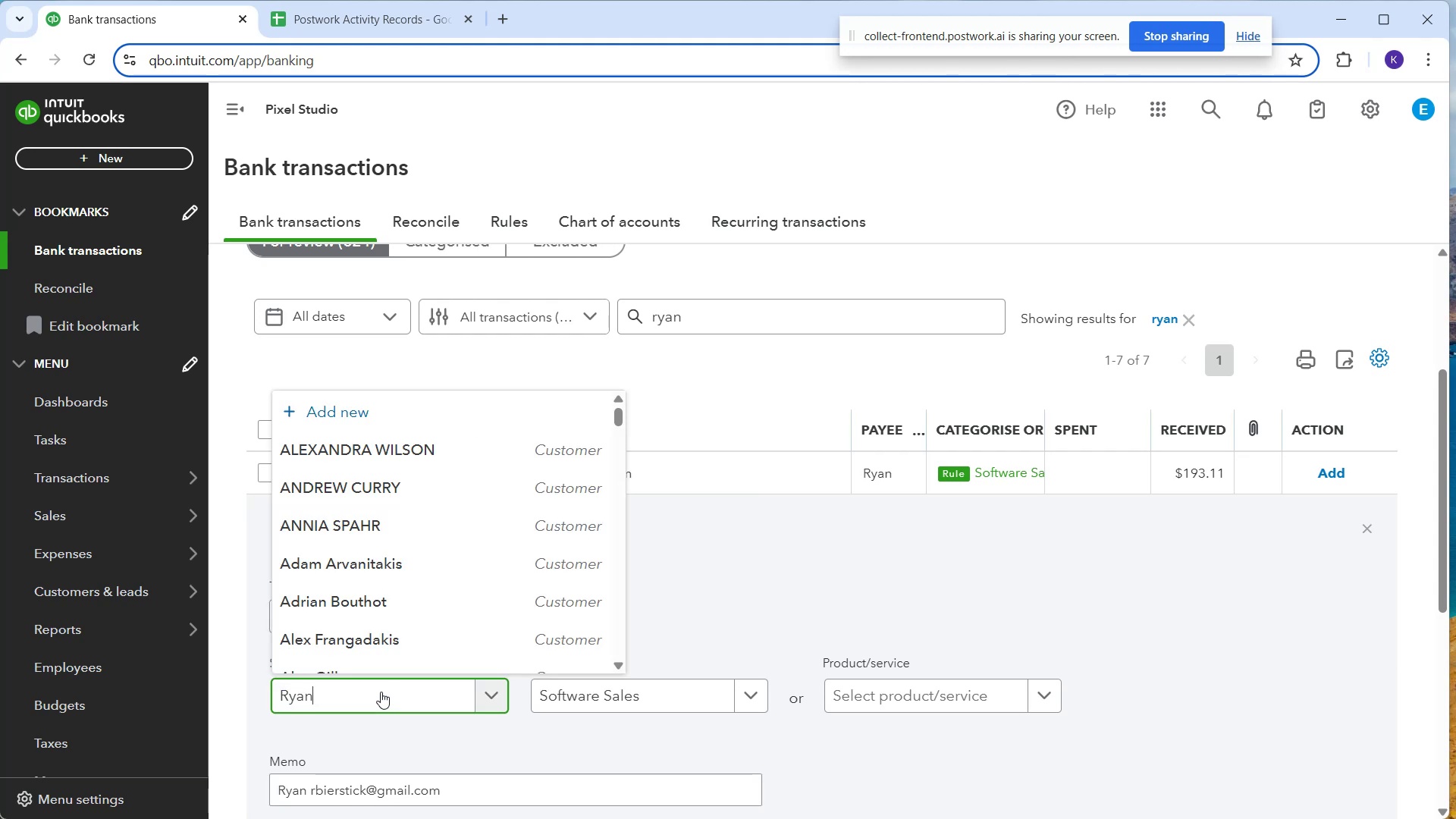 
key(Space)
 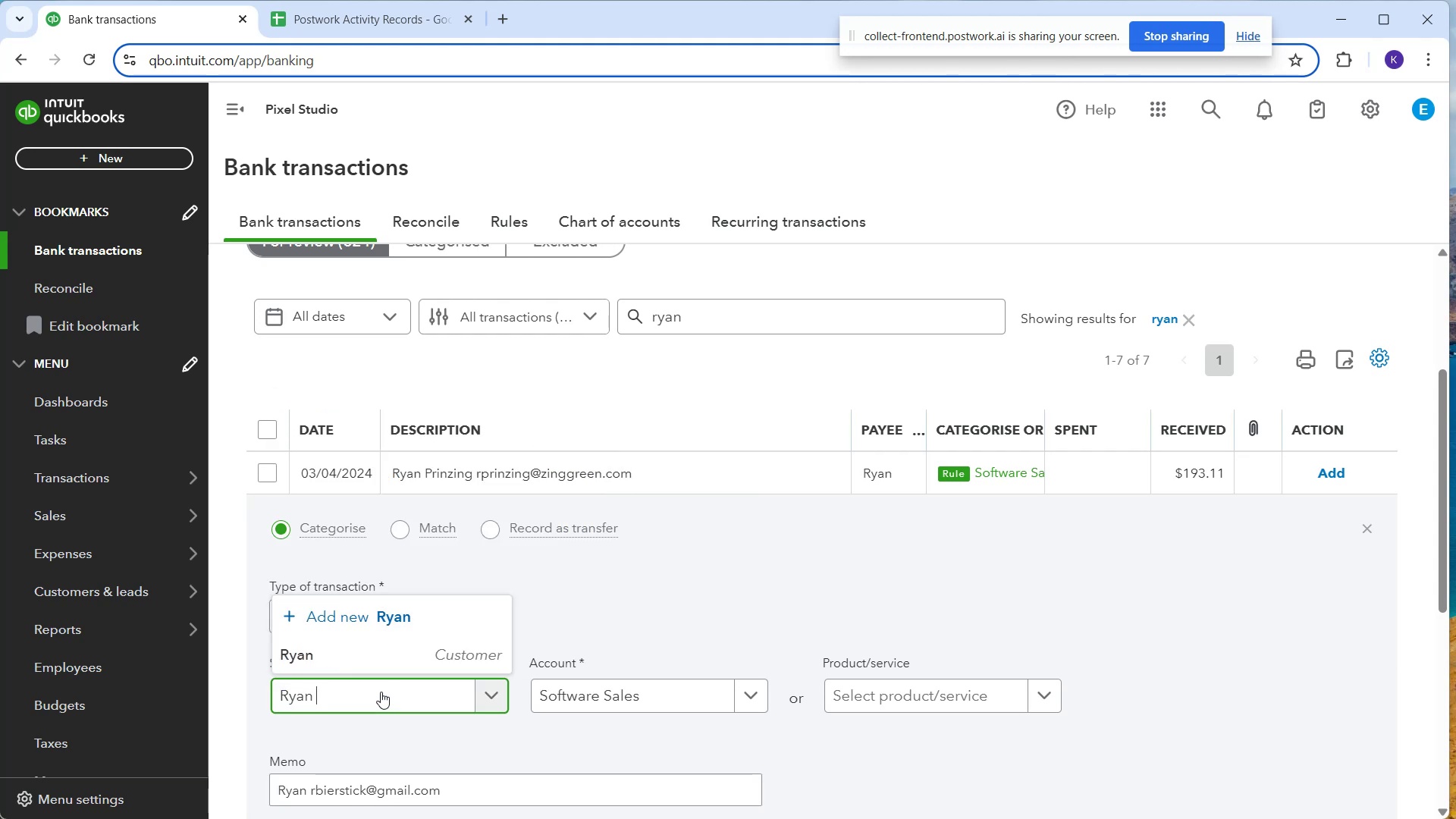 
scroll: coordinate [556, 572], scroll_direction: down, amount: 2.0
 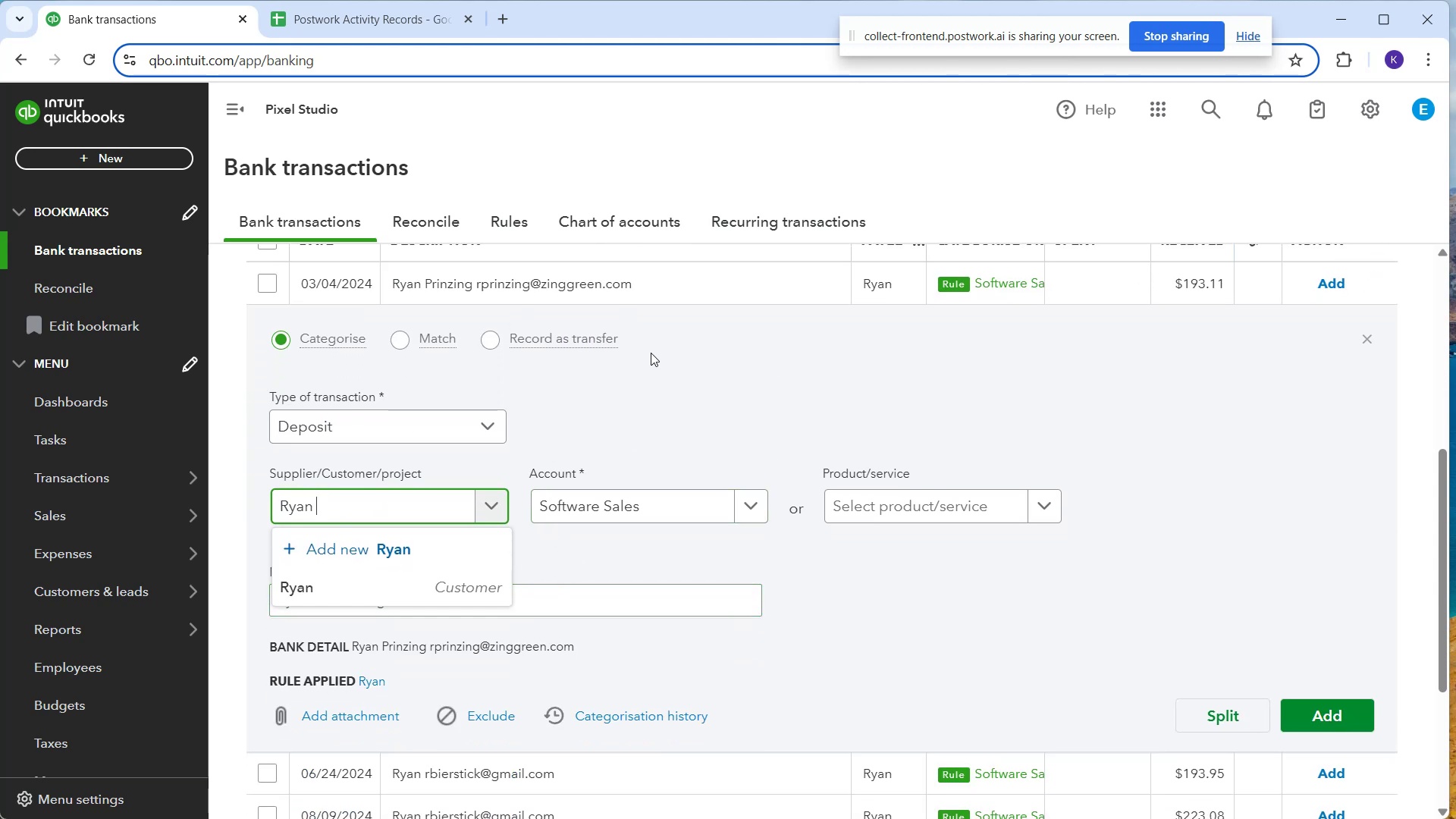 
left_click([663, 374])
 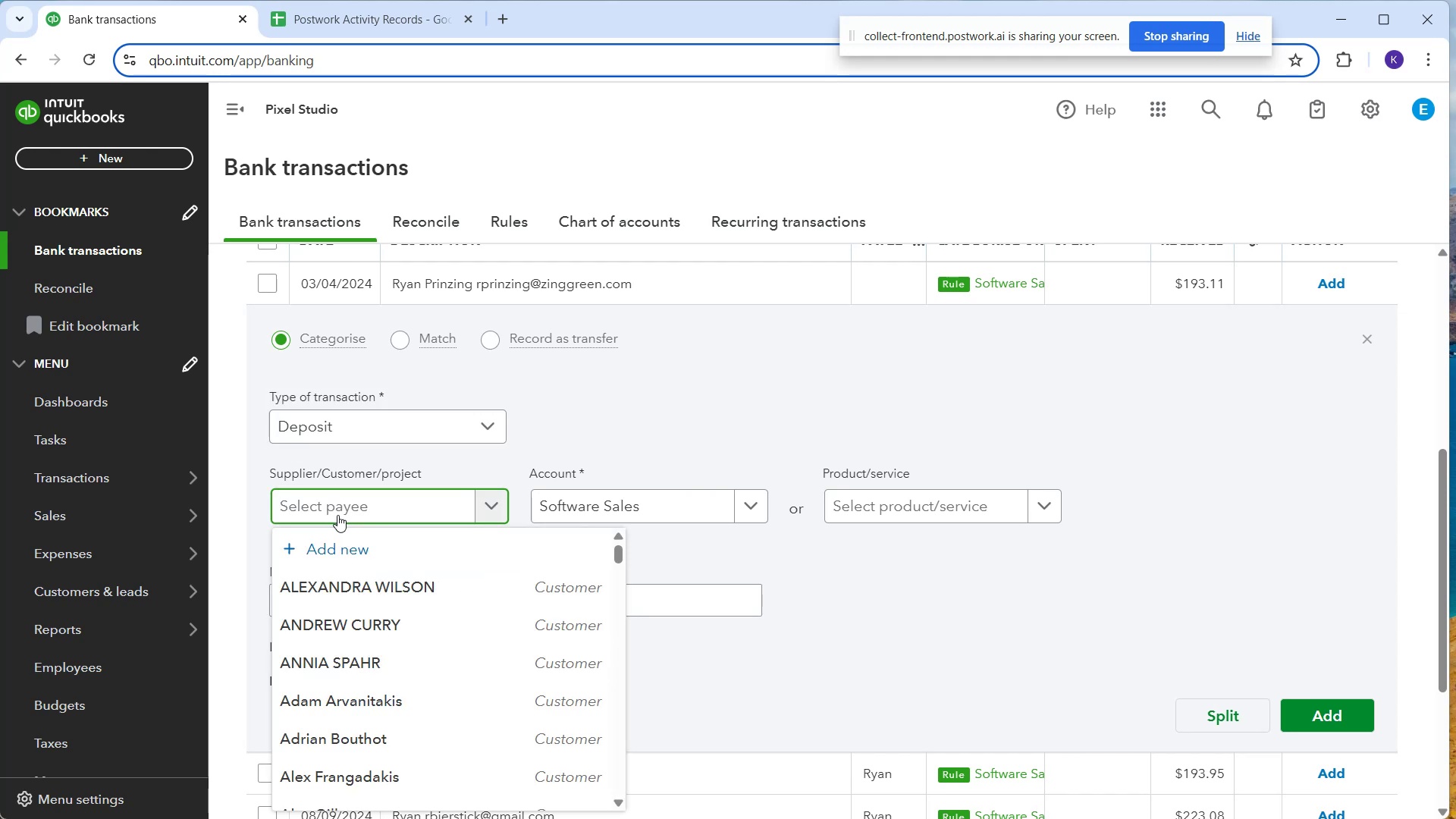 
type(Ryan Prinzing)
 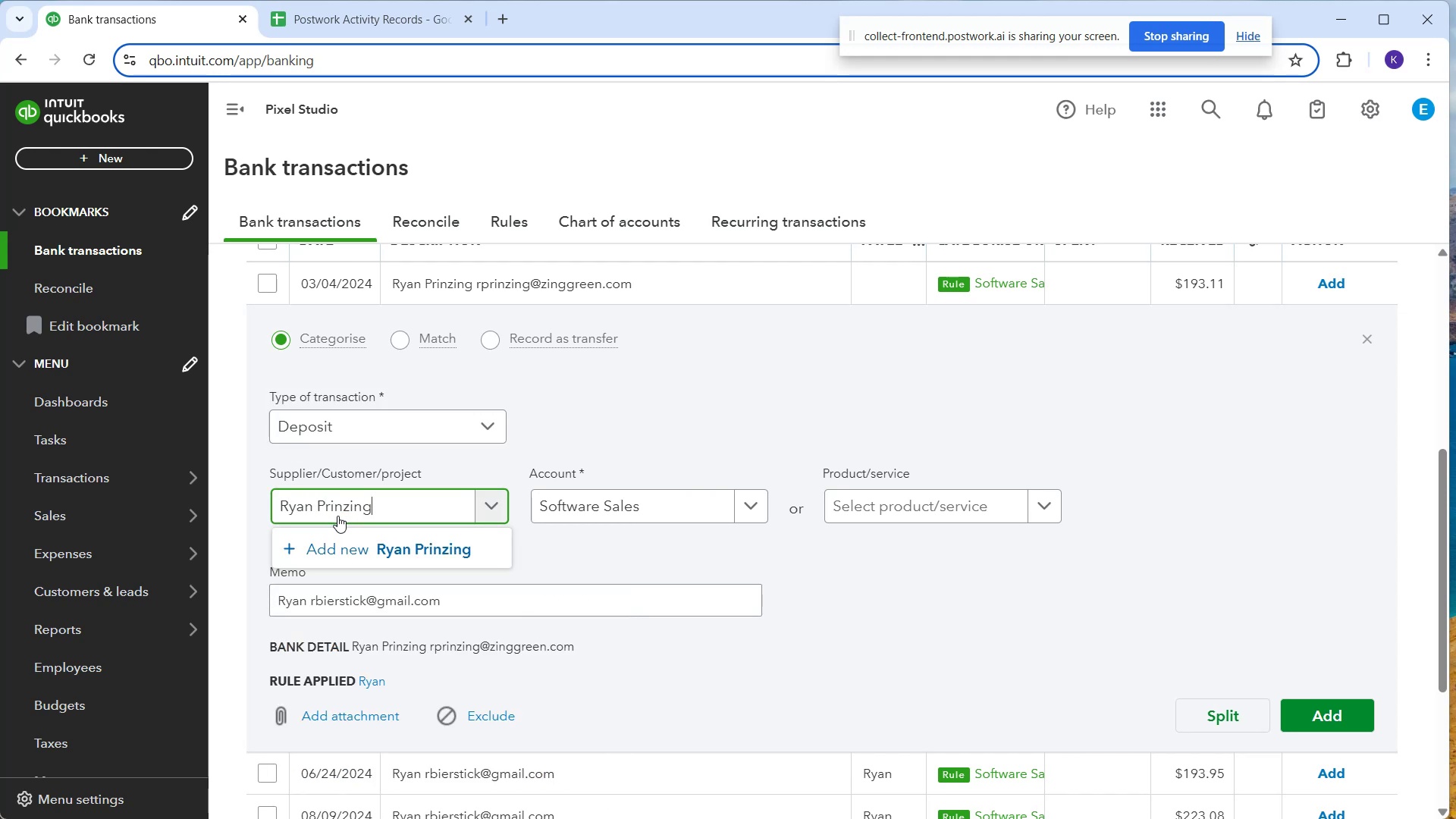 
wait(5.85)
 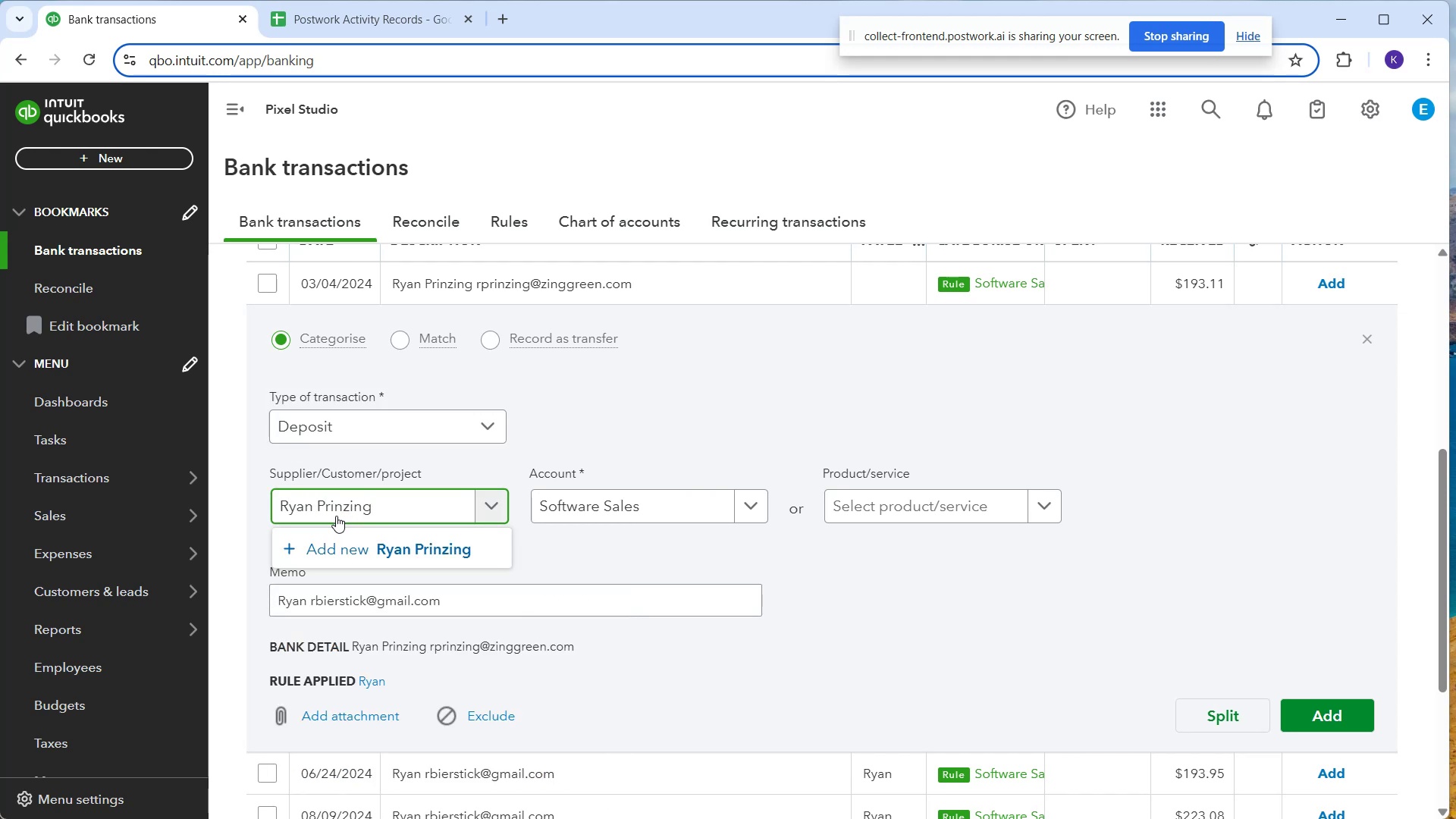 
left_click([383, 560])
 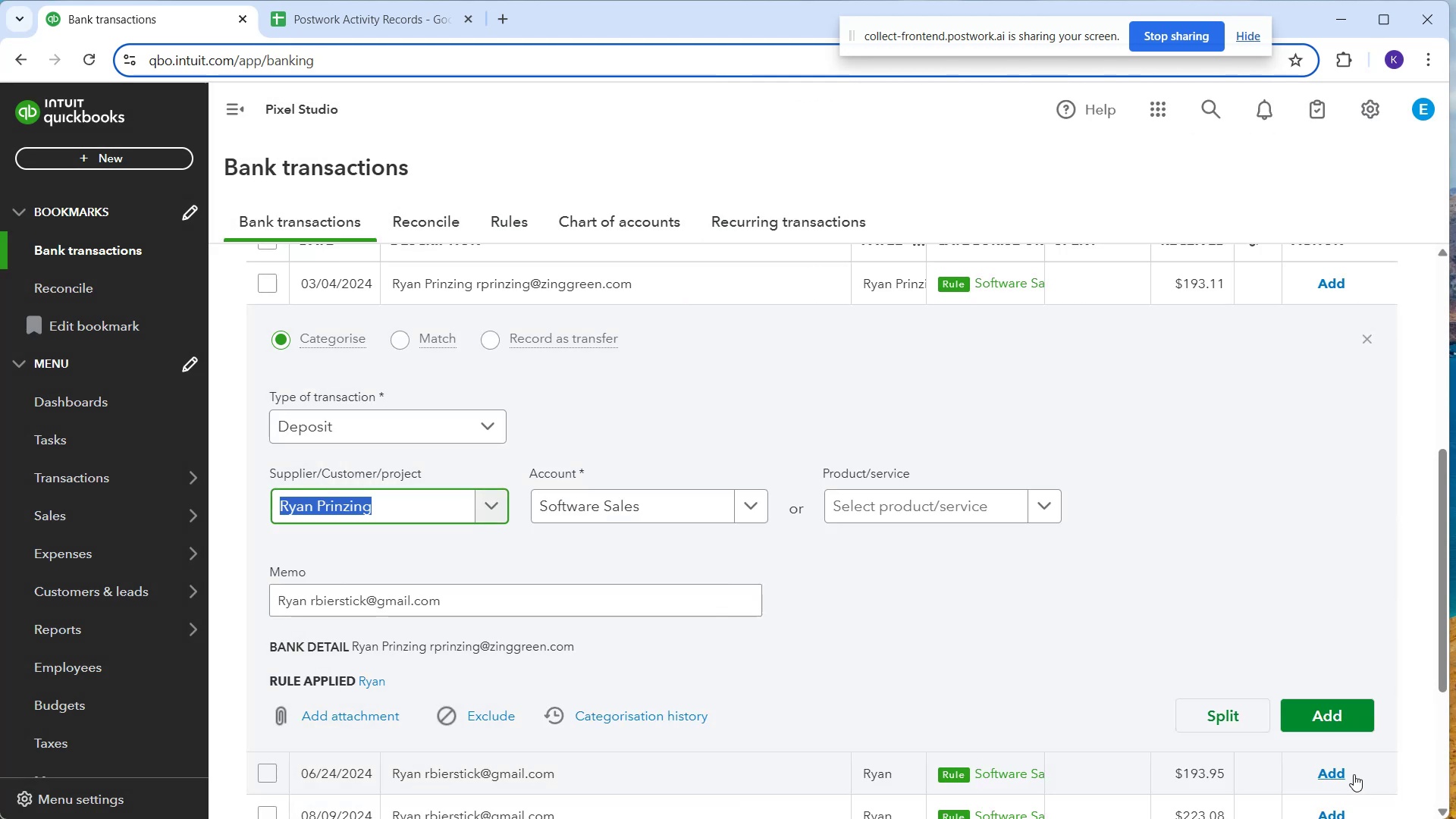 
wait(7.31)
 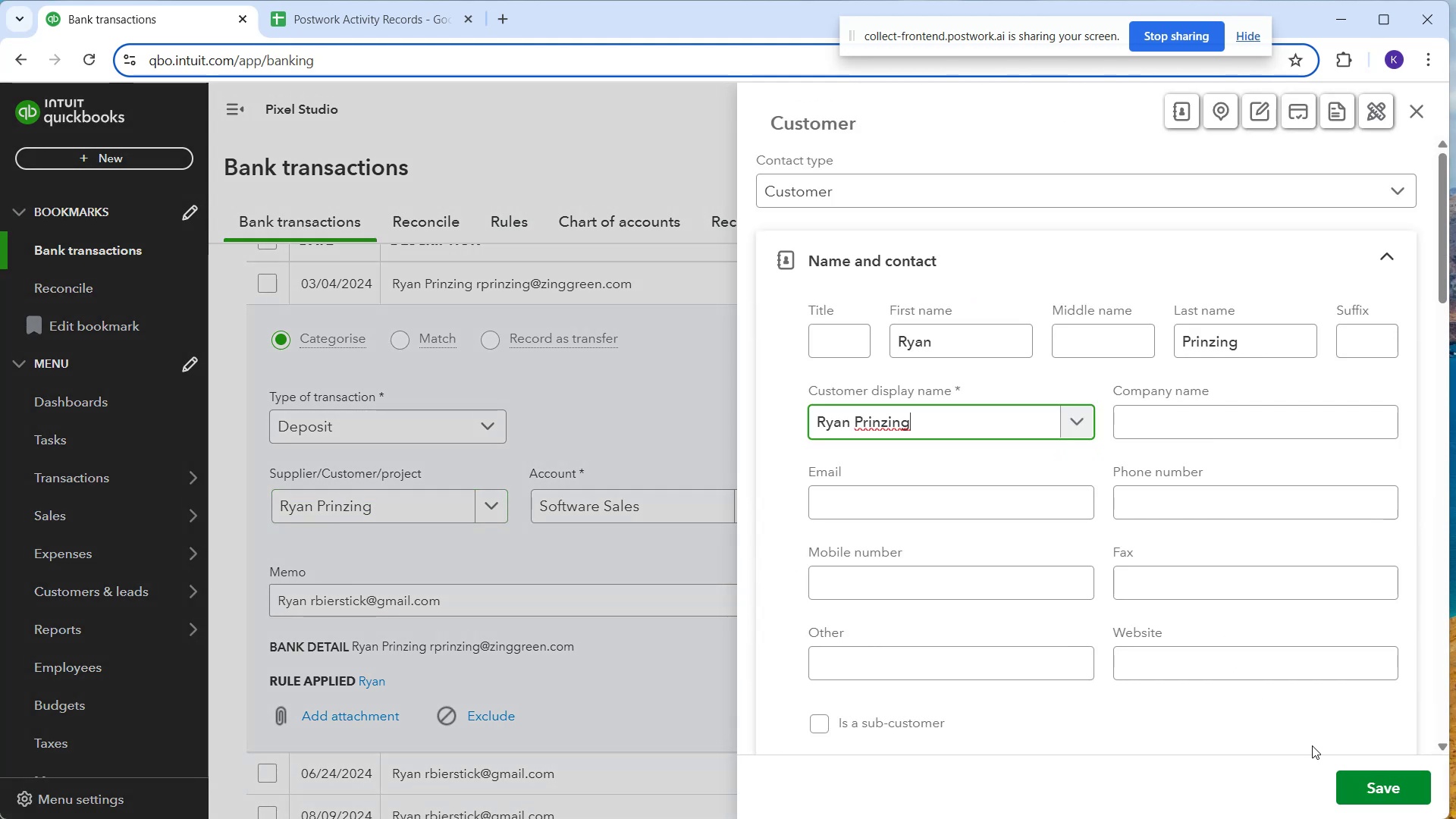 
scroll: coordinate [1194, 584], scroll_direction: up, amount: 1.0
 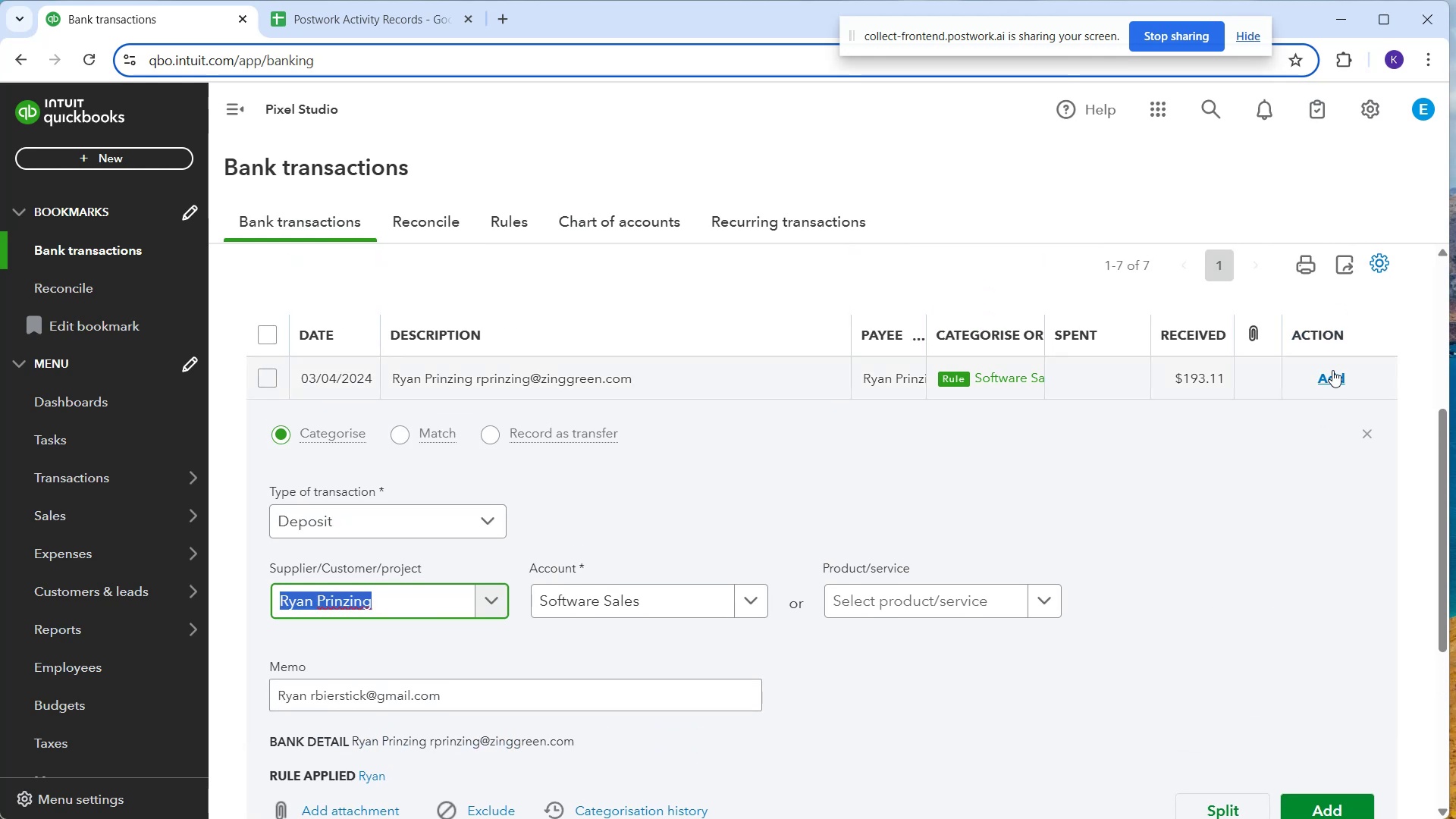 
left_click([1332, 370])
 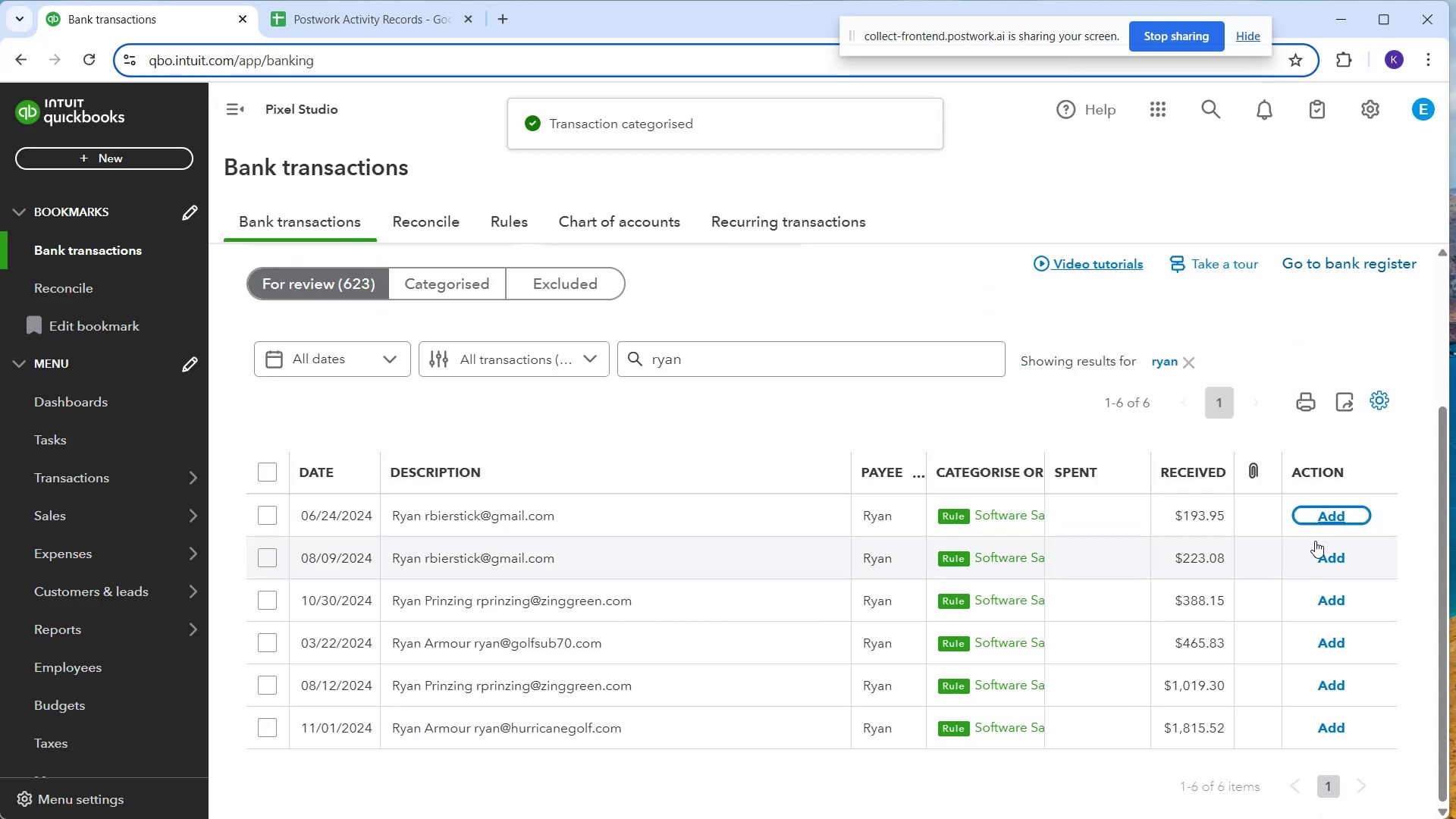 
left_click([864, 588])
 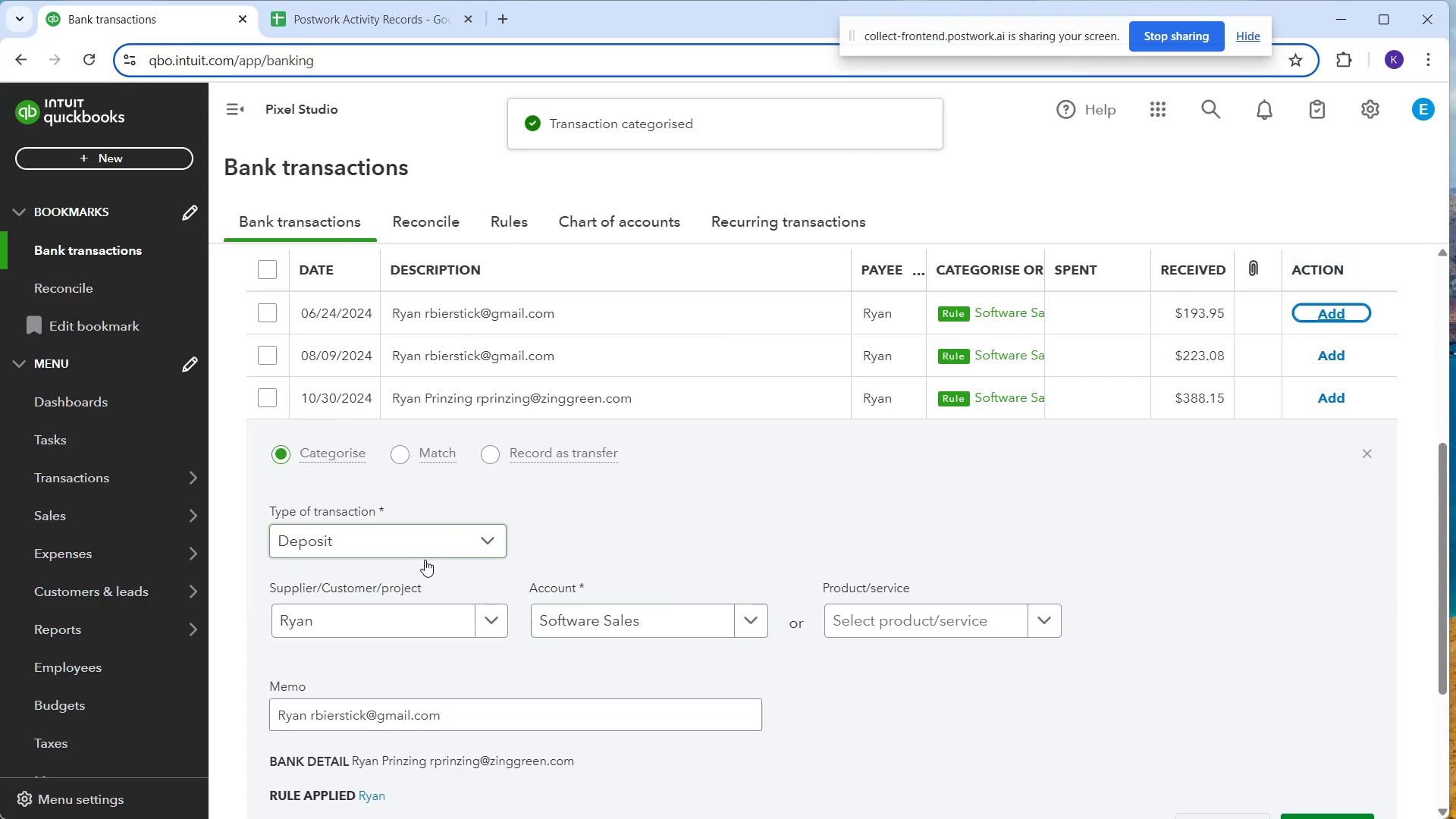 
left_click([388, 622])
 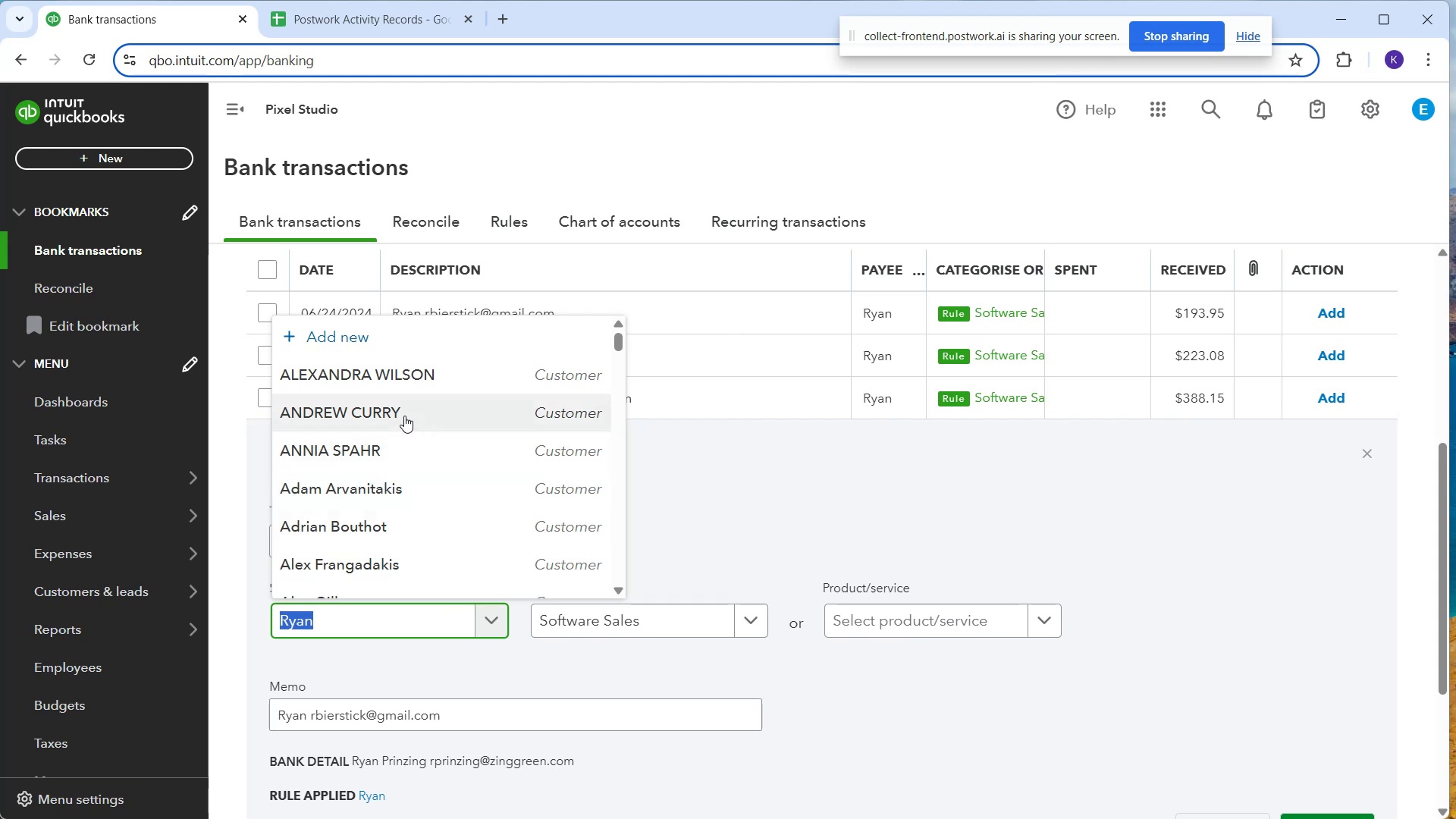 
scroll: coordinate [449, 535], scroll_direction: down, amount: 3.0
 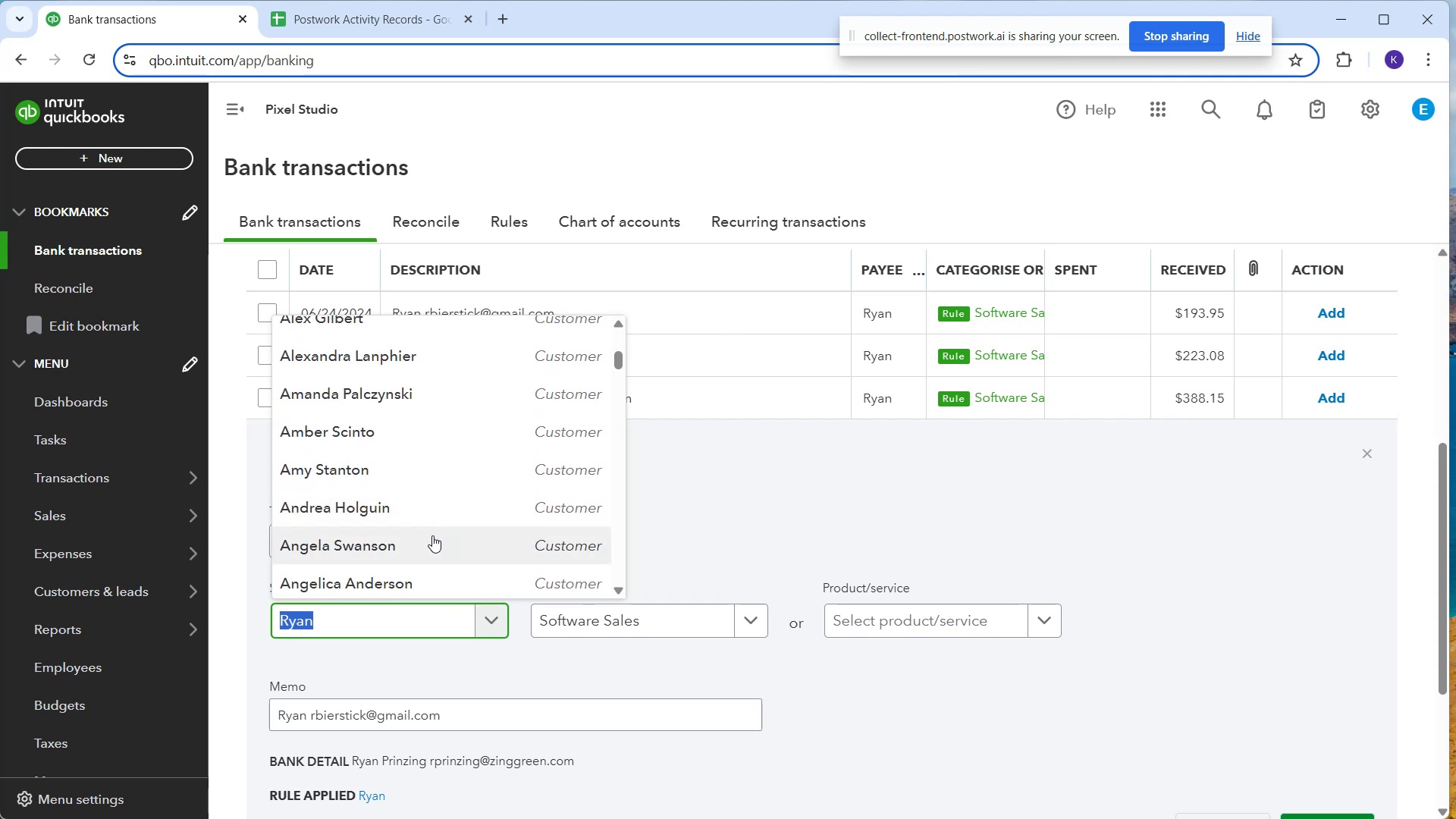 
type(ryaan=)
key(Backspace)
key(Backspace)
key(Backspace)
type(n pr)
 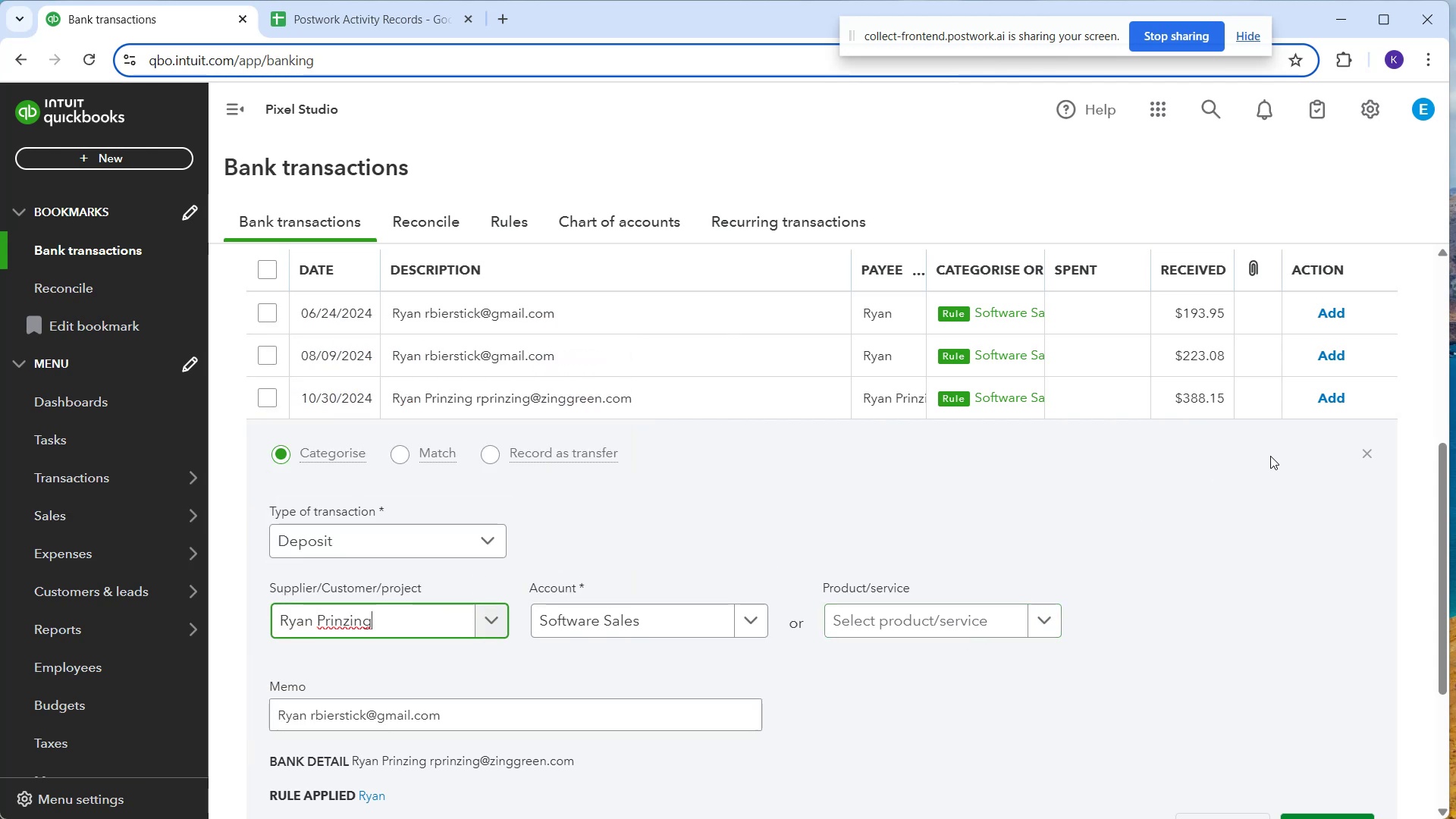 
left_click([1340, 389])
 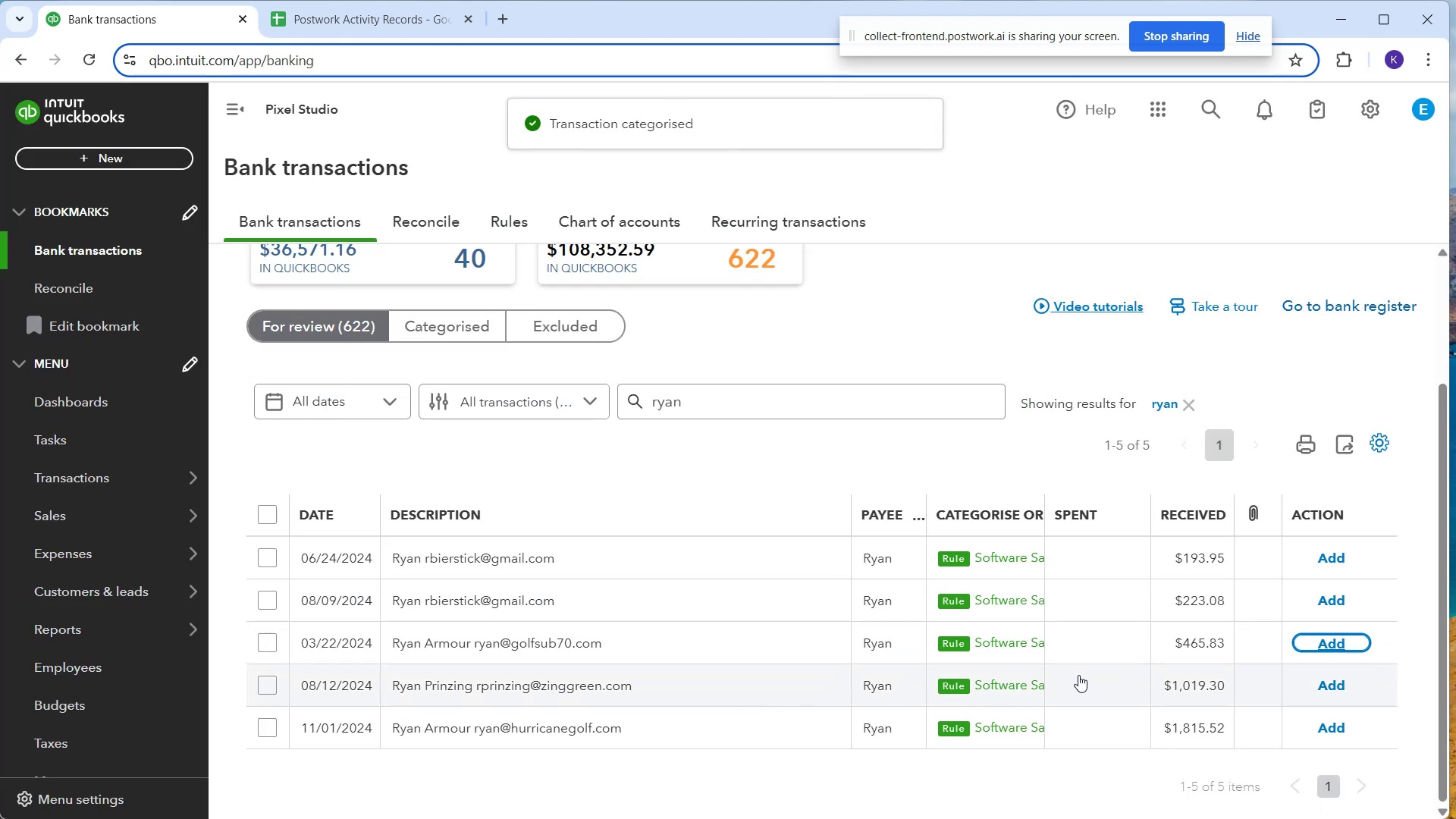 
wait(5.11)
 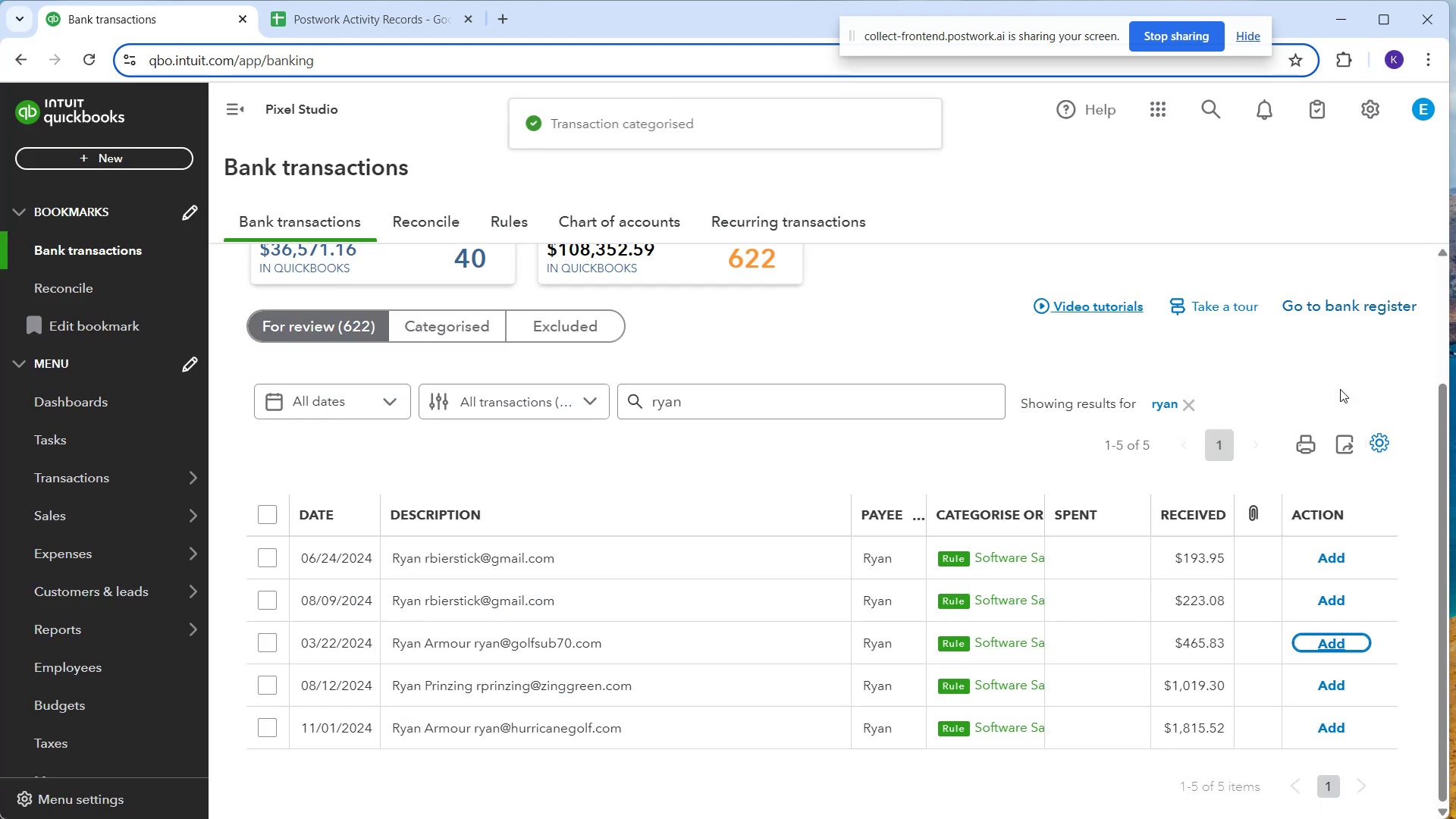 
left_click([900, 685])
 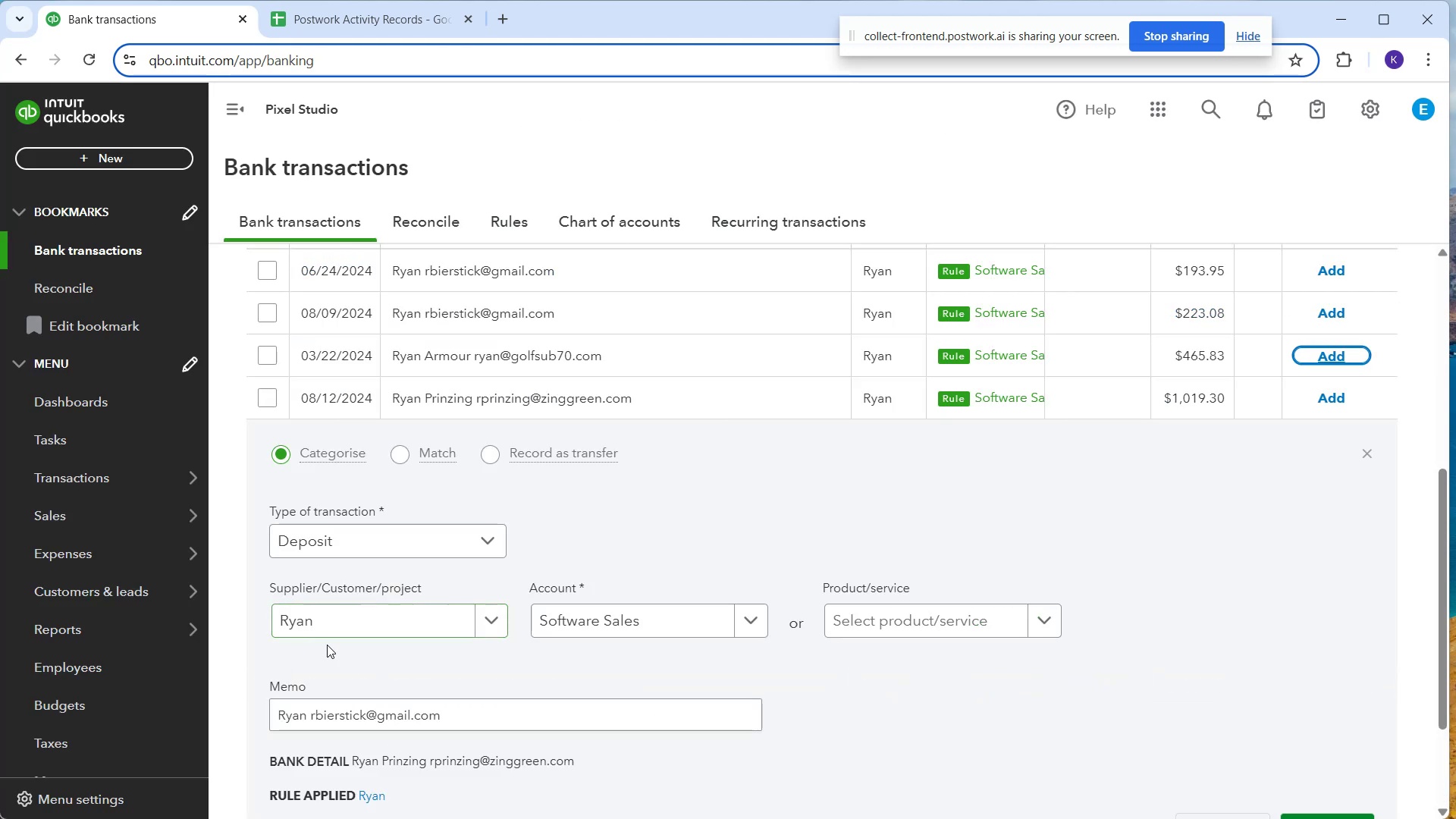 
left_click([329, 621])
 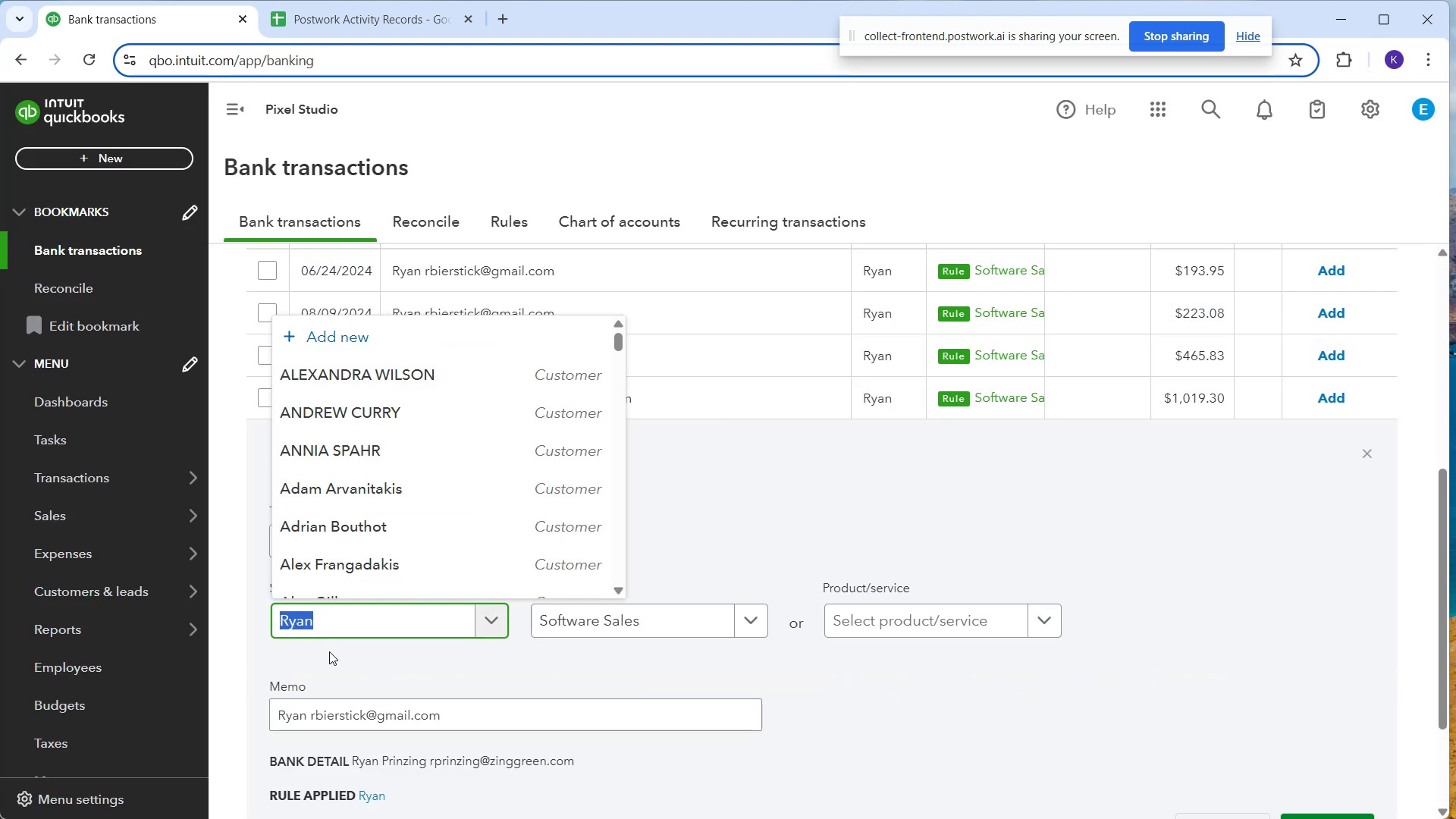 
type(ryan pr)
 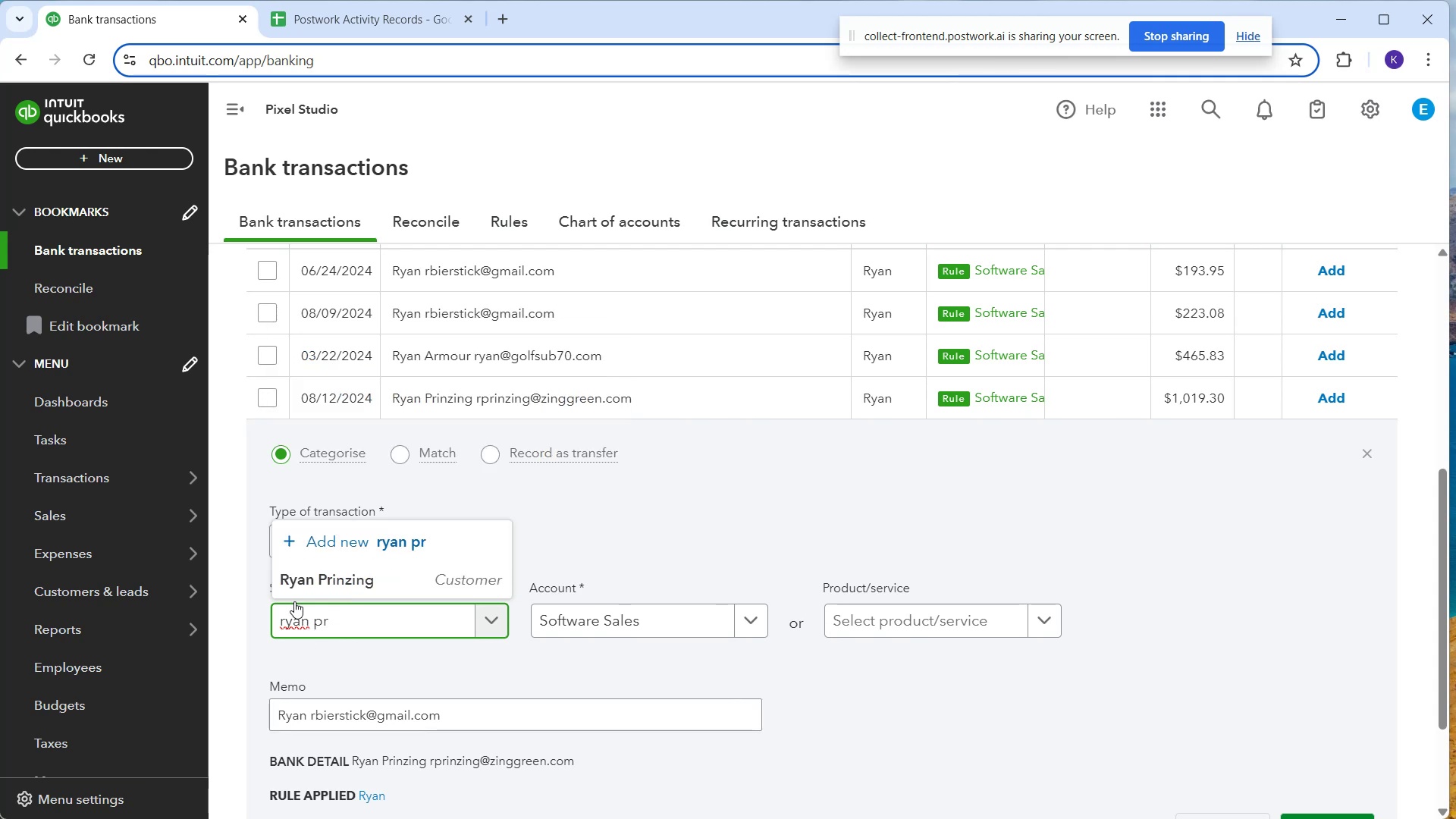 
left_click([292, 594])
 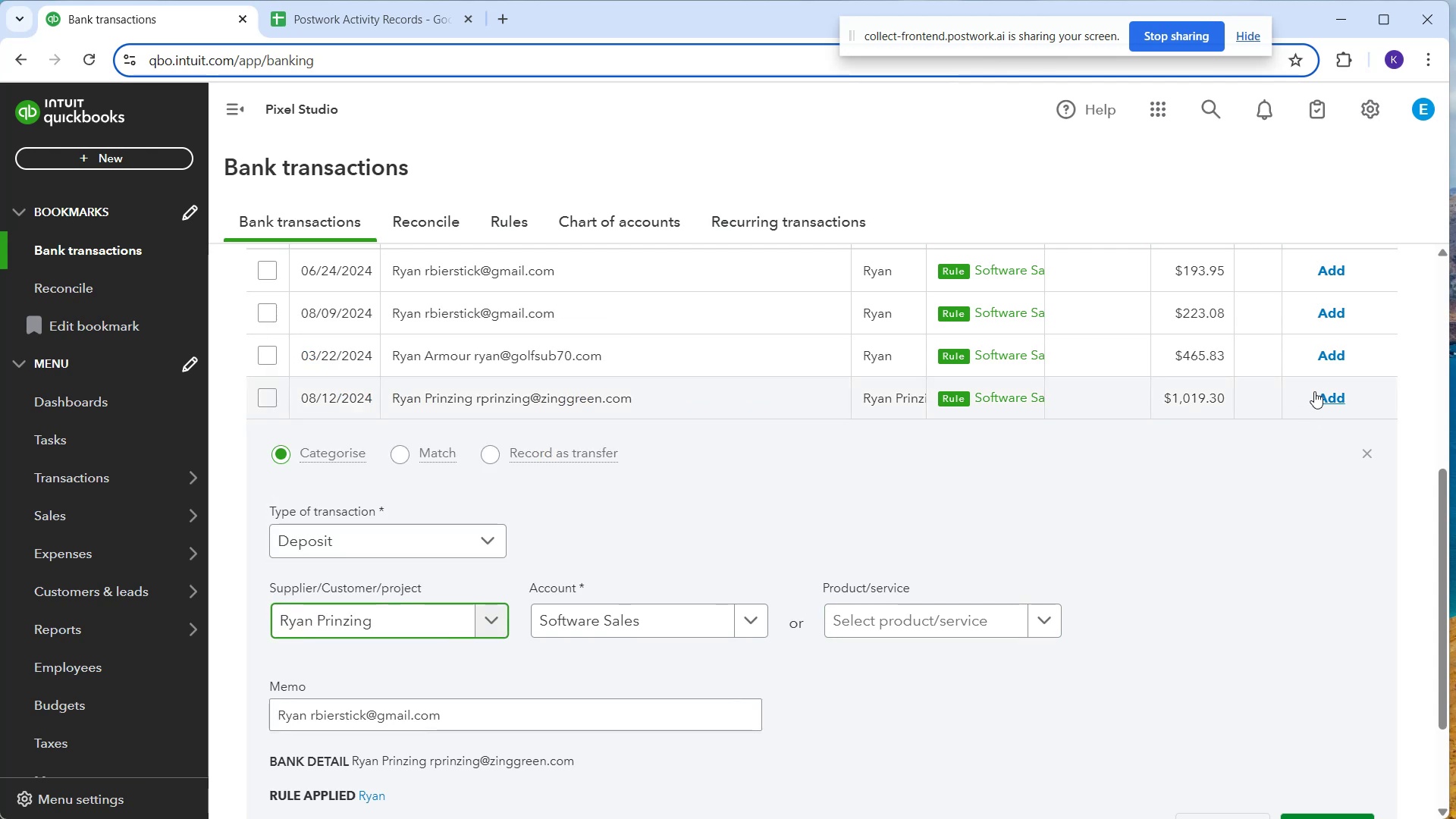 
scroll: coordinate [1320, 500], scroll_direction: down, amount: 1.0
 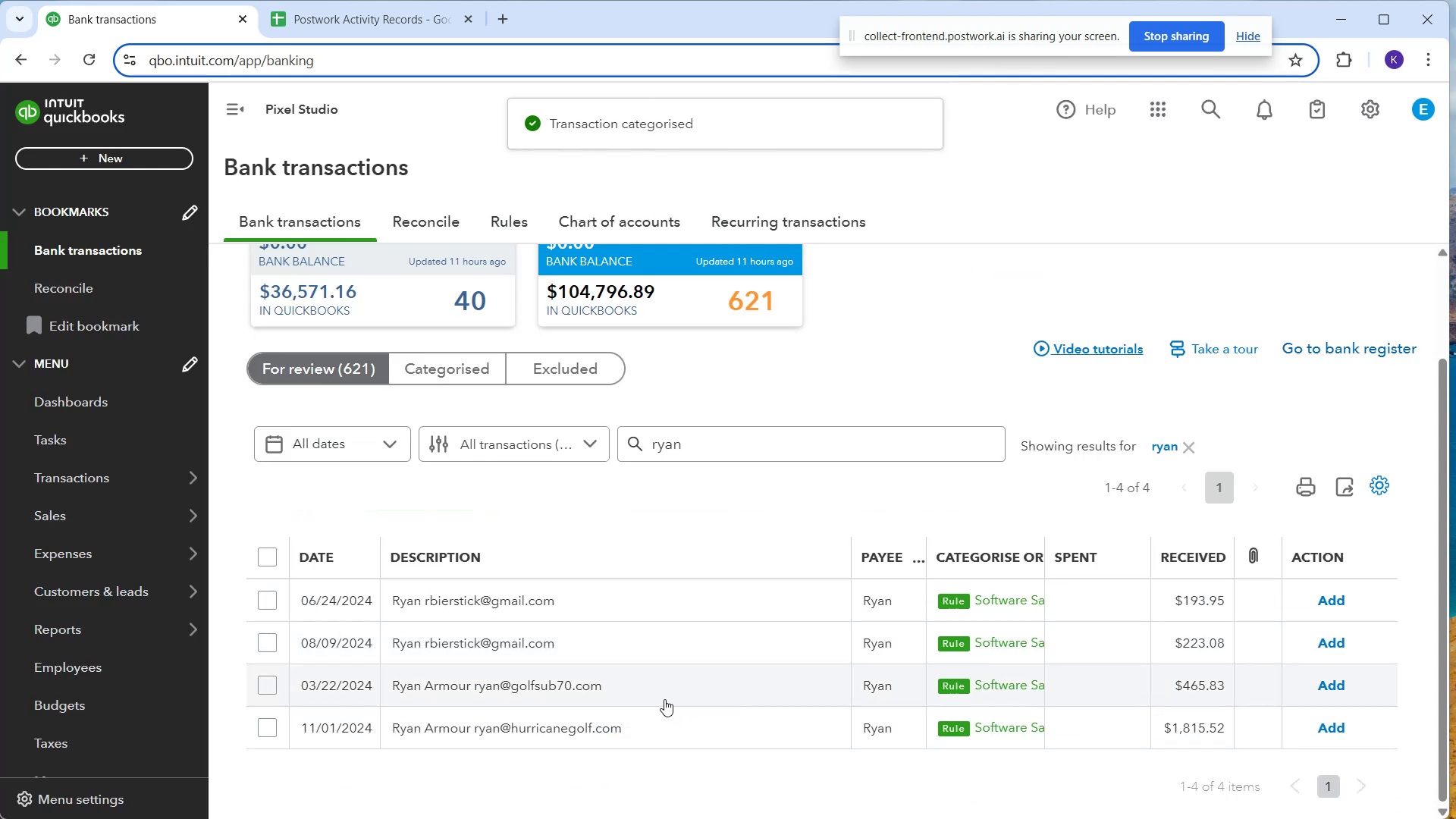 
wait(7.2)
 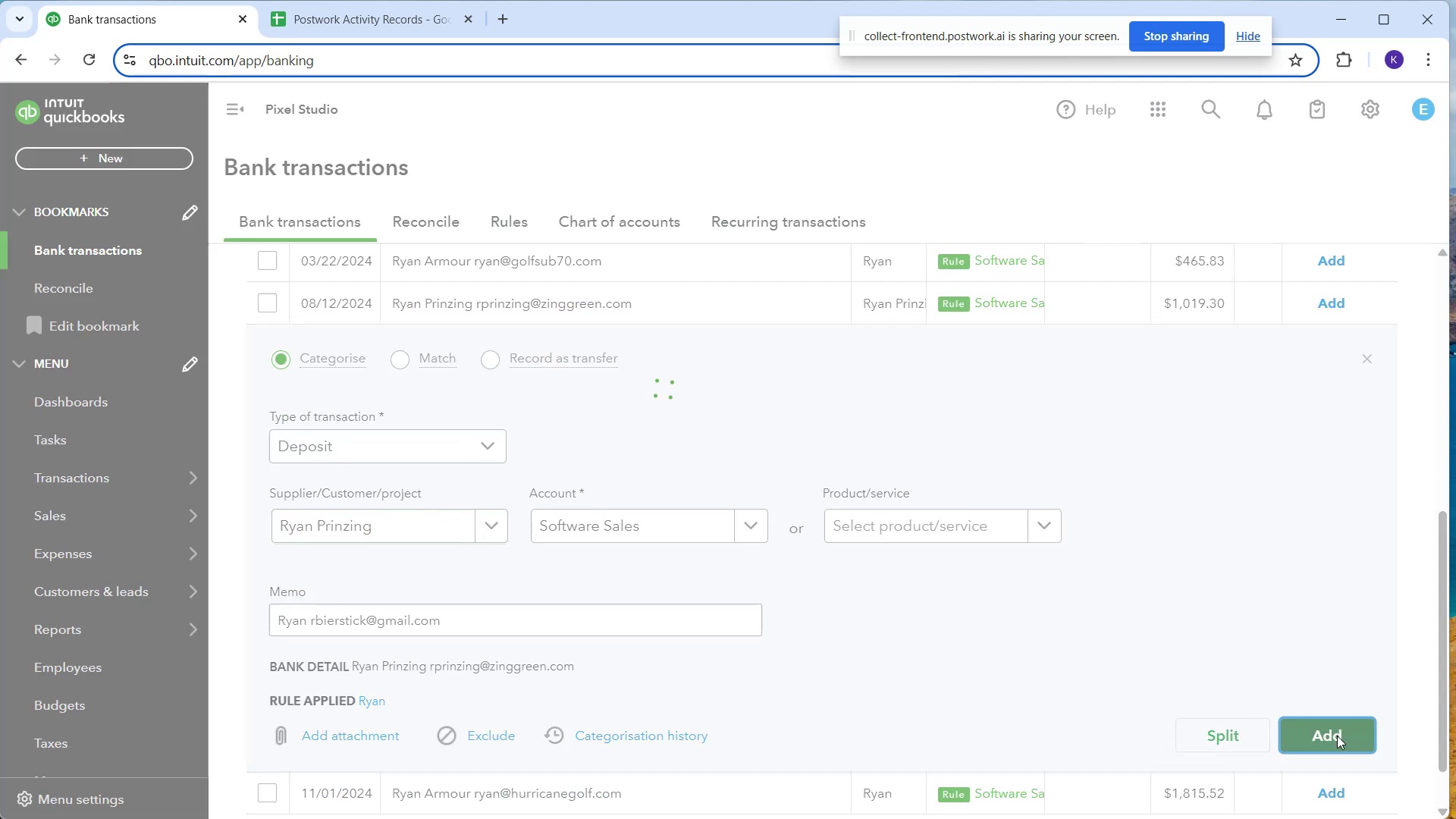 
left_click([871, 685])
 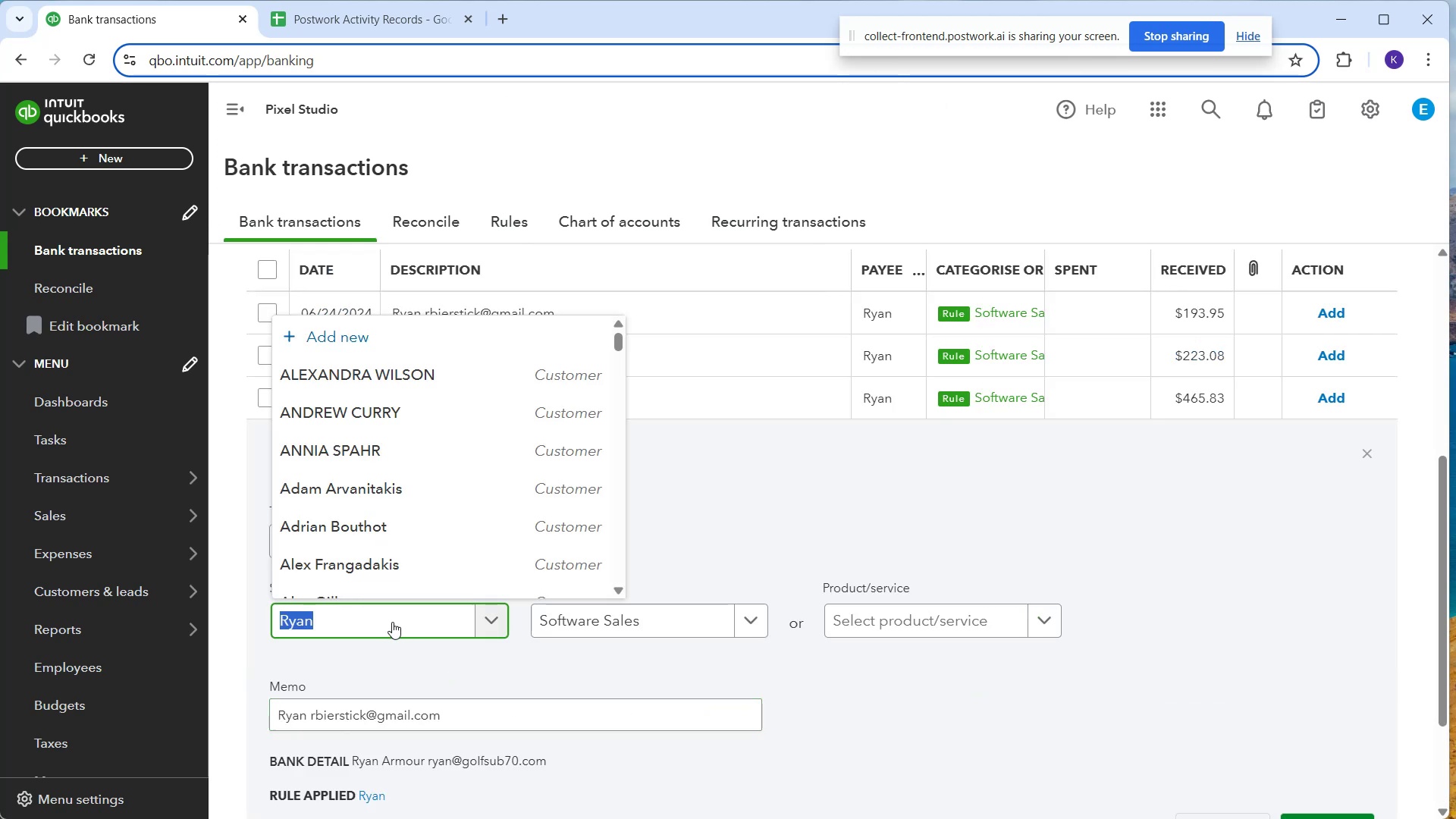 
key(ArrowRight)
 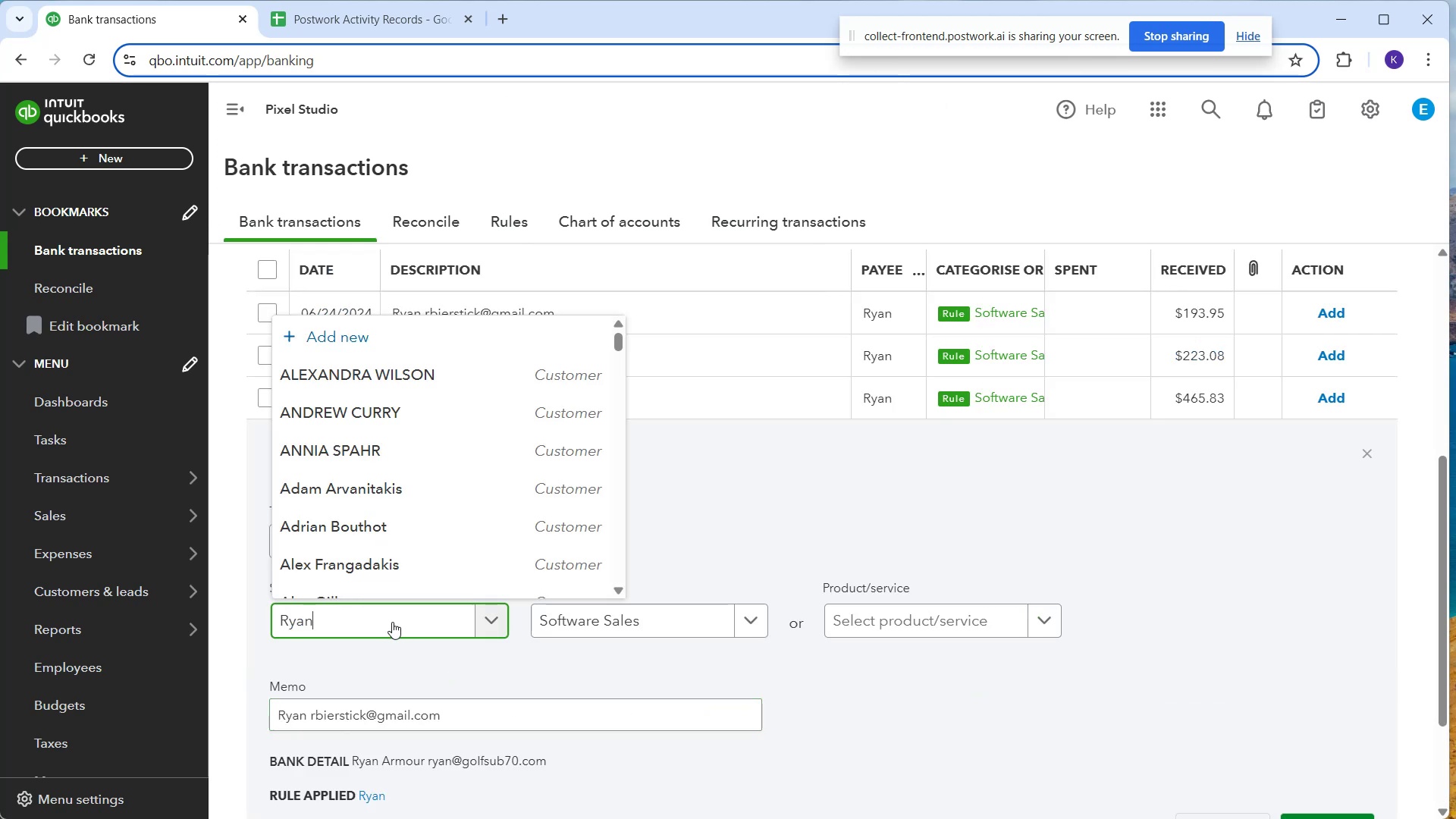 
key(Space)
 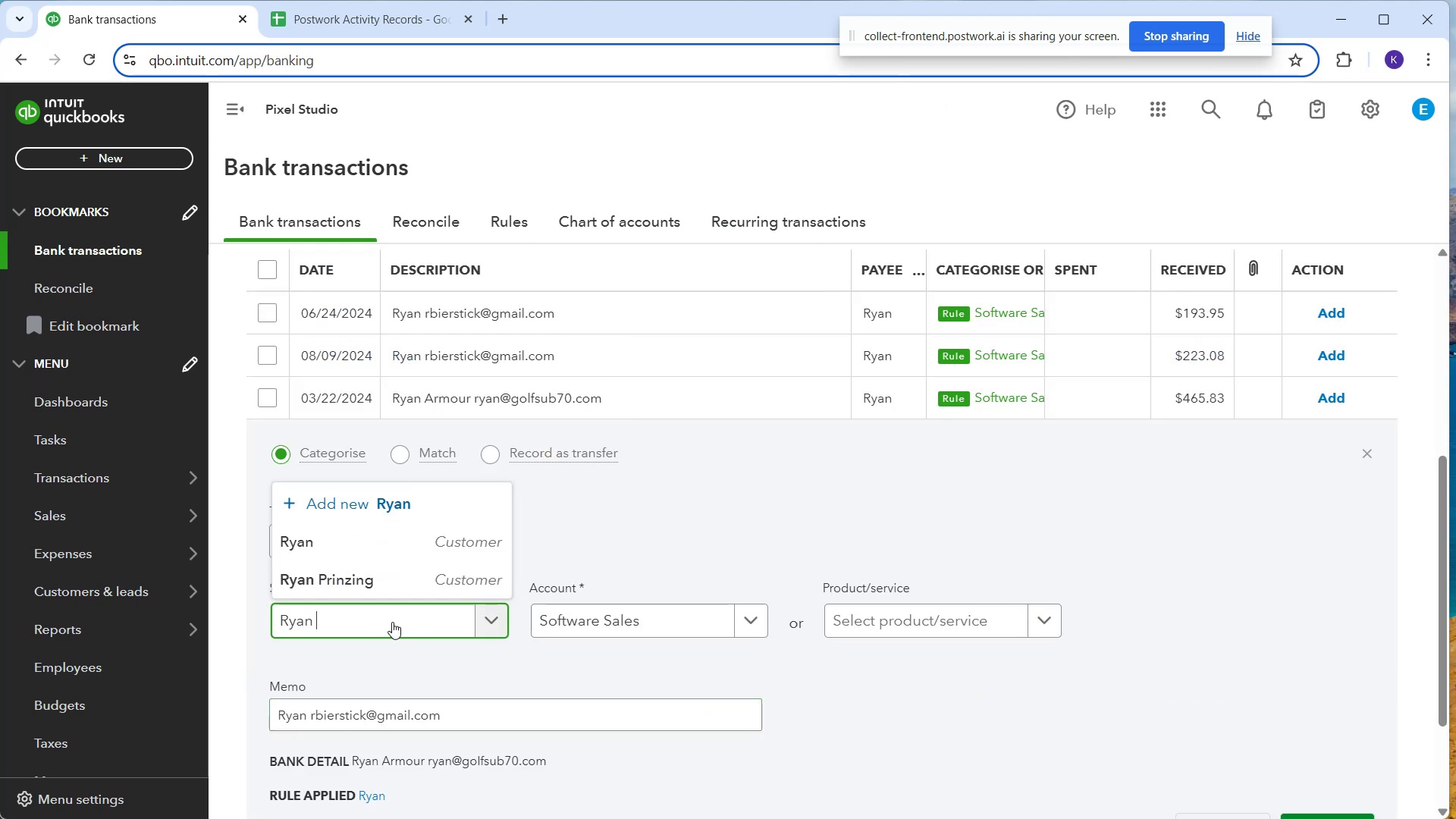 
wait(8.81)
 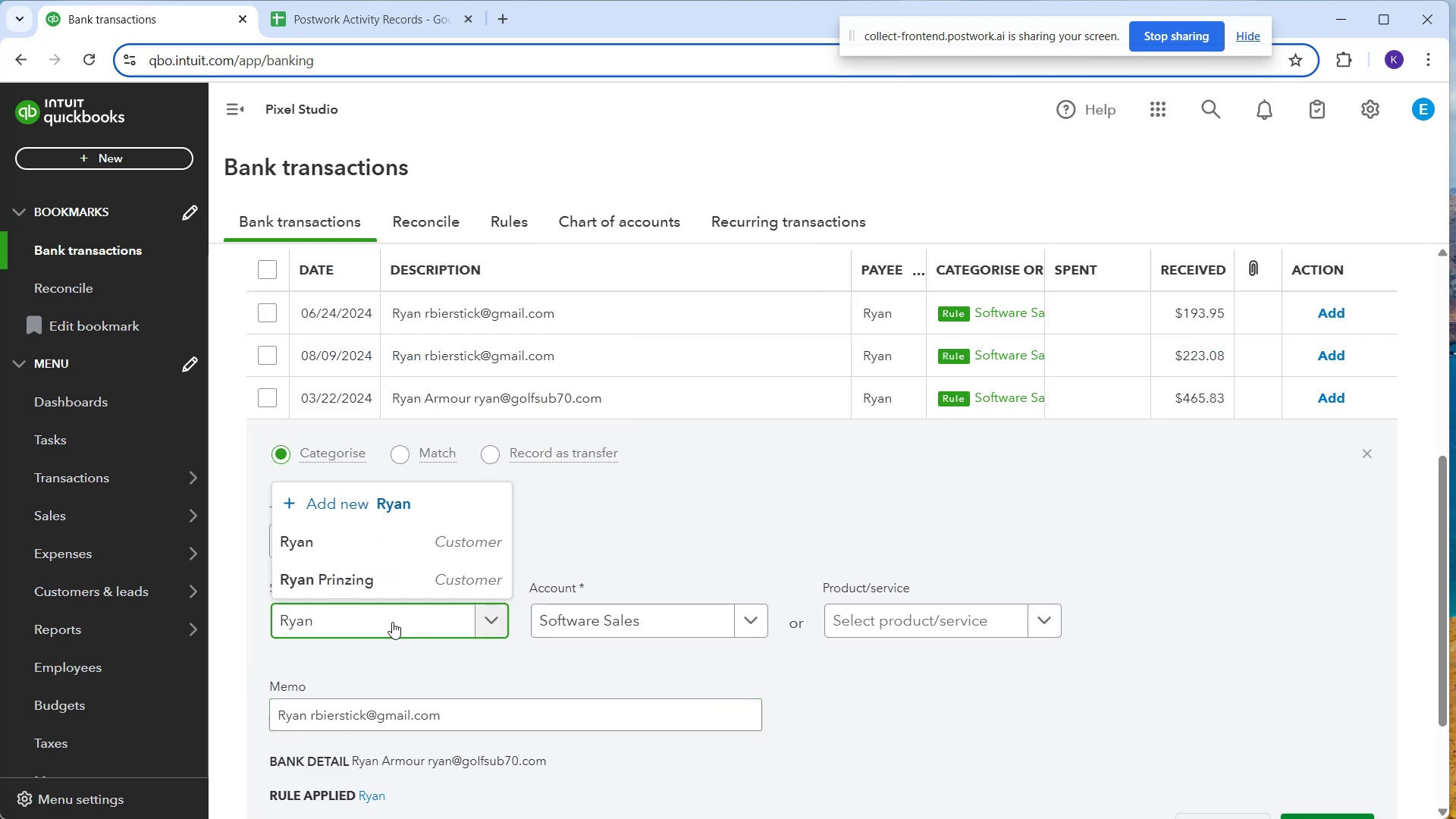 
type(Armour)
 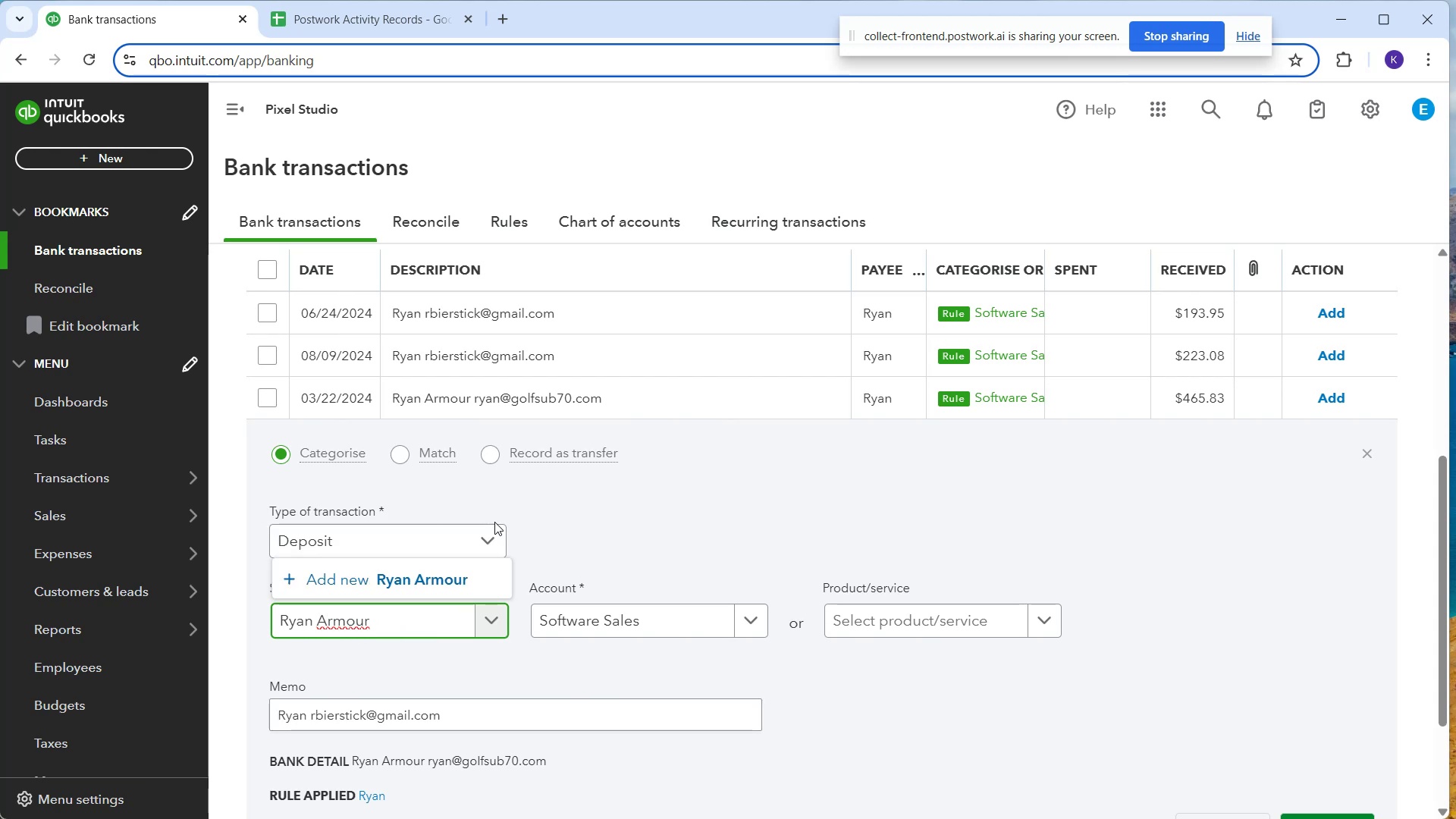 
left_click([460, 566])
 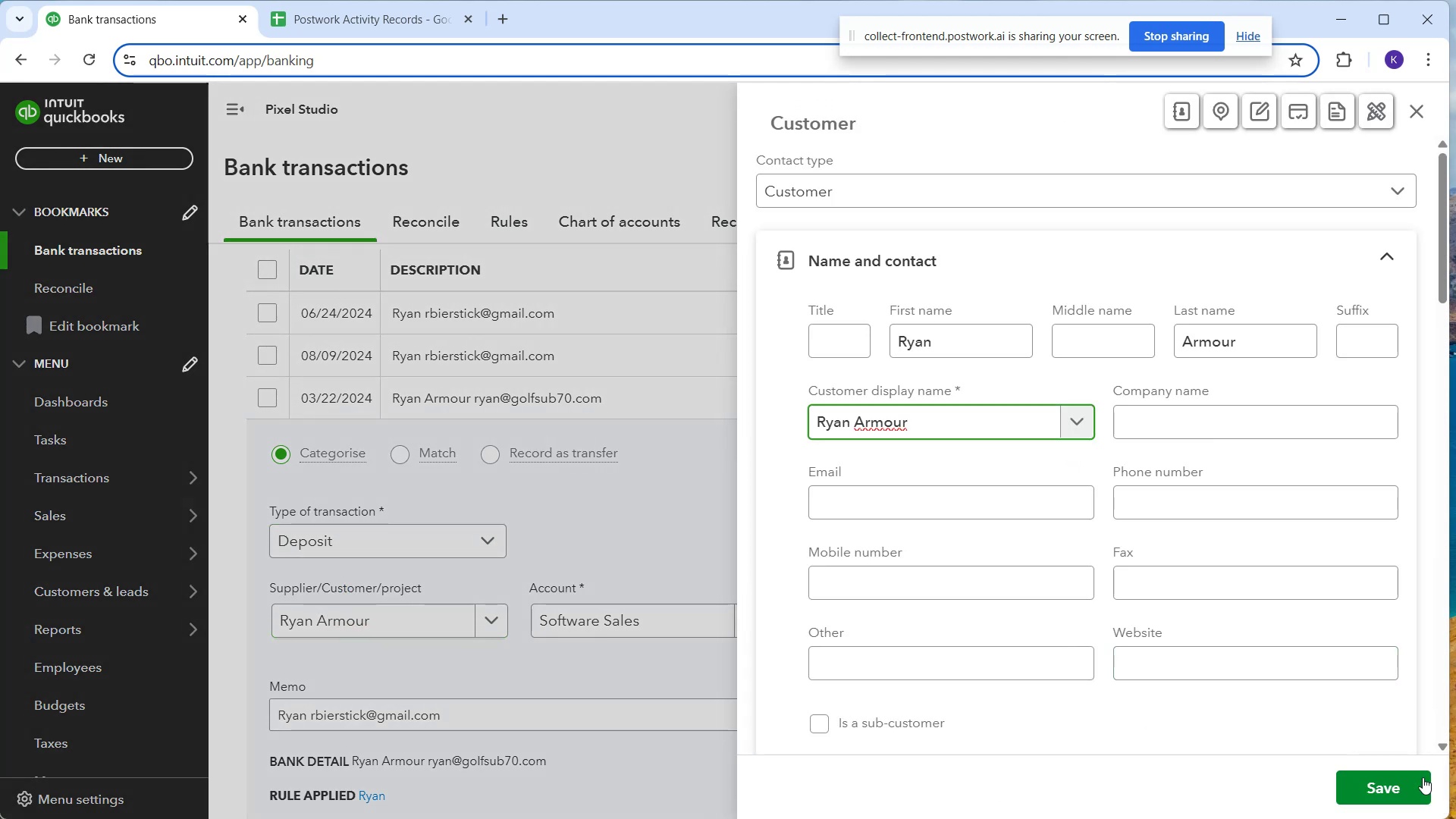 
left_click([1413, 795])
 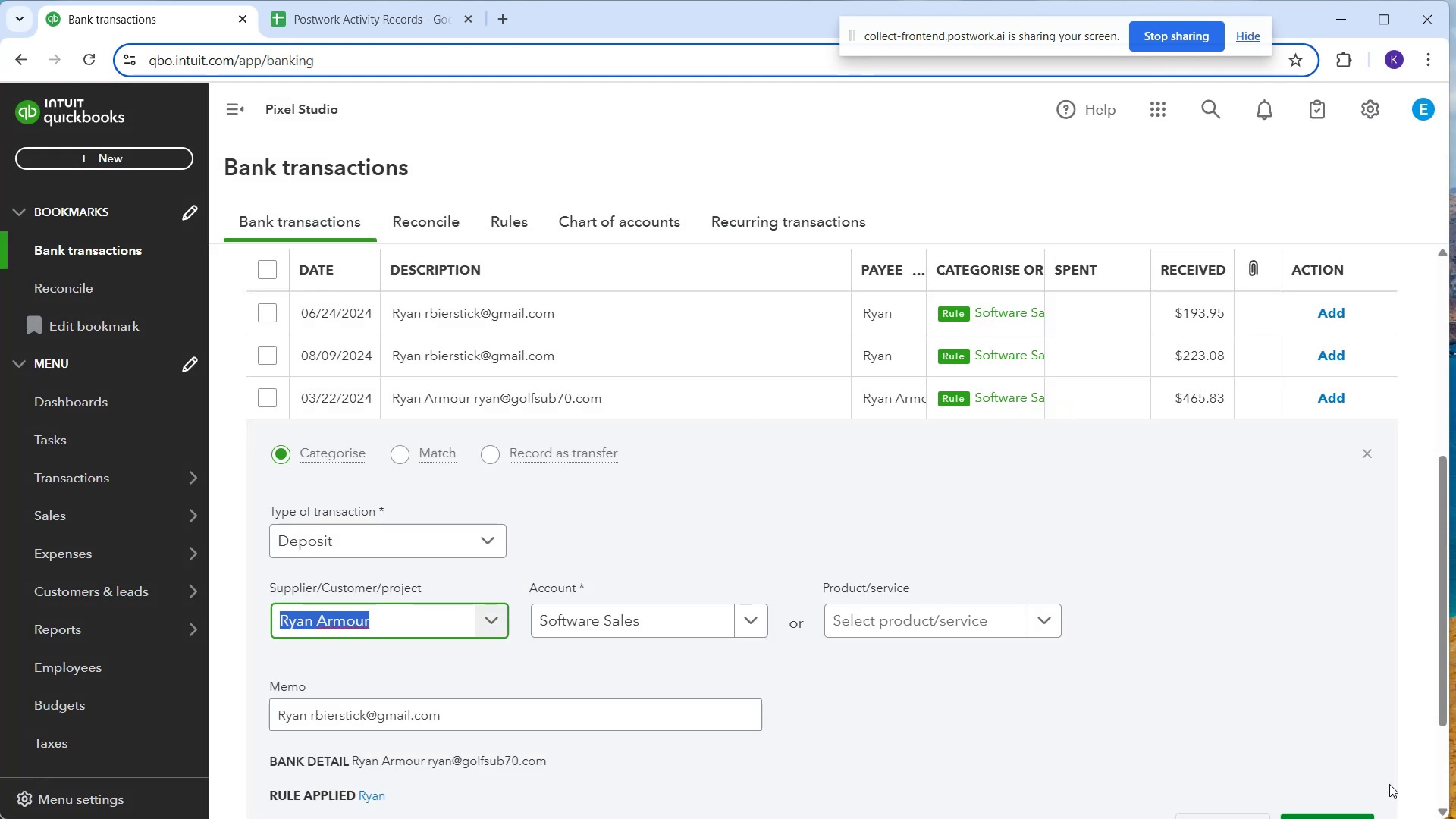 
wait(9.04)
 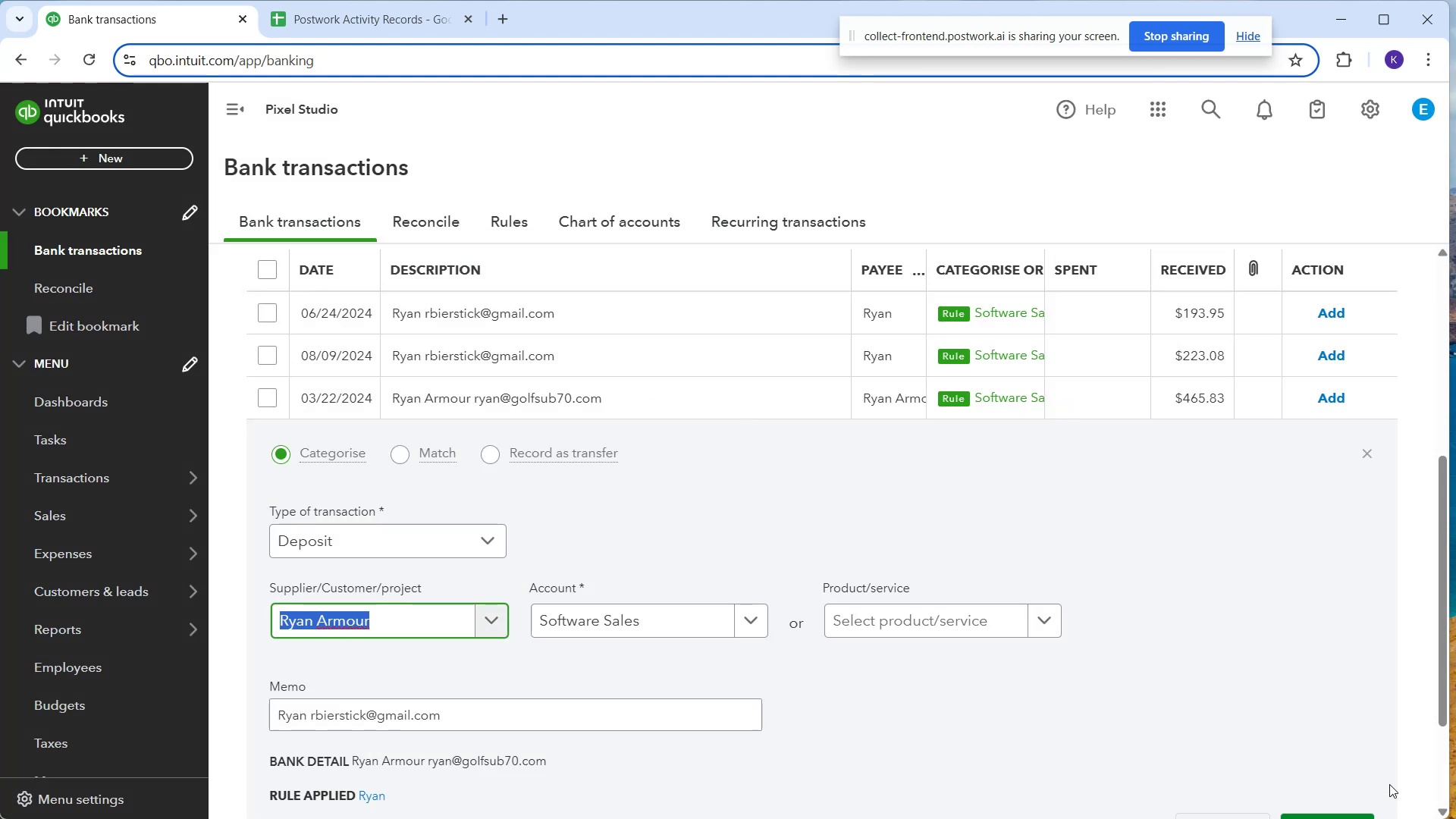 
scroll: coordinate [1252, 551], scroll_direction: down, amount: 1.0
 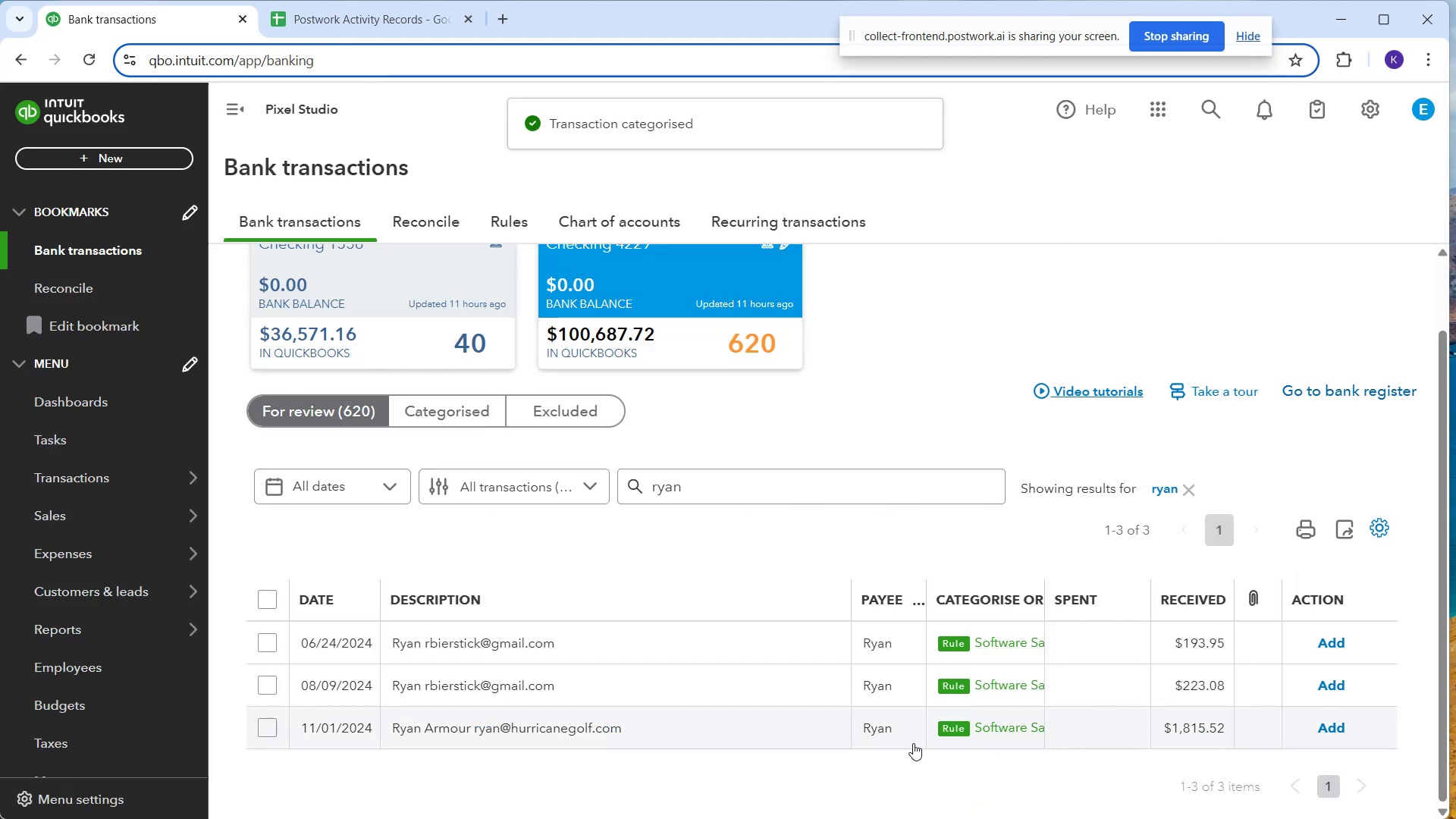 
wait(5.78)
 